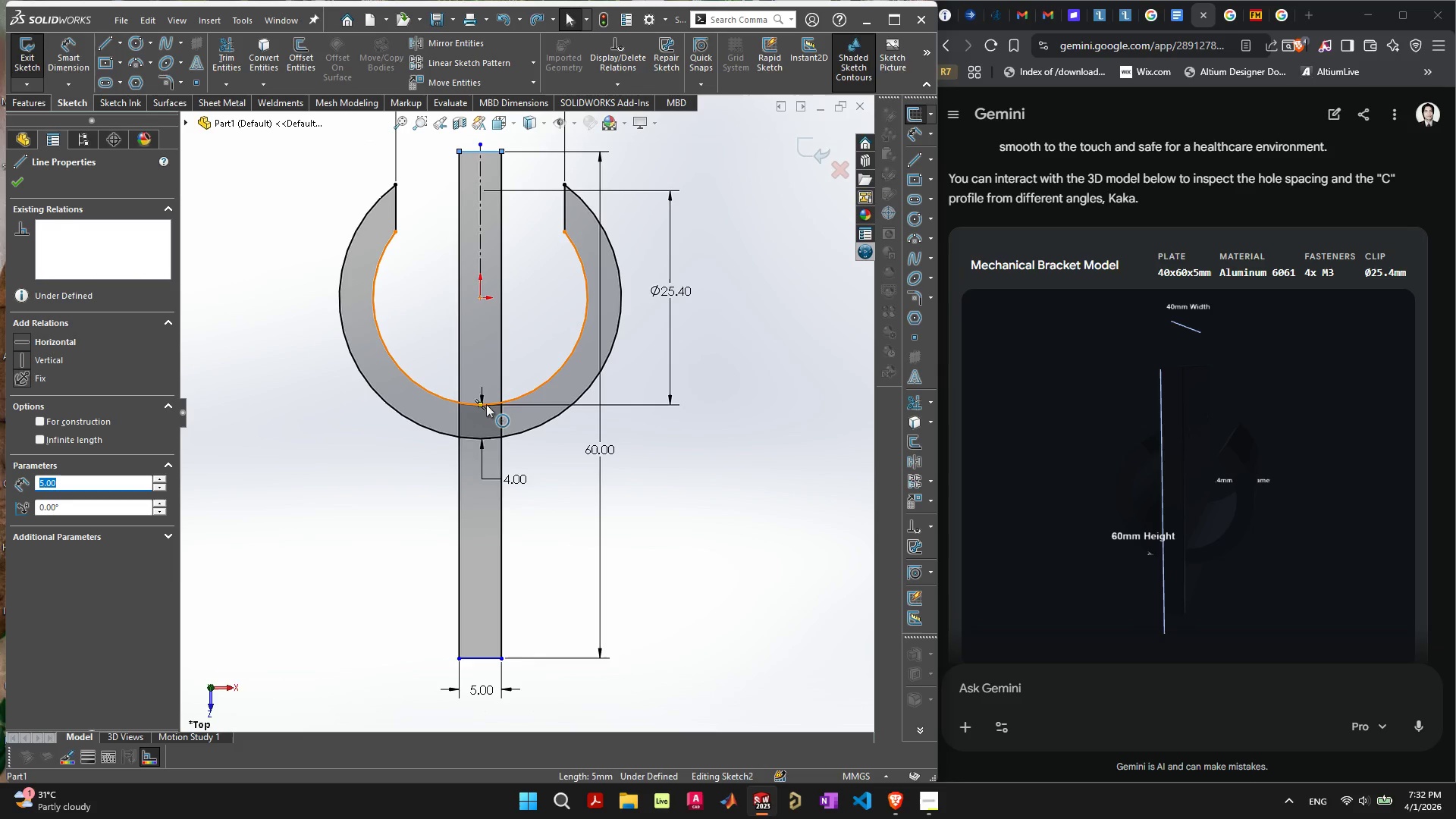 
hold_key(key=ShiftLeft, duration=0.36)
left_click([479, 404])
 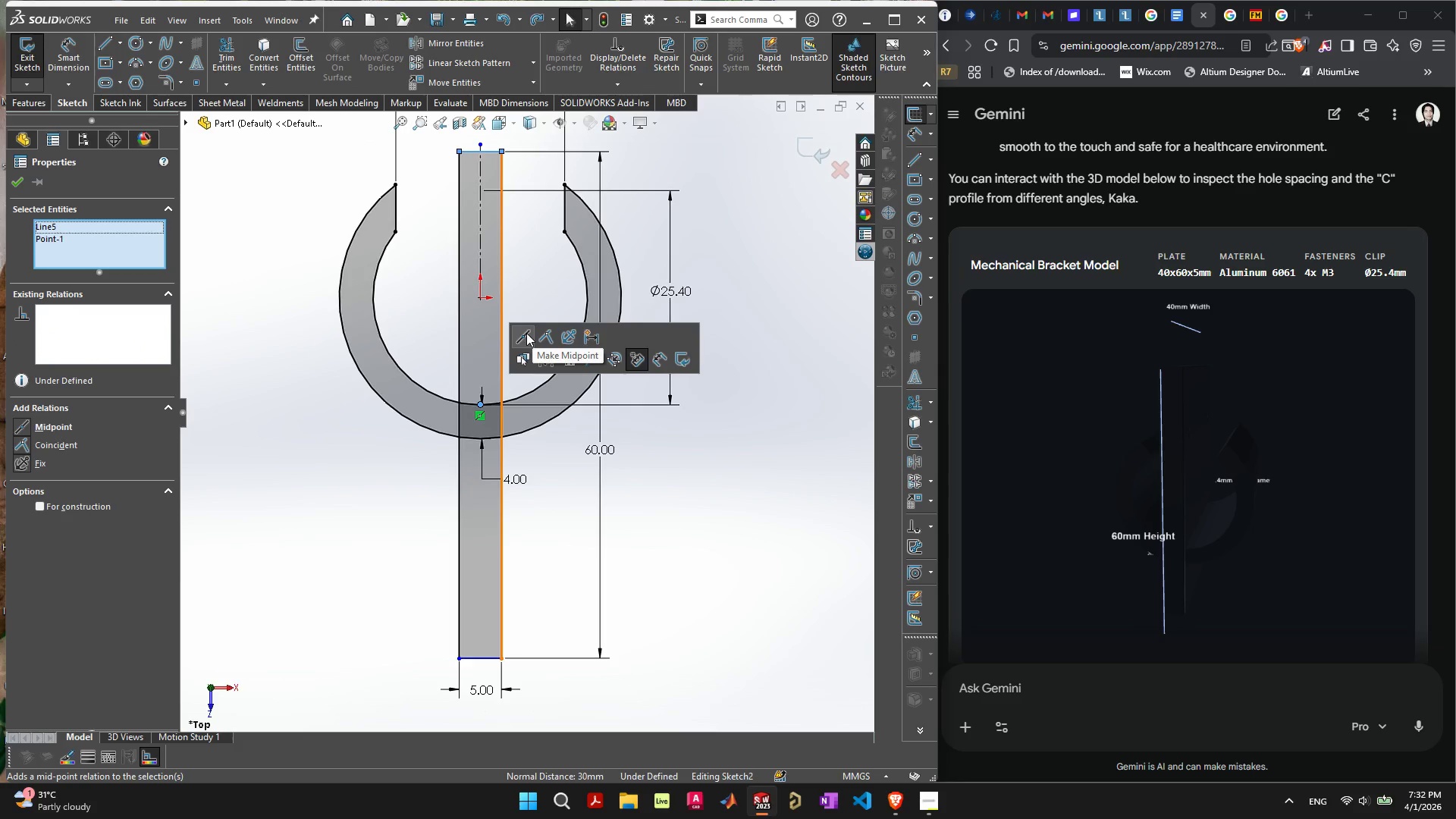 
left_click([545, 337])
 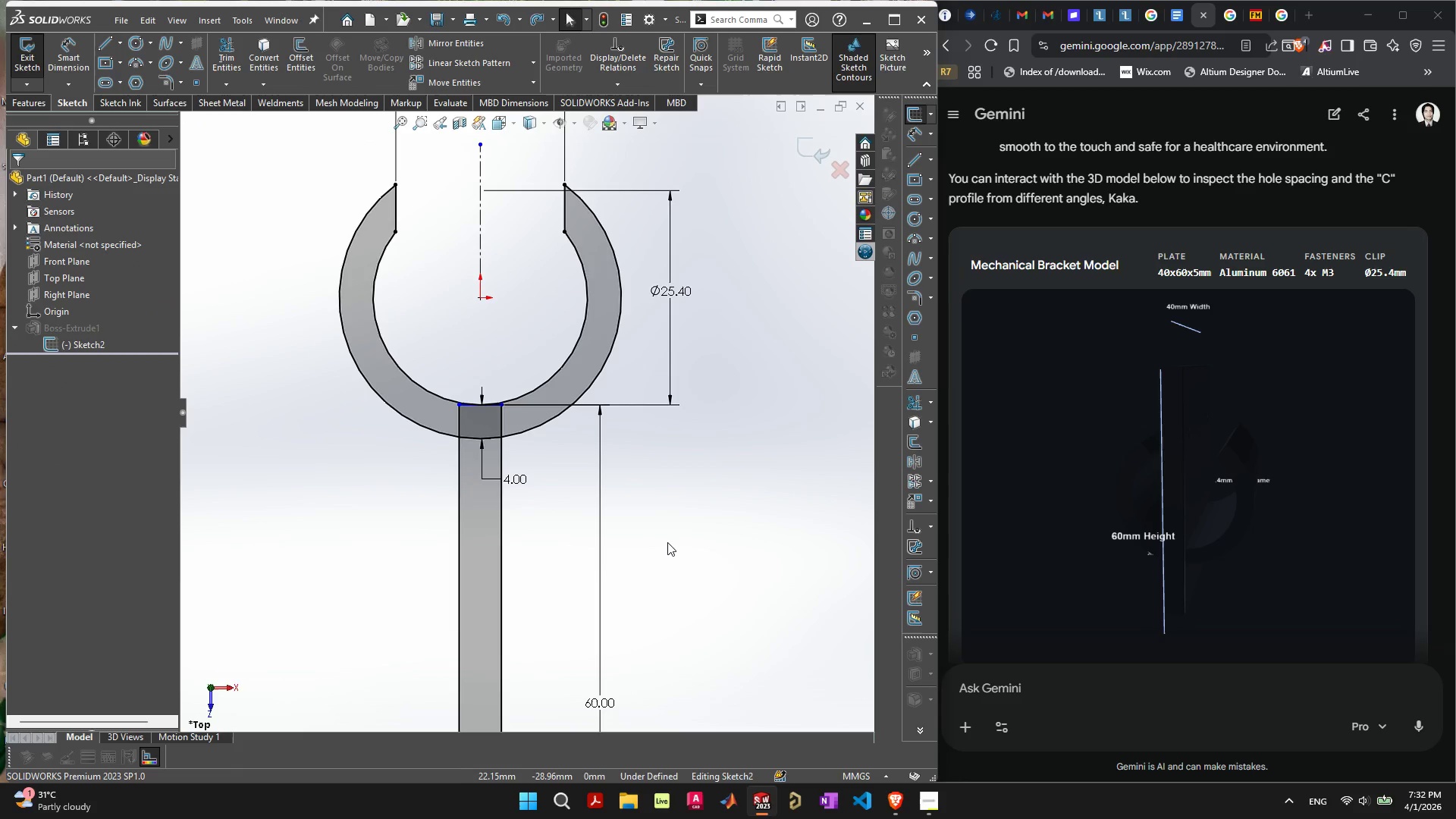 
scroll: coordinate [661, 539], scroll_direction: down, amount: 12.0
 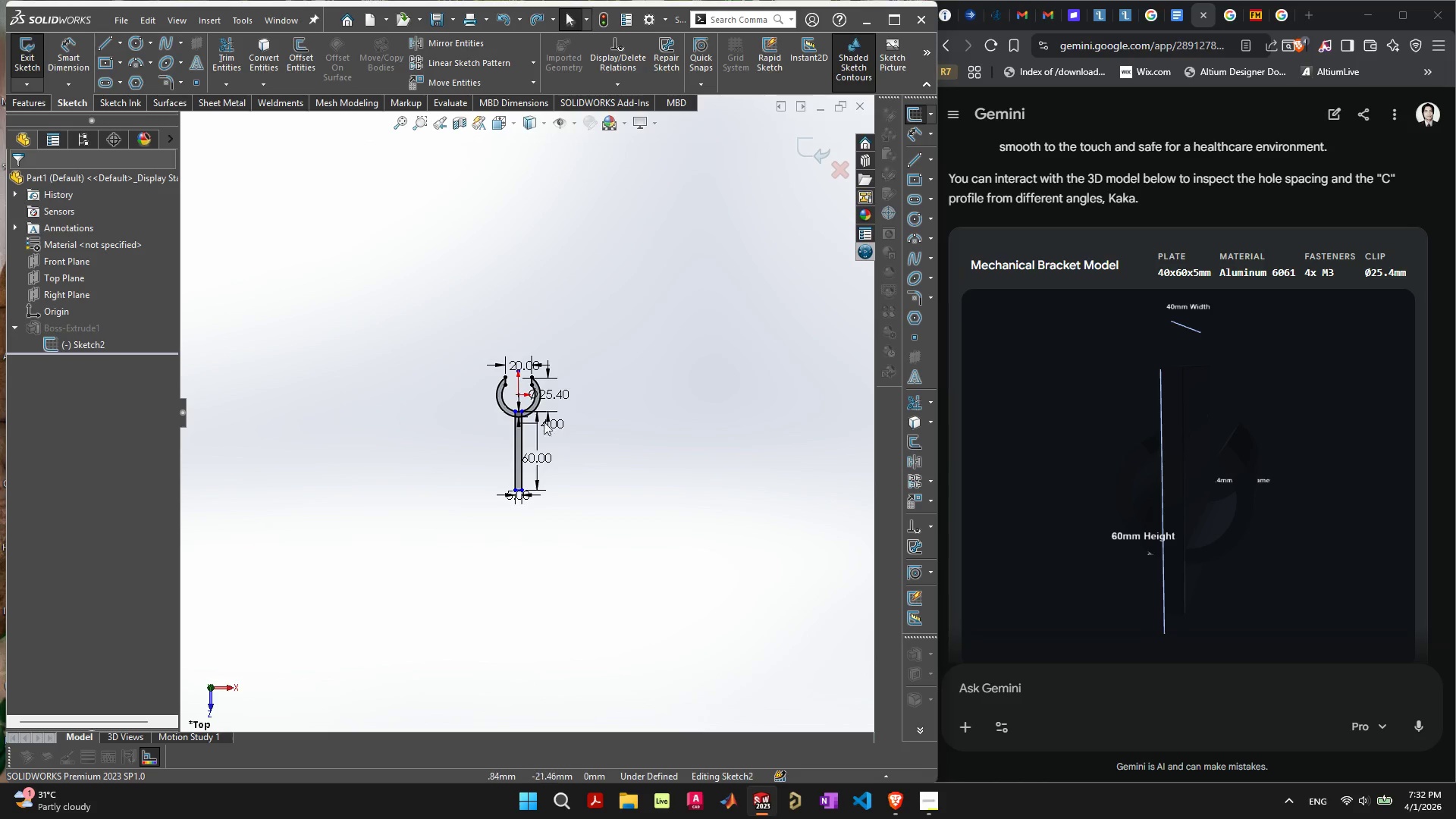 
scroll: coordinate [479, 393], scroll_direction: up, amount: 17.0
 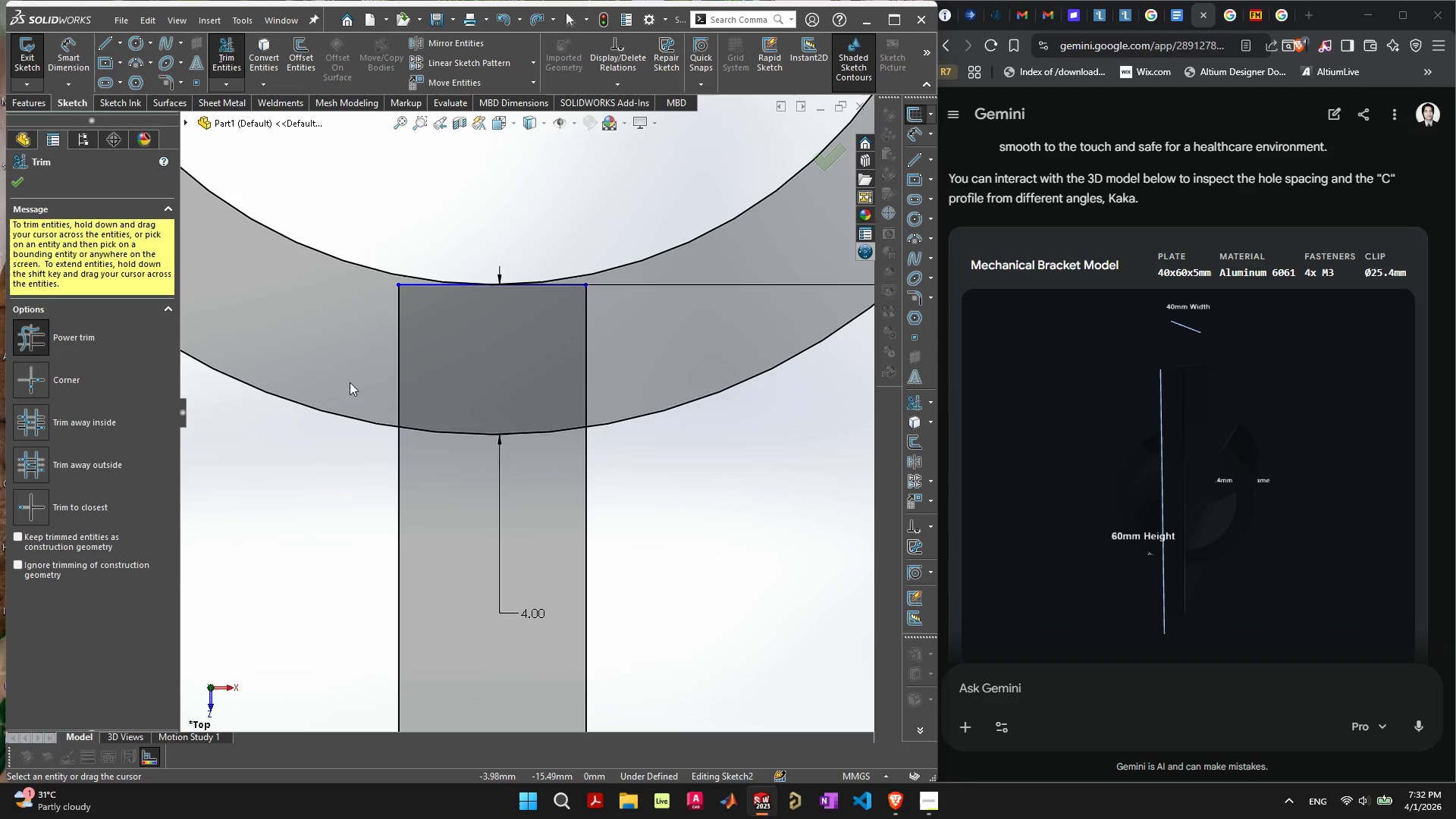 
left_click_drag(start_coordinate=[353, 356], to_coordinate=[576, 283])
 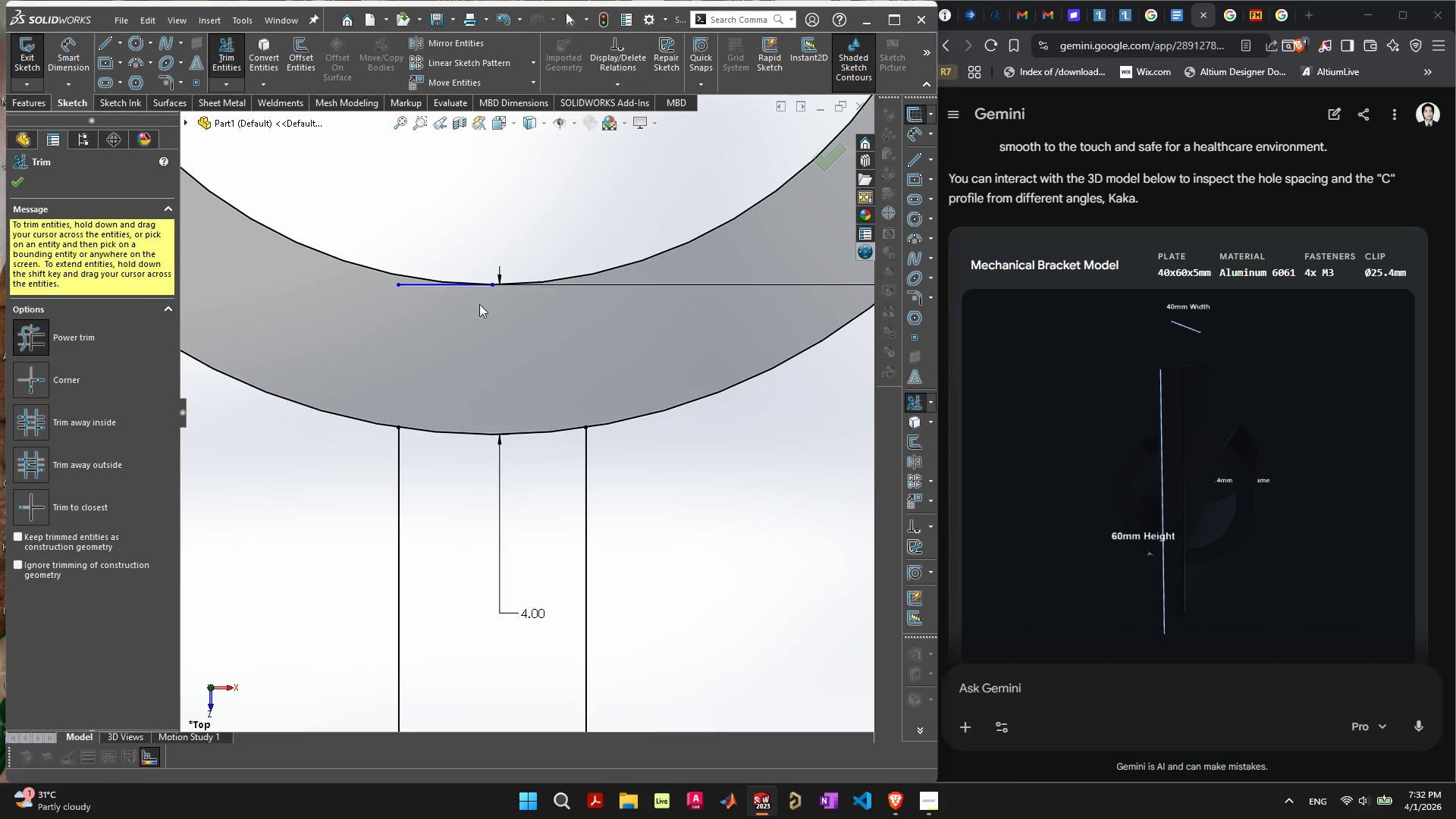 
left_click_drag(start_coordinate=[465, 300], to_coordinate=[428, 284])
 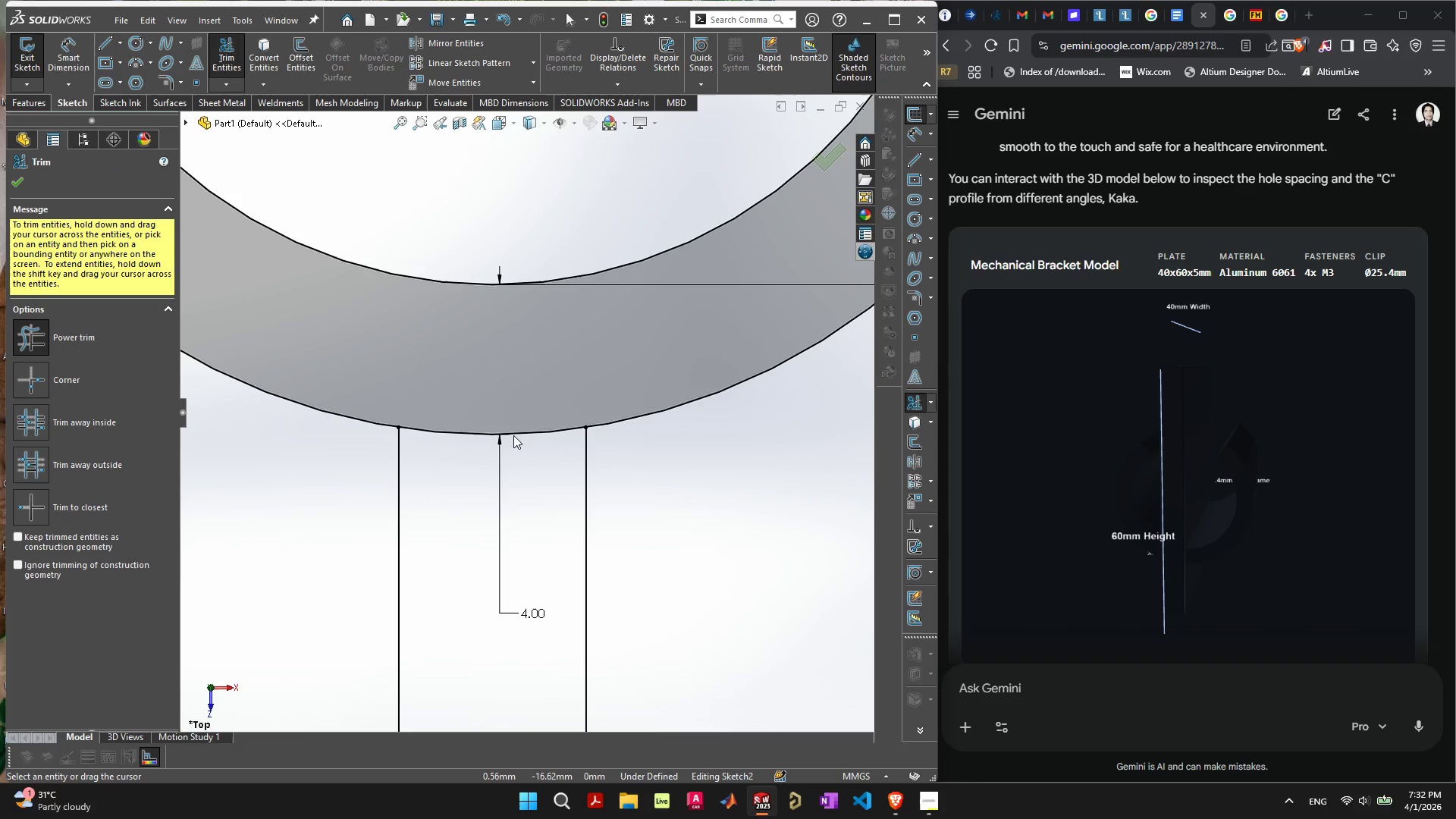 
left_click_drag(start_coordinate=[512, 408], to_coordinate=[513, 482])
 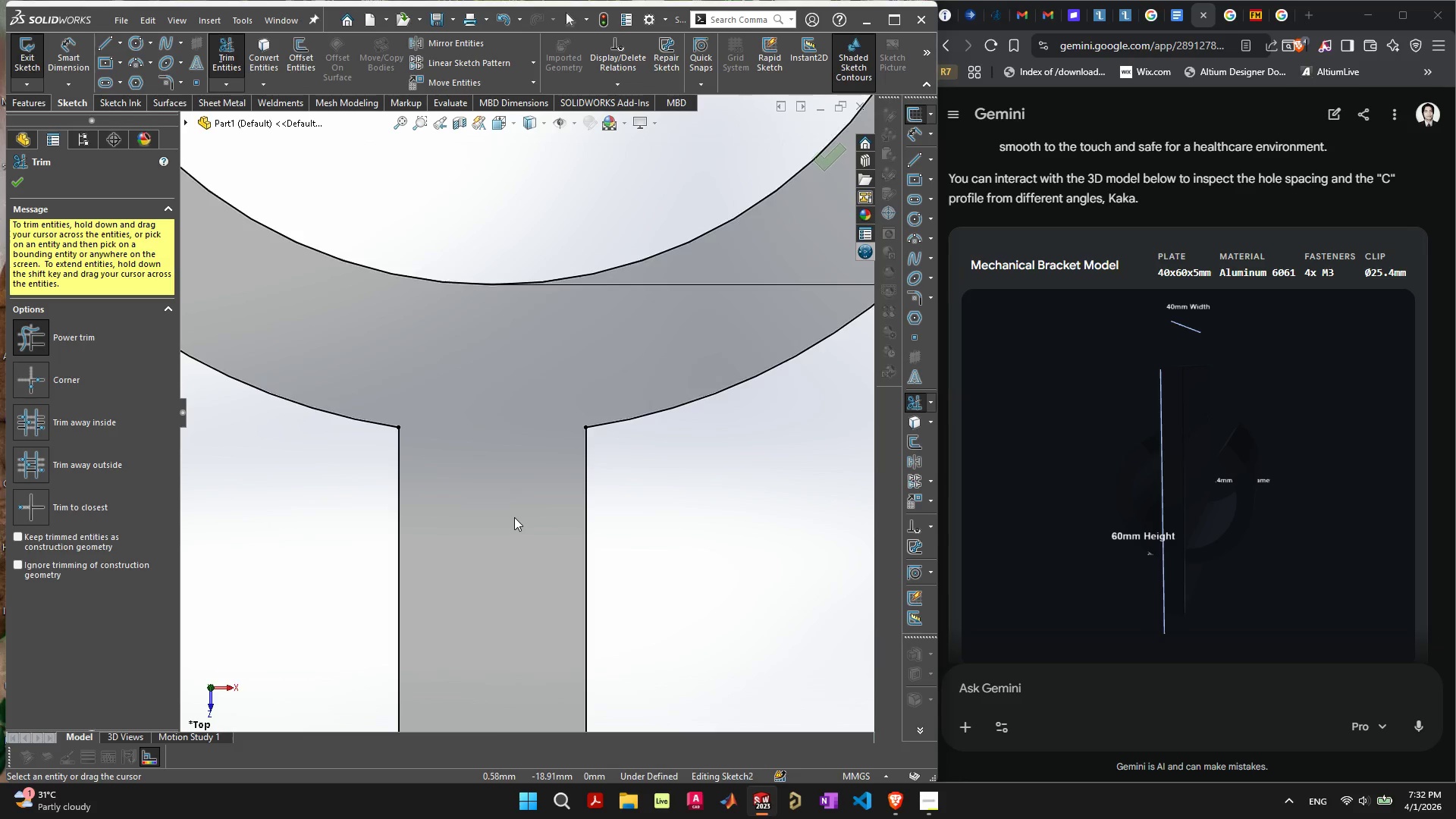 
scroll: coordinate [526, 529], scroll_direction: down, amount: 9.0
 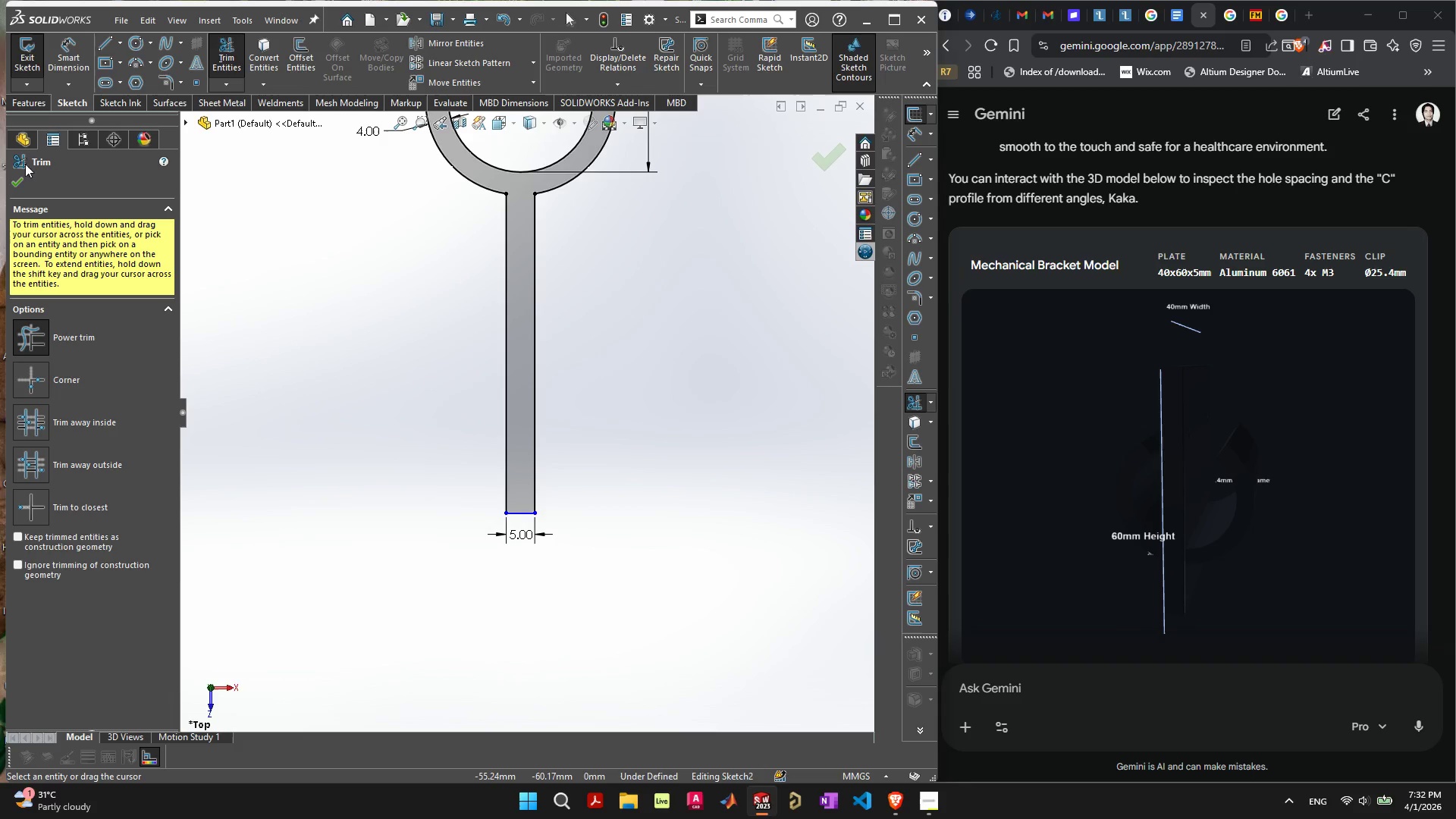 
left_click([17, 181])
 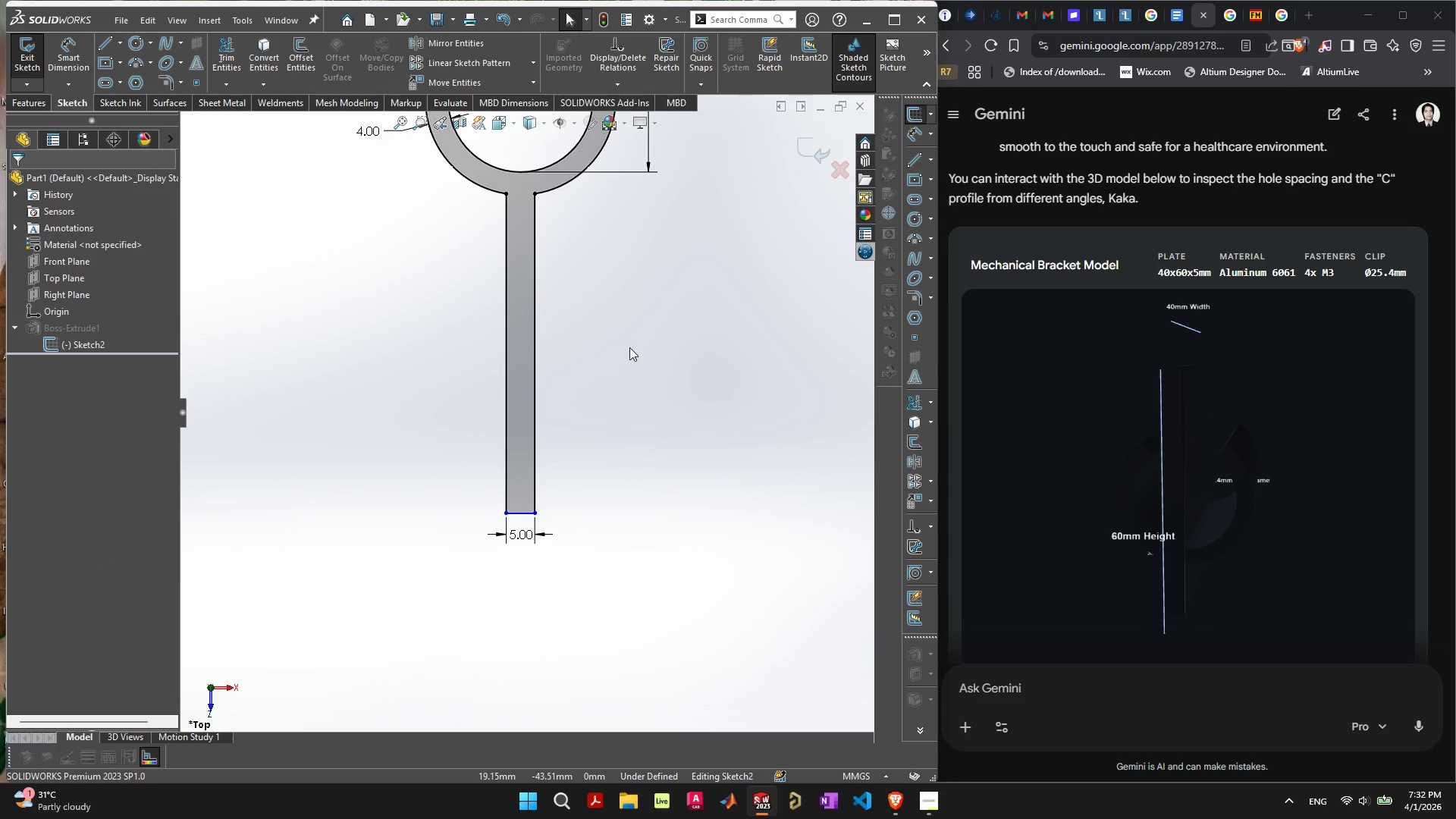 
left_click([630, 347])
 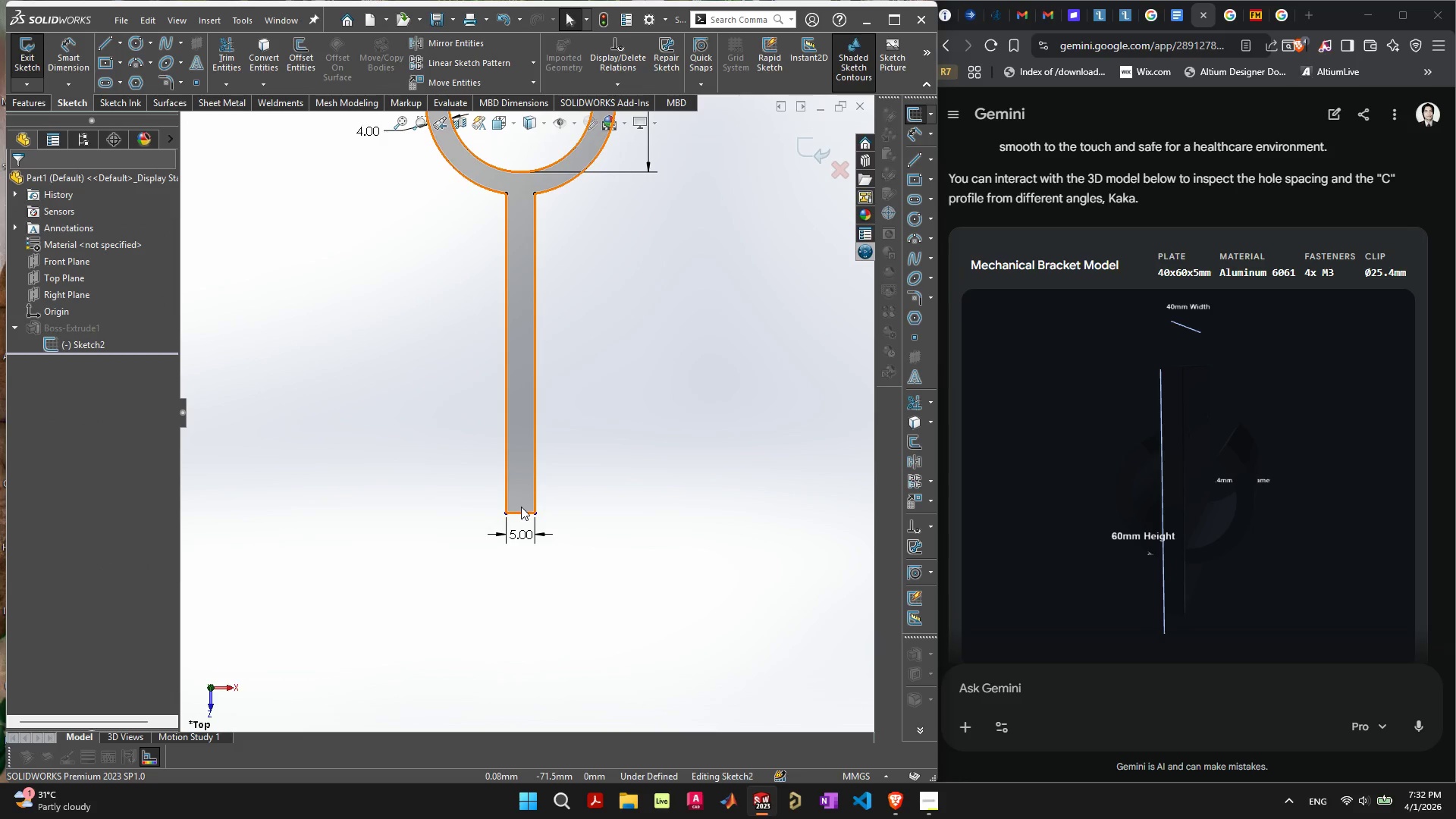 
scroll: coordinate [521, 507], scroll_direction: down, amount: 2.0
 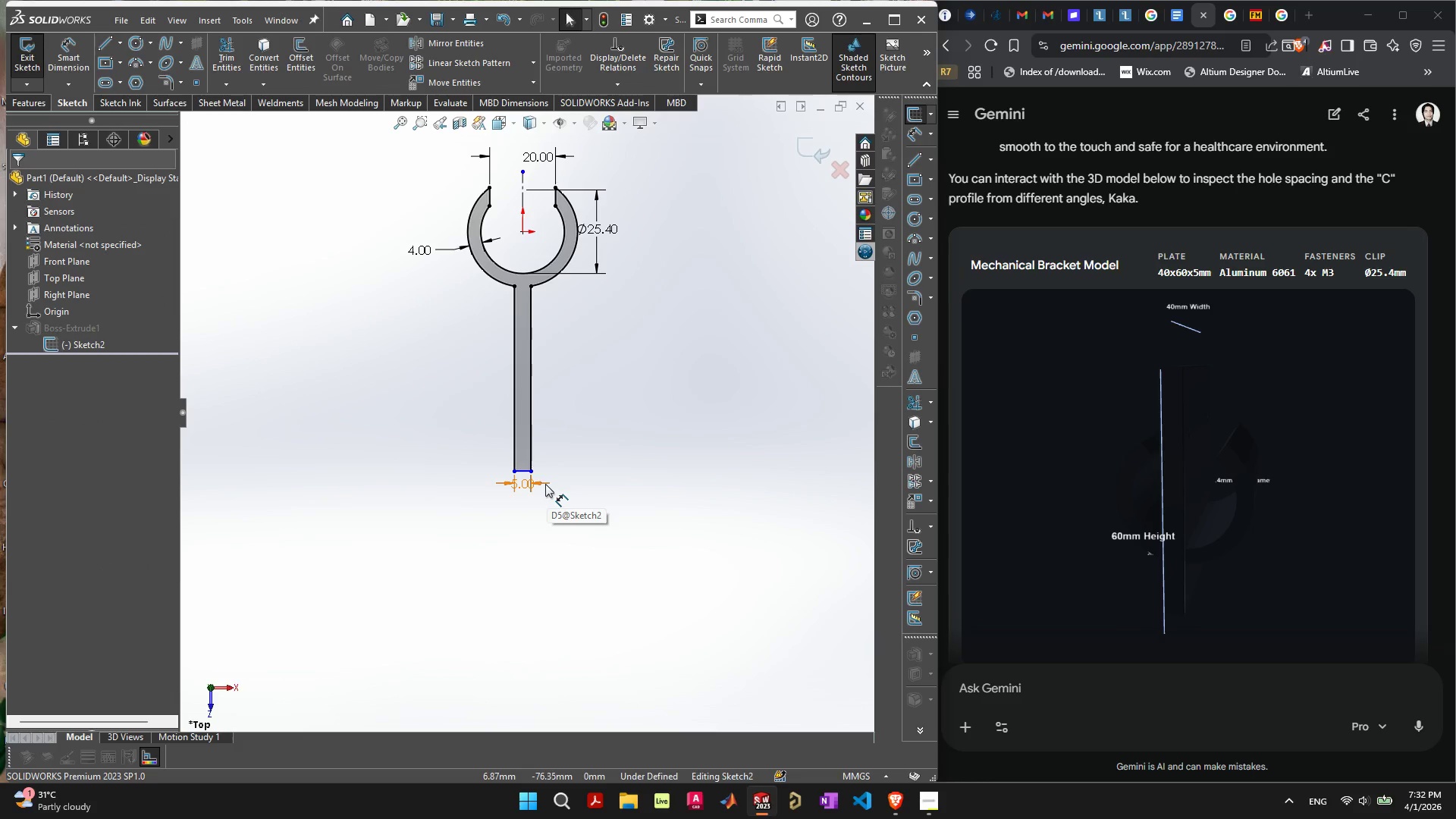 
scroll: coordinate [532, 346], scroll_direction: up, amount: 2.0
 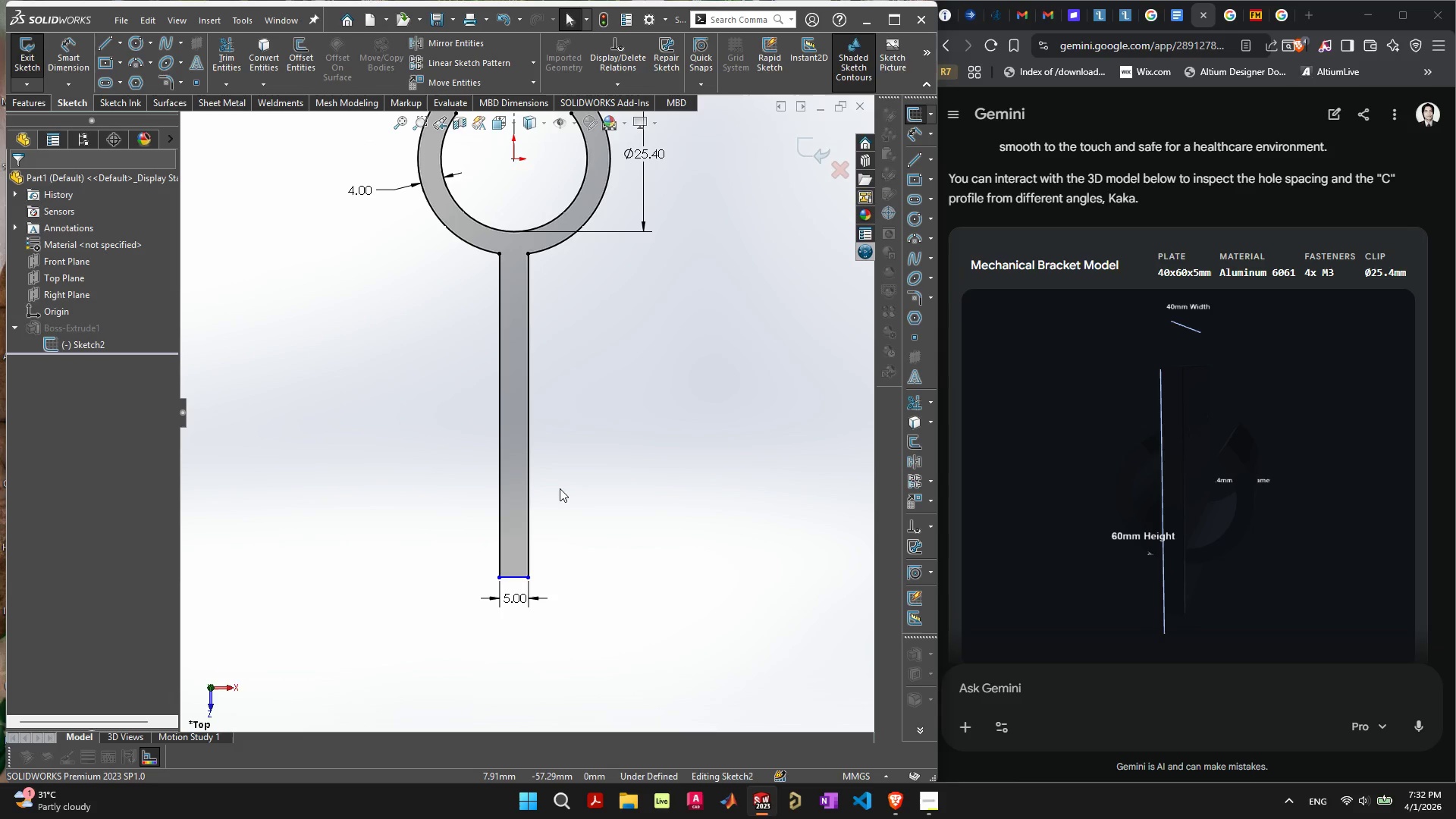 
wait(5.61)
 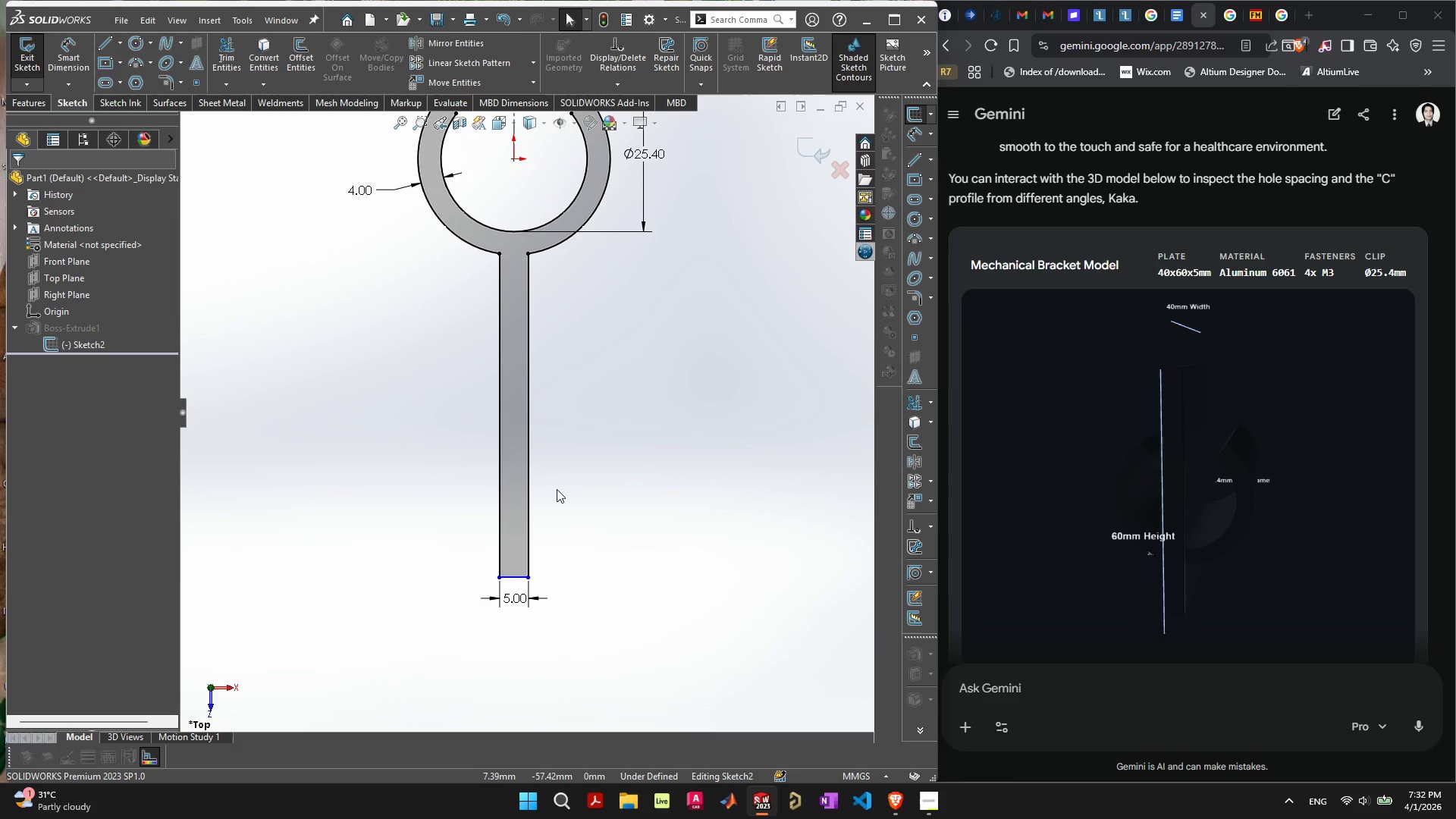 
left_click_drag(start_coordinate=[1100, 488], to_coordinate=[1056, 497])
 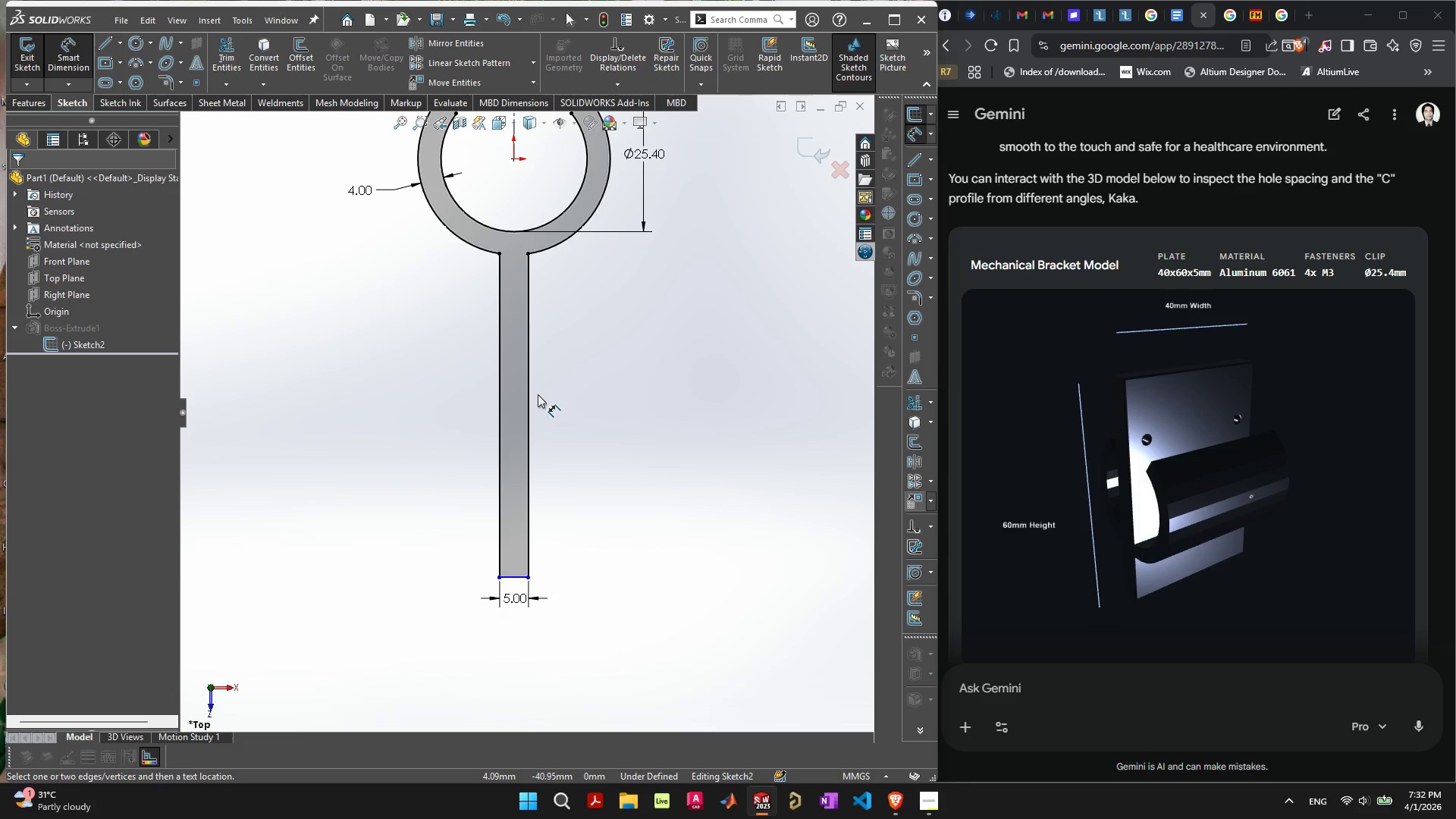 
wait(7.48)
 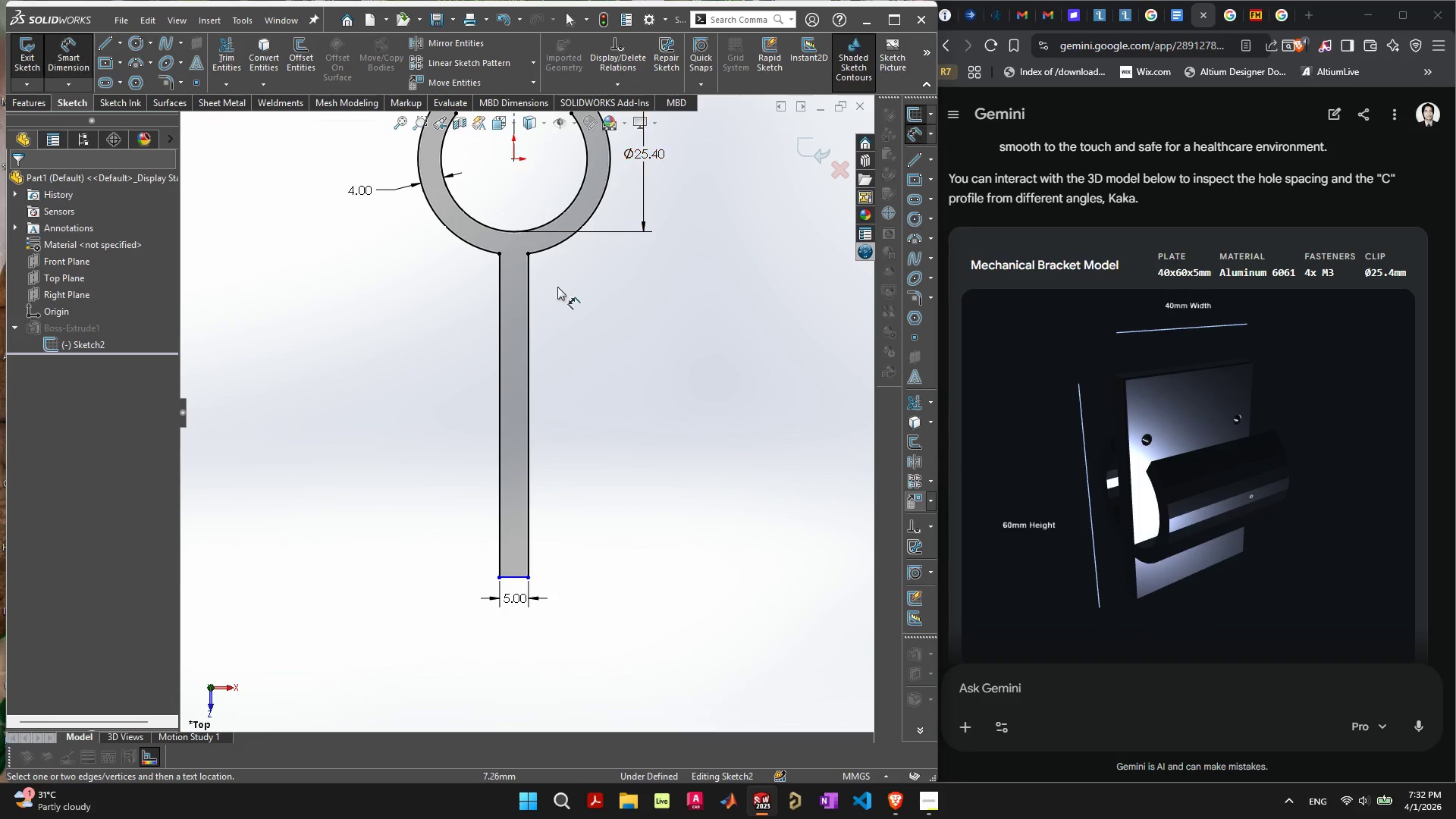 
key(Escape)
 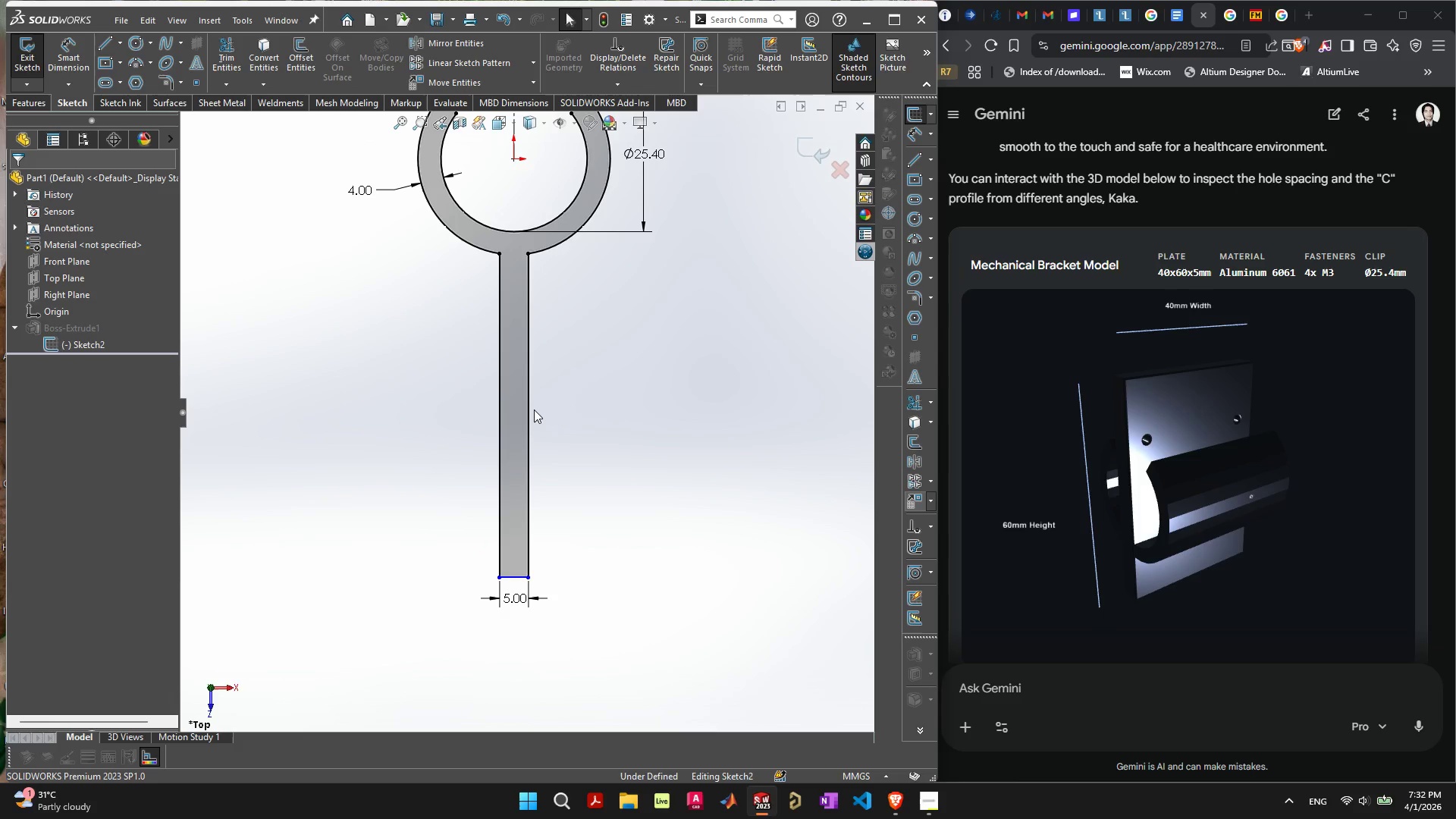 
left_click([534, 410])
 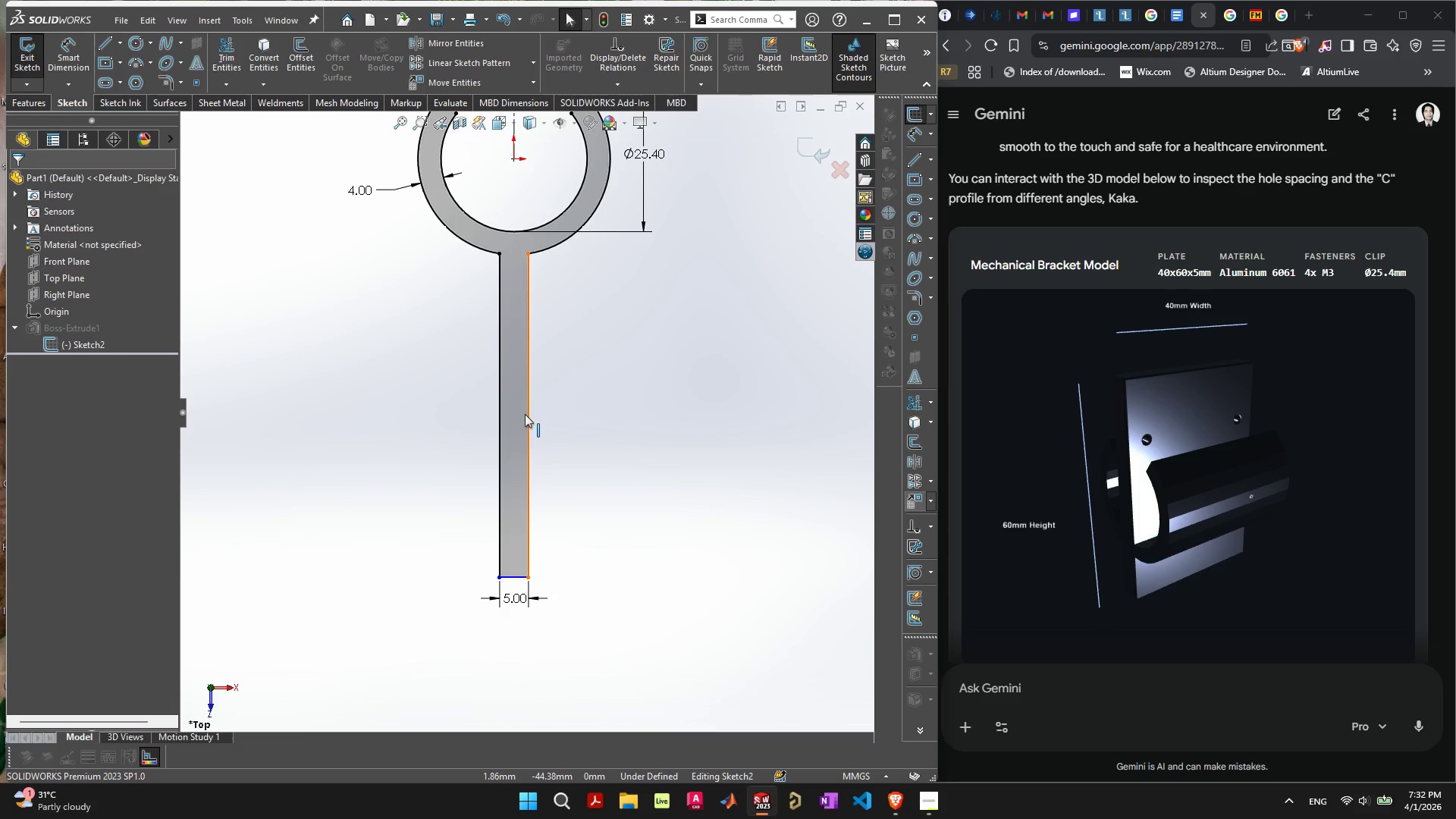 
left_click([525, 414])
 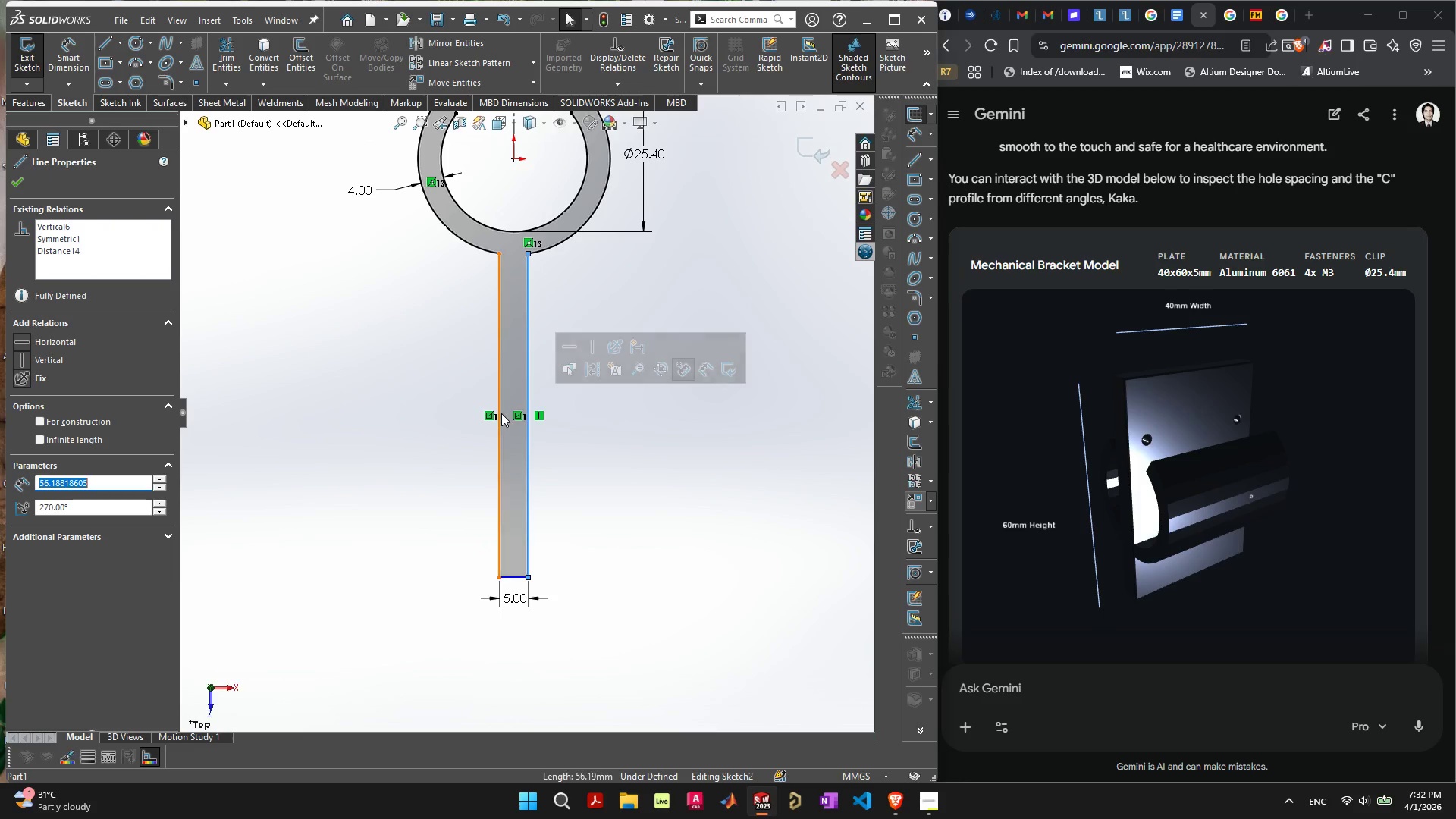 
hold_key(key=ShiftLeft, duration=1.0)
left_click([499, 397])
 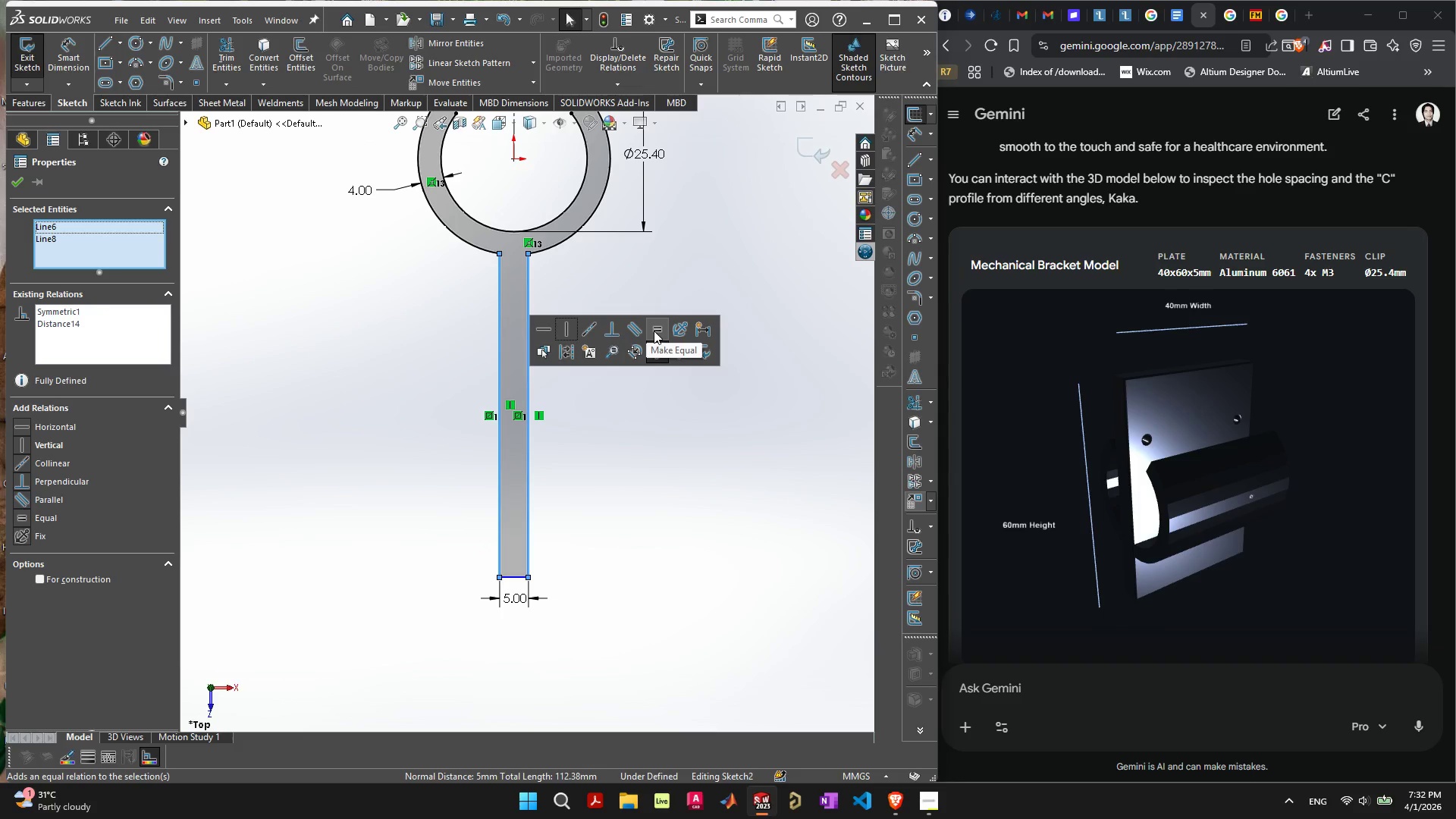 
double_click([614, 442])
 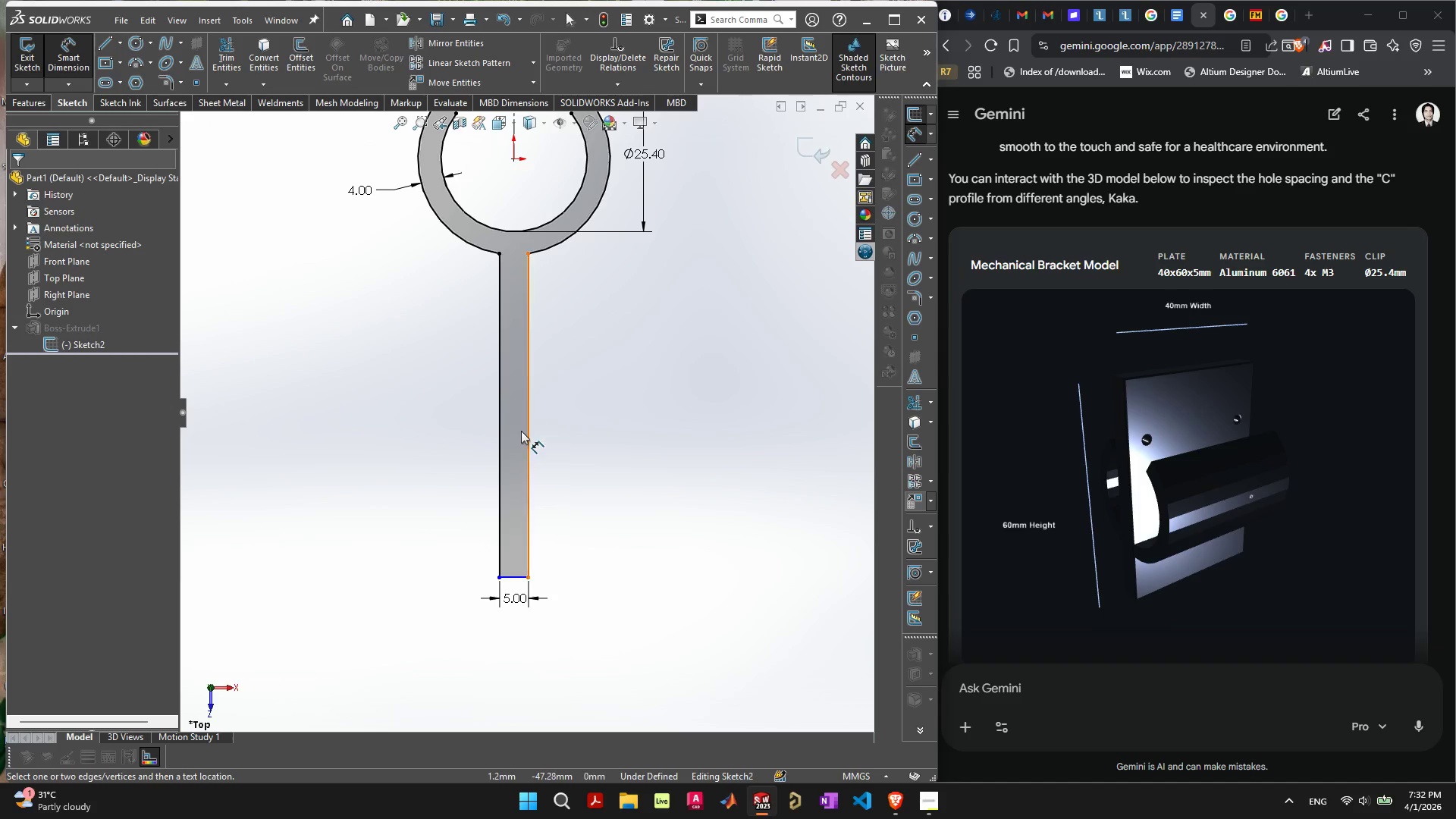 
left_click([526, 430])
 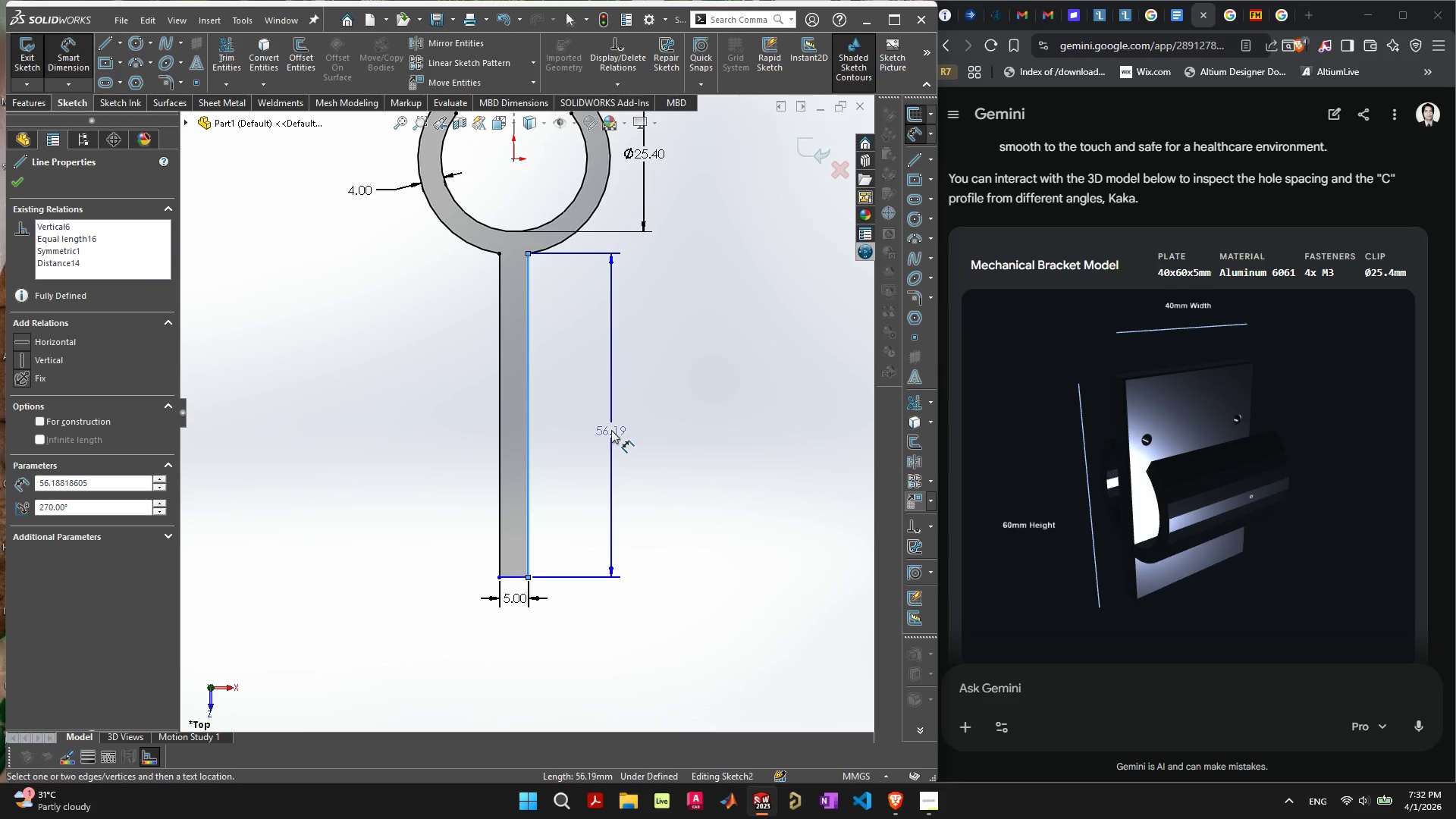 
left_click([611, 430])
 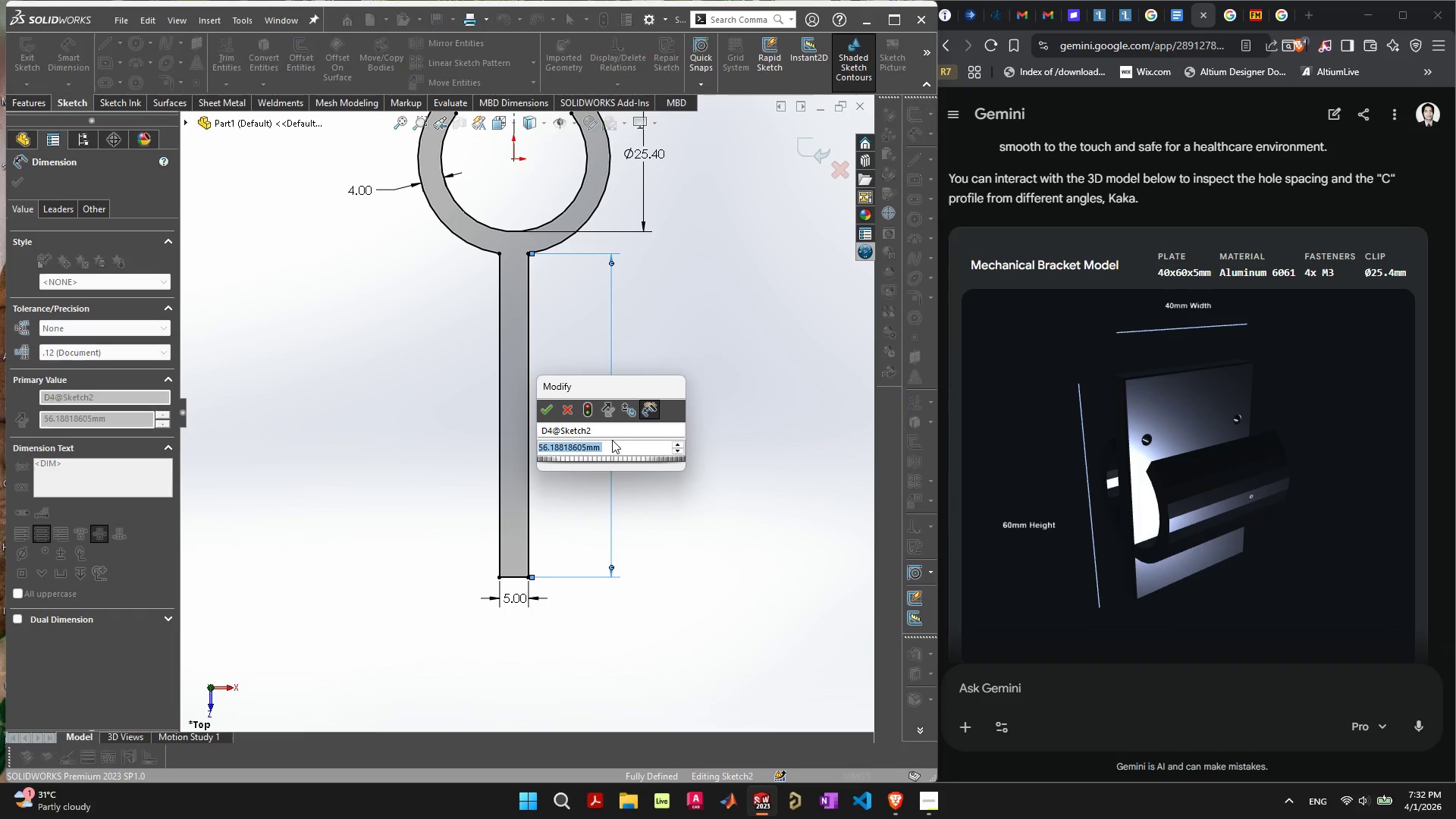 
type(60)
 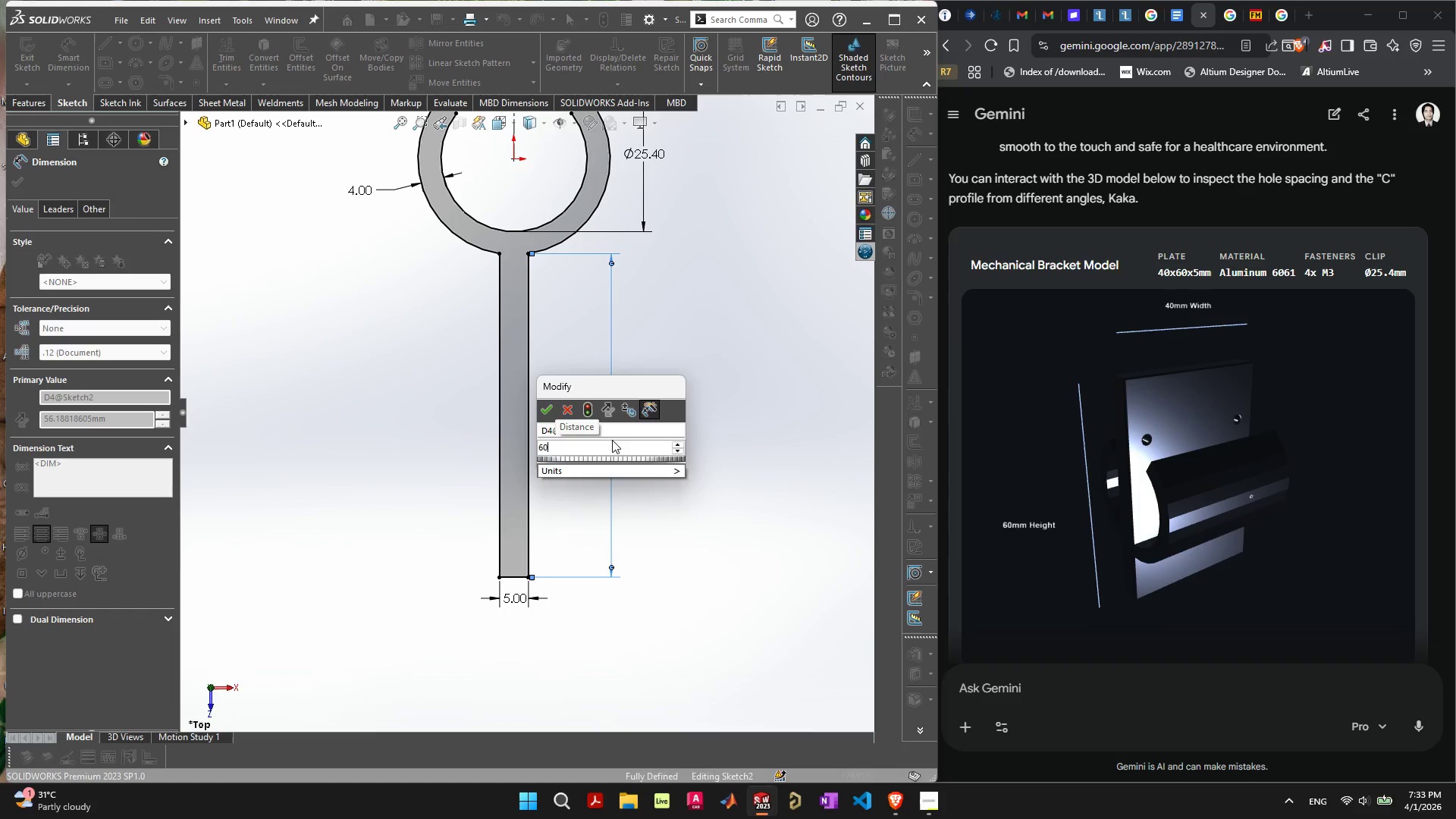 
key(Enter)
 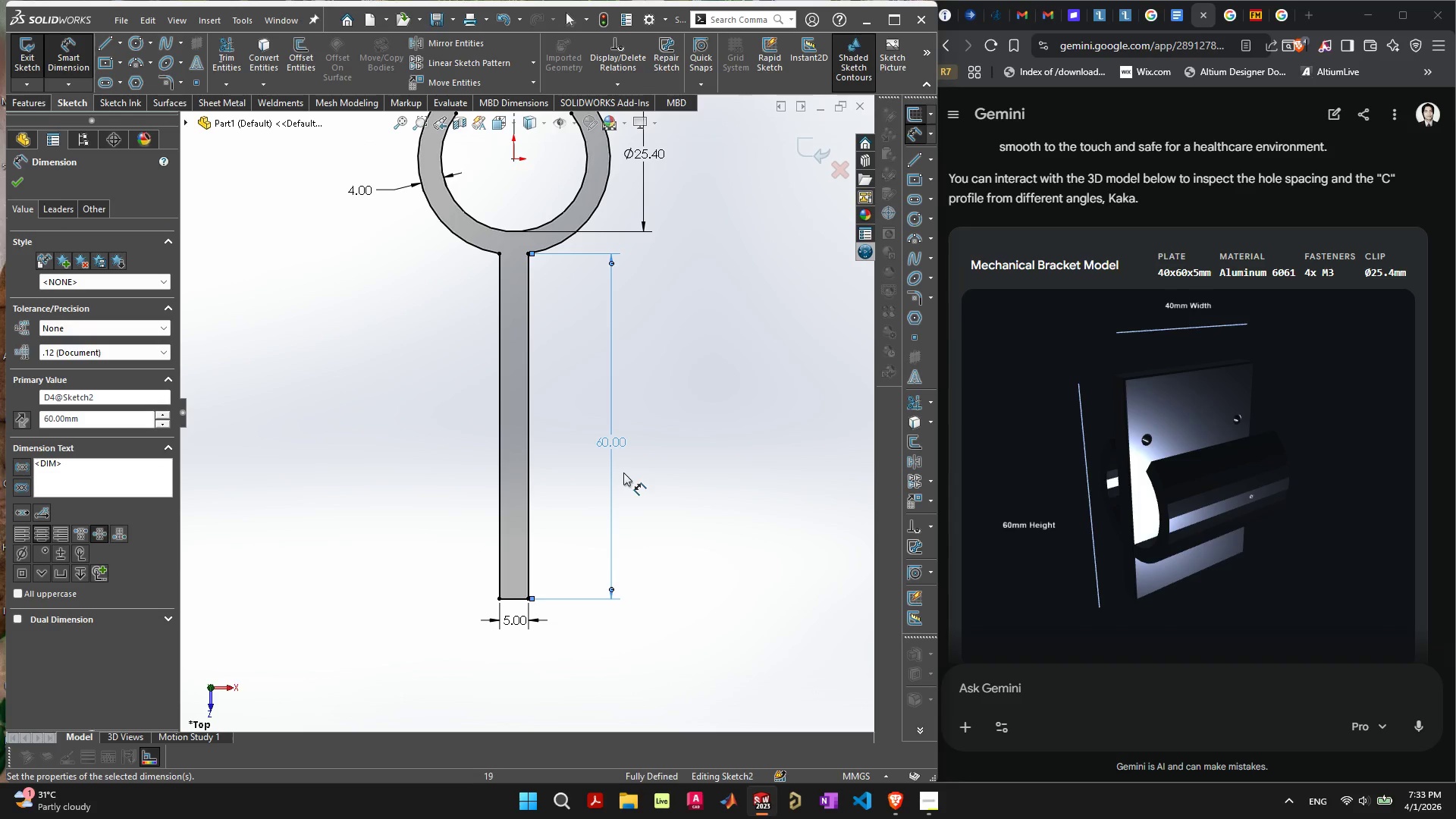 
left_click([666, 504])
 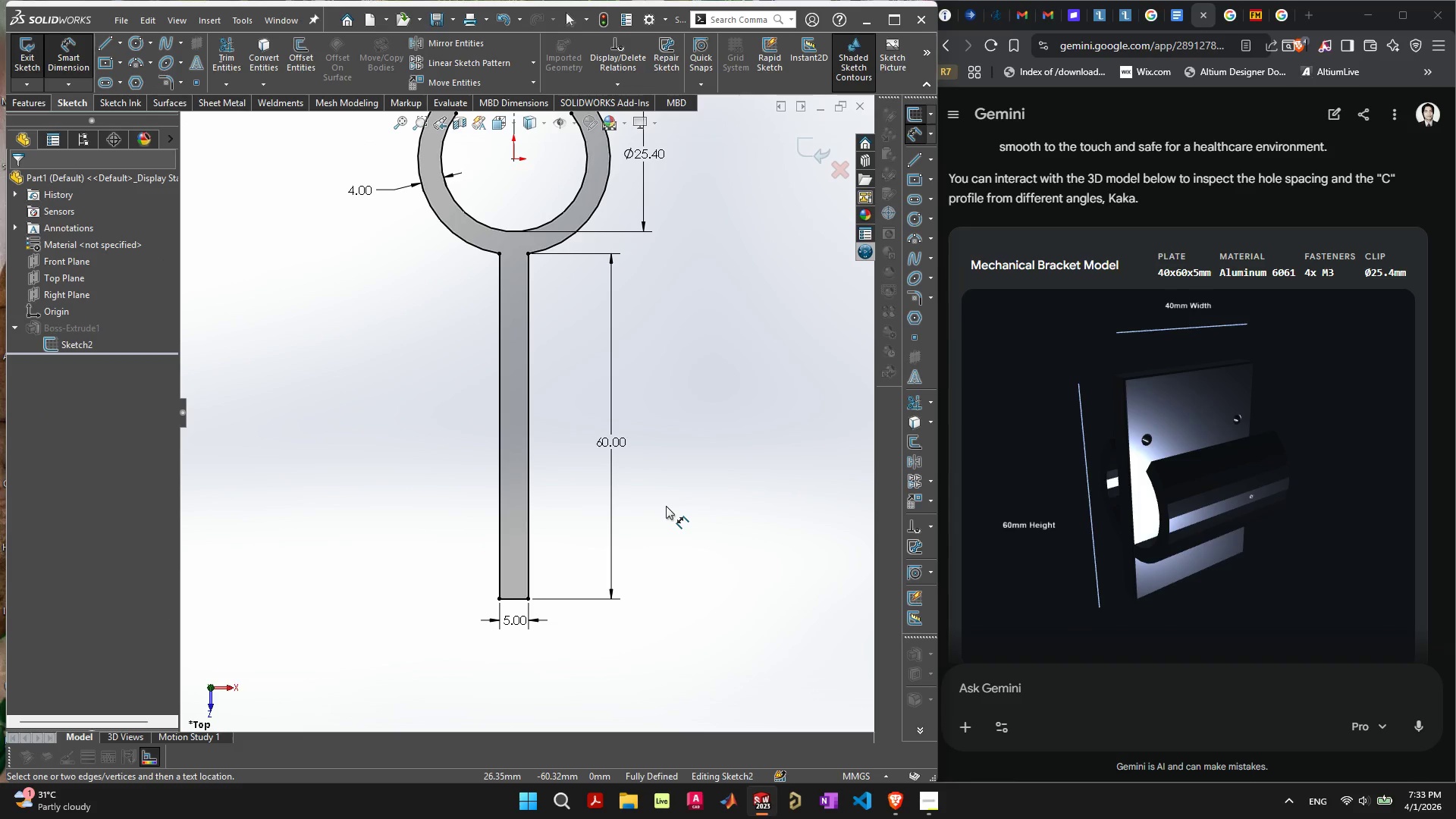 
key(Escape)
 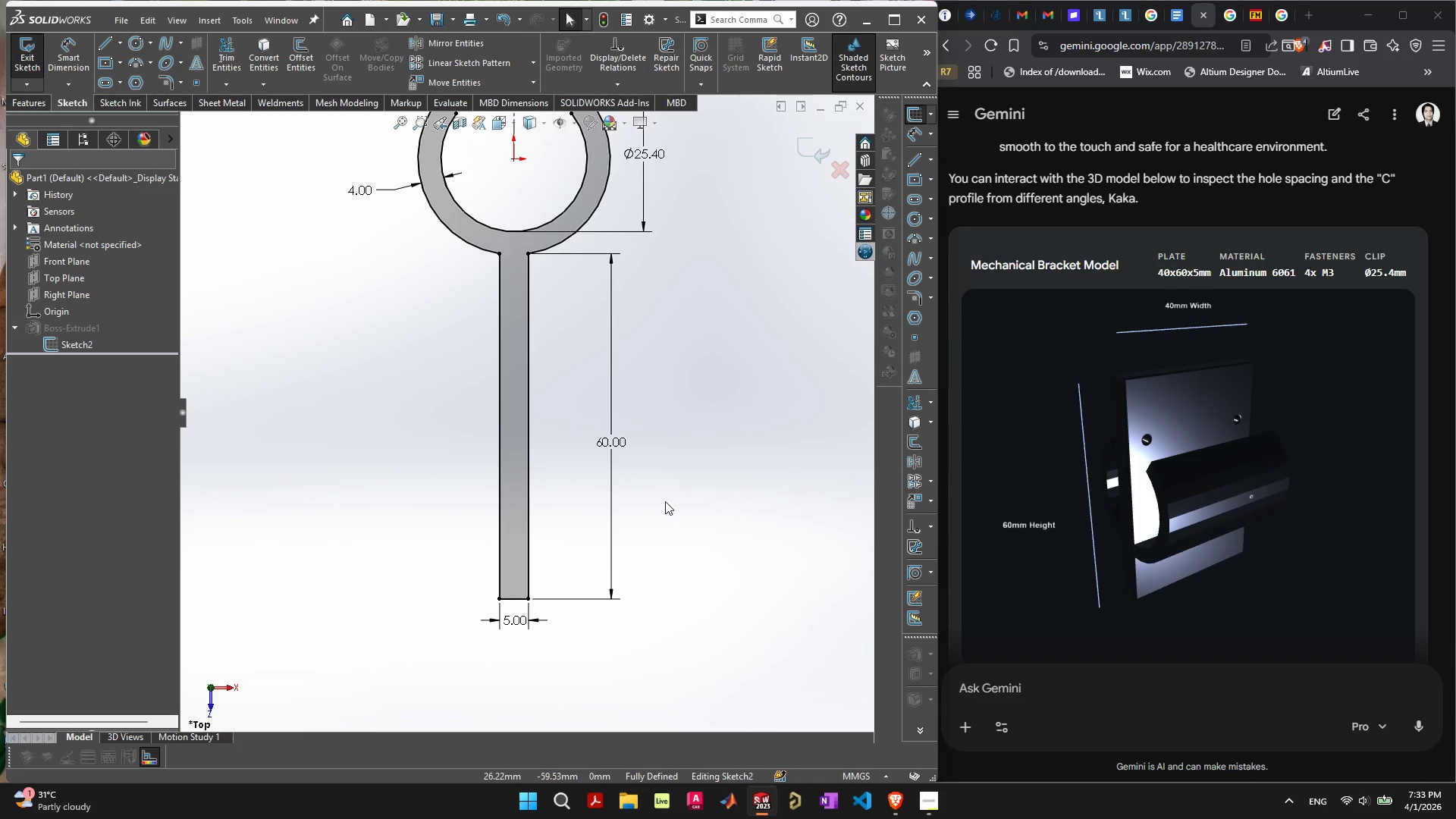 
left_click([665, 501])
 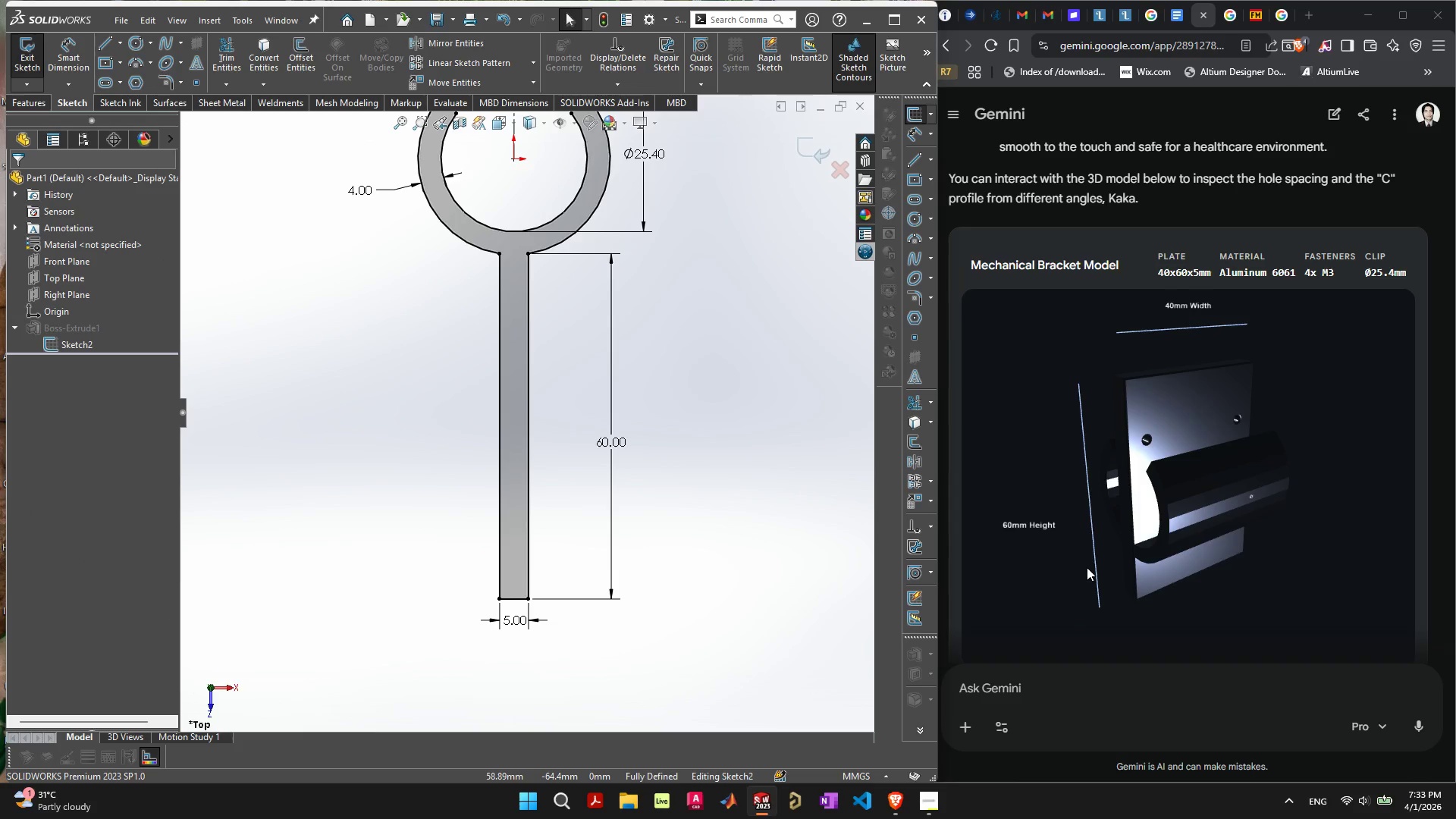 
left_click([759, 480])
 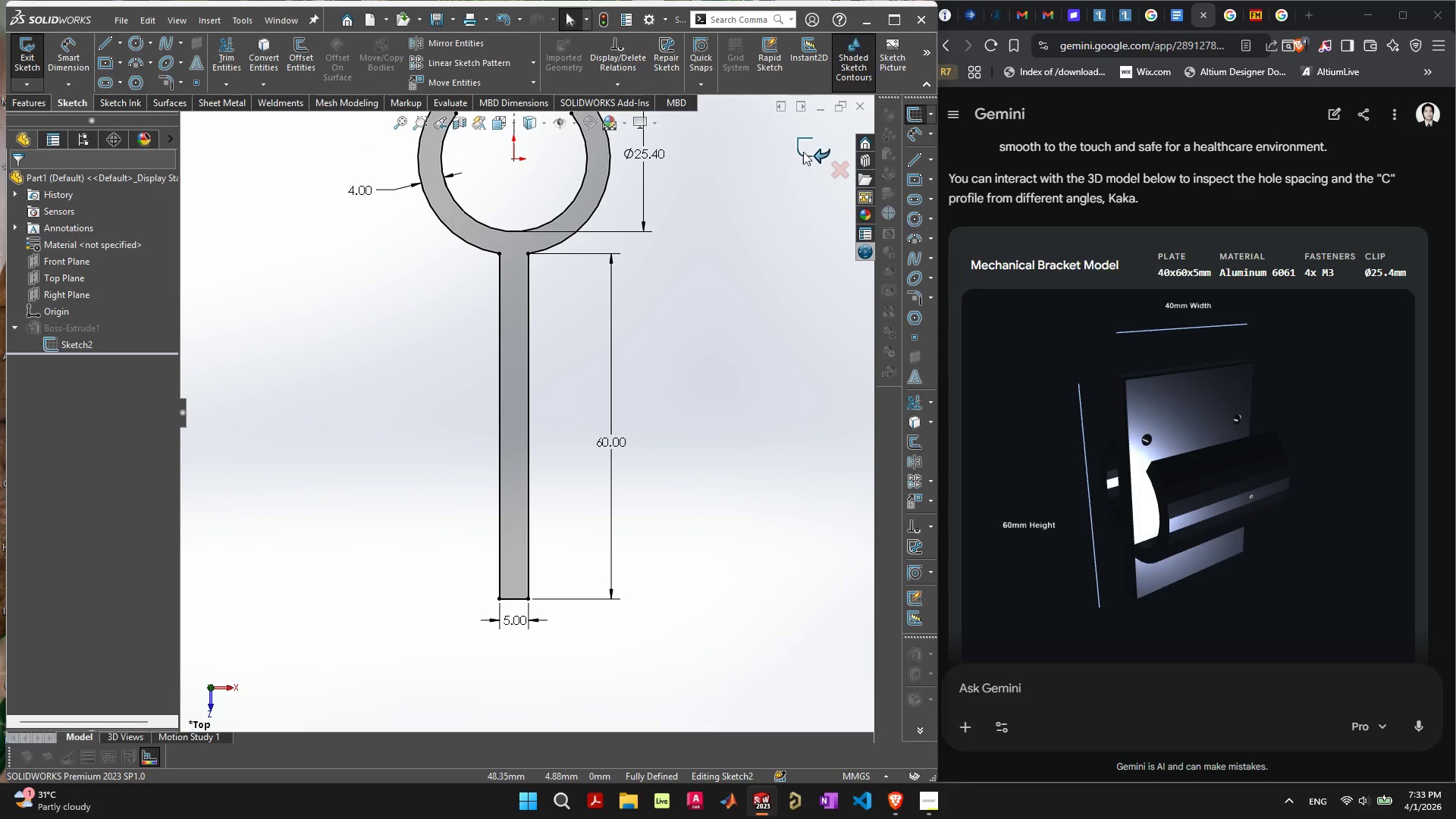 
left_click([807, 153])
 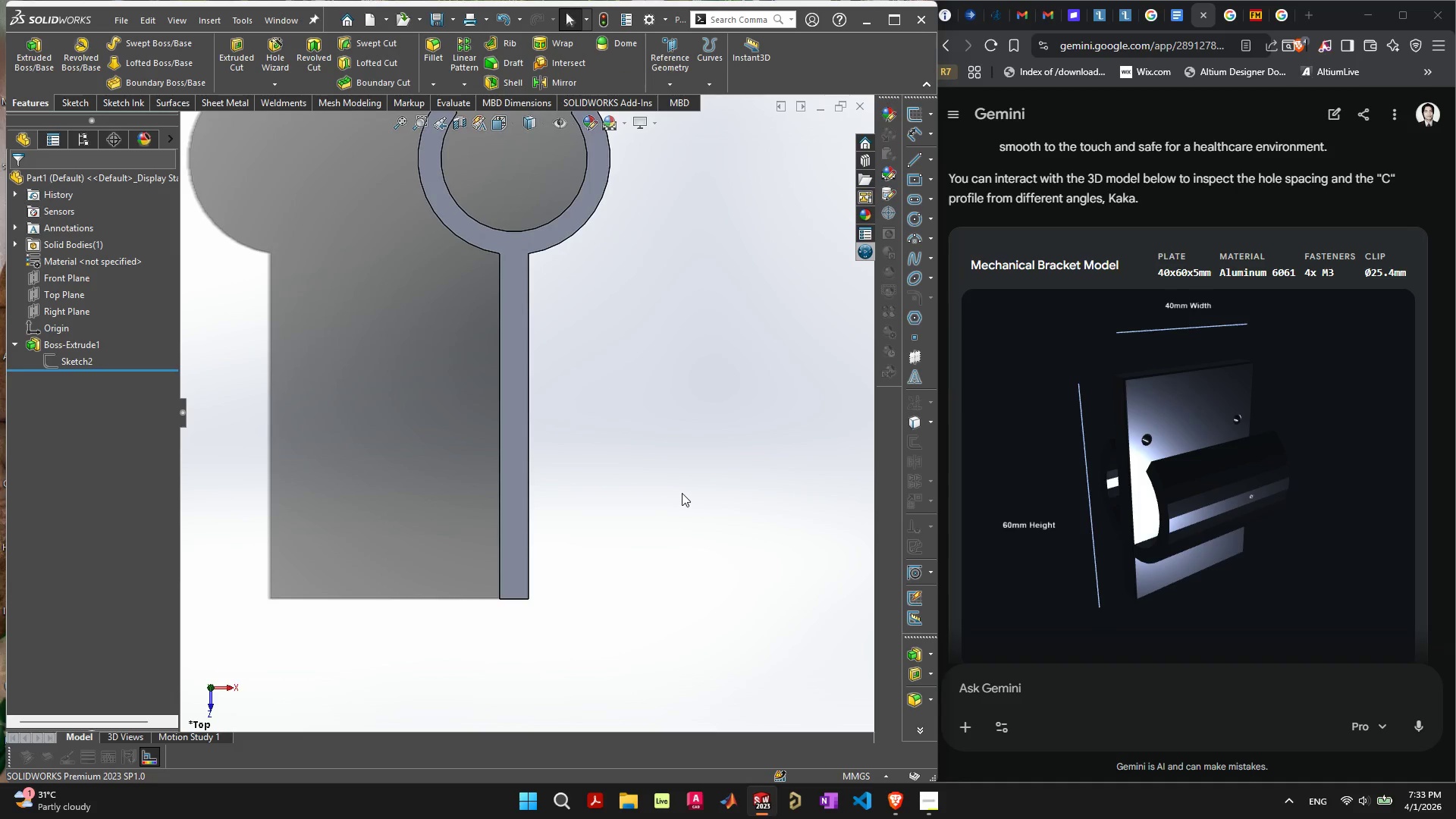 
scroll: coordinate [653, 463], scroll_direction: down, amount: 3.0
 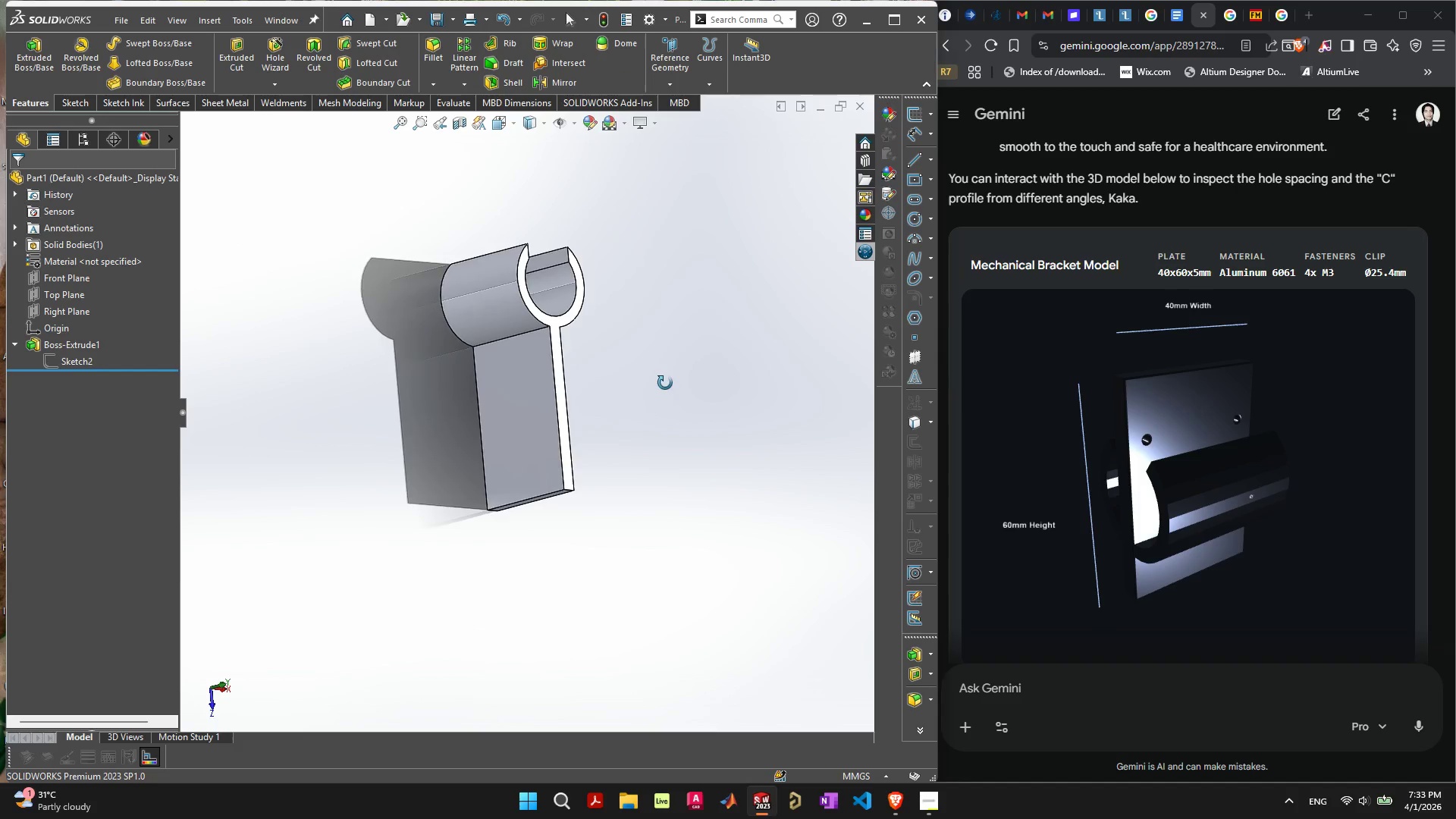 
left_click([647, 123])
 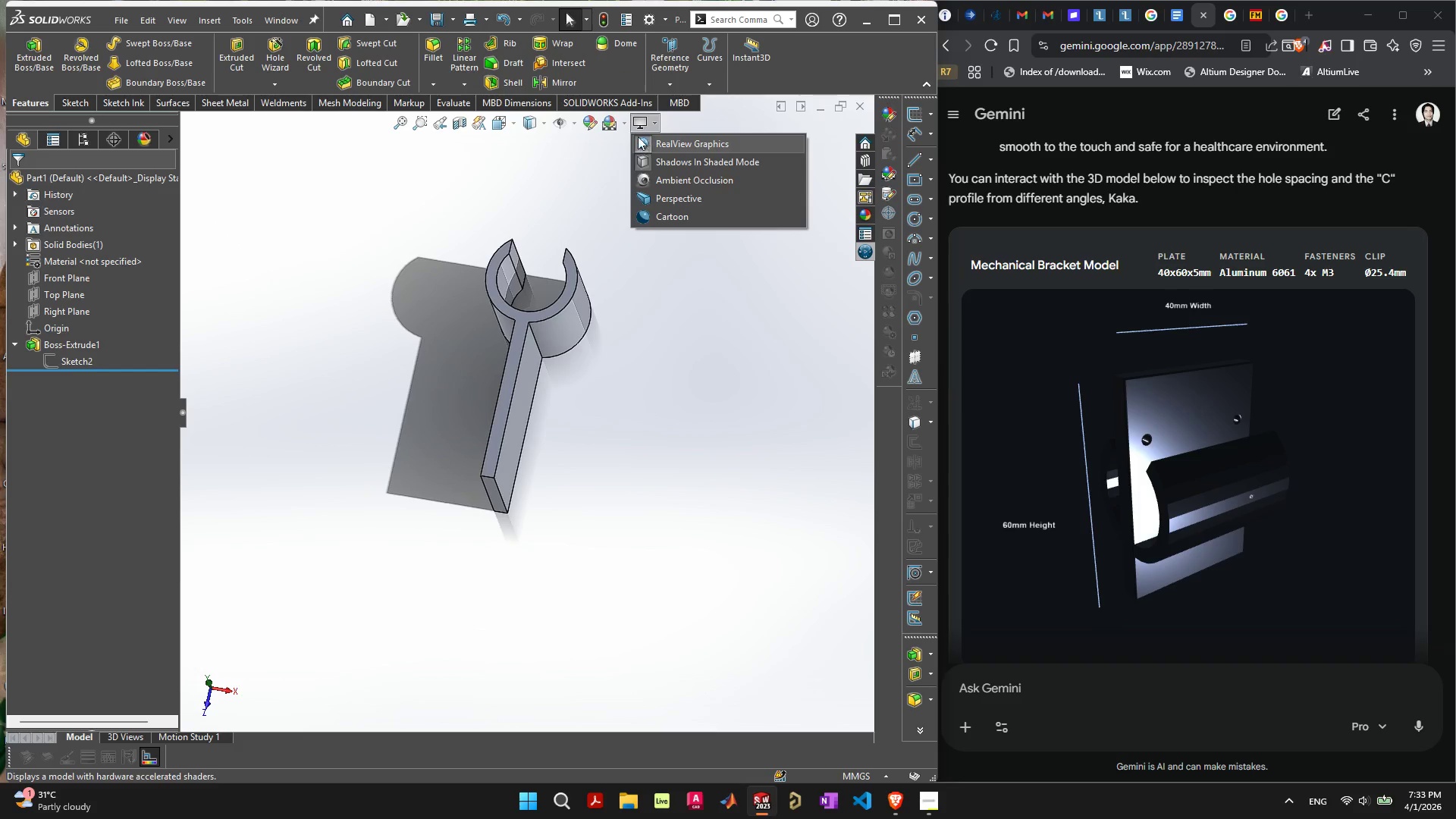 
left_click([613, 125])
 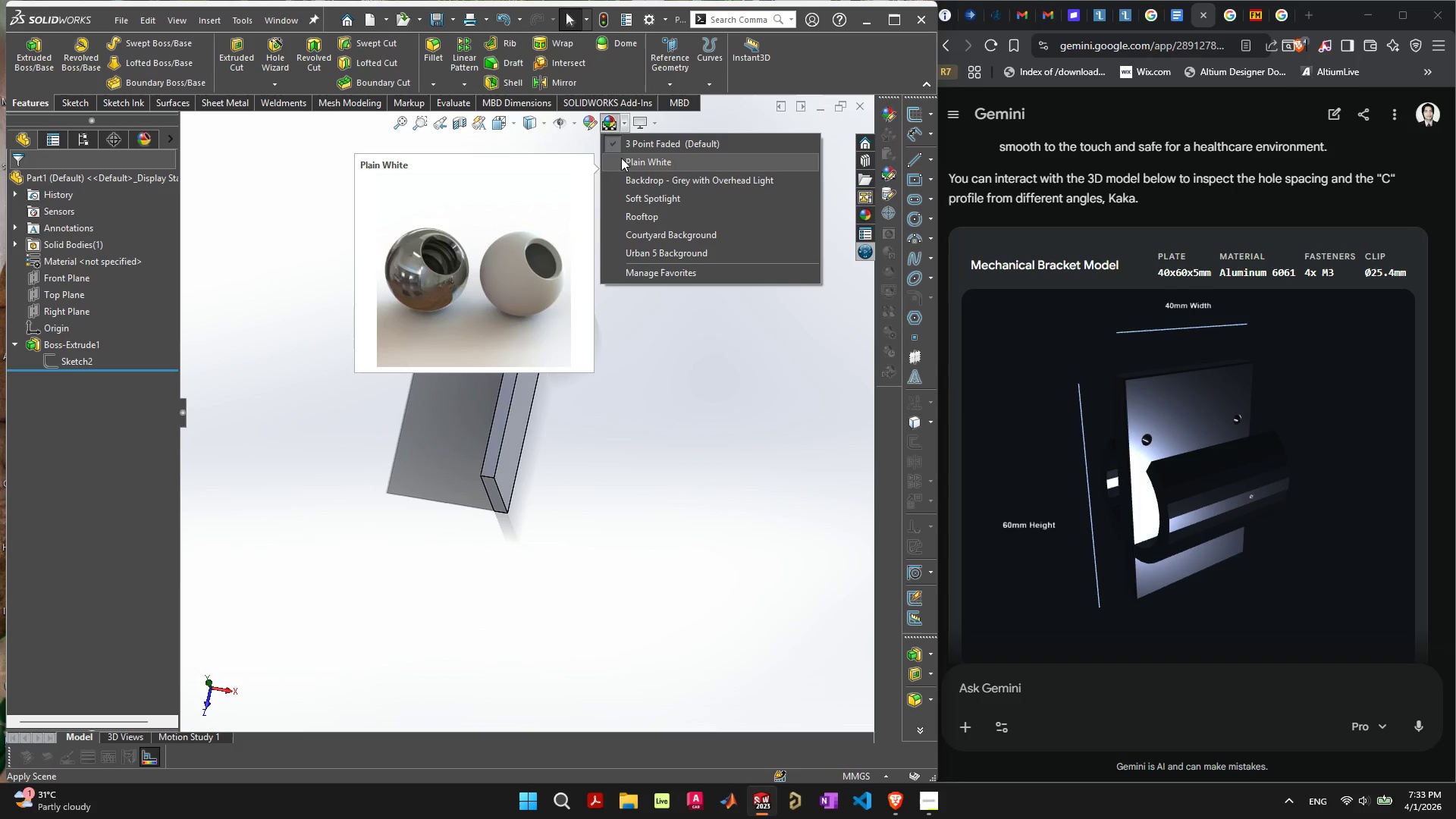 
left_click([621, 158])
 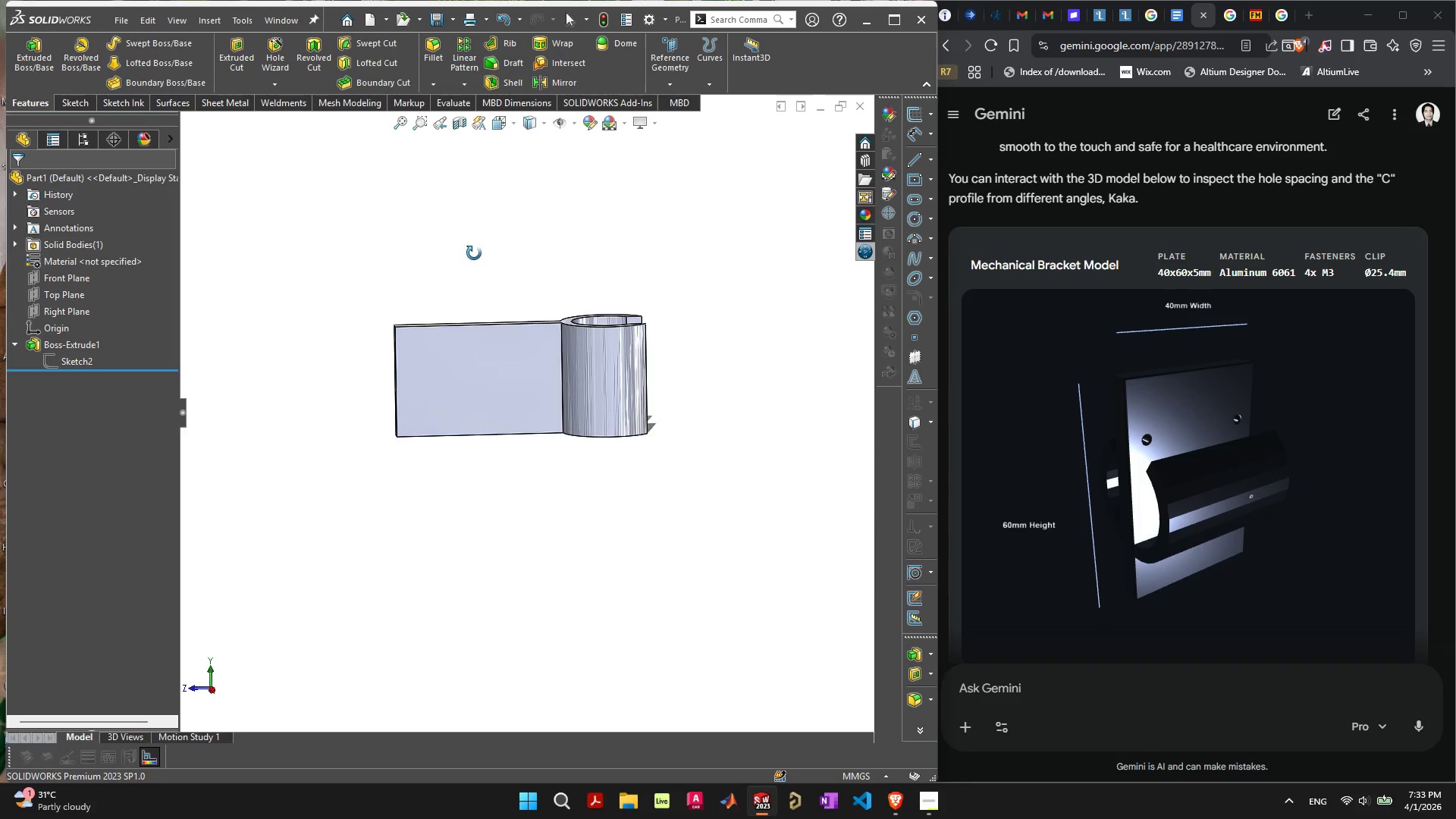 
wait(11.84)
 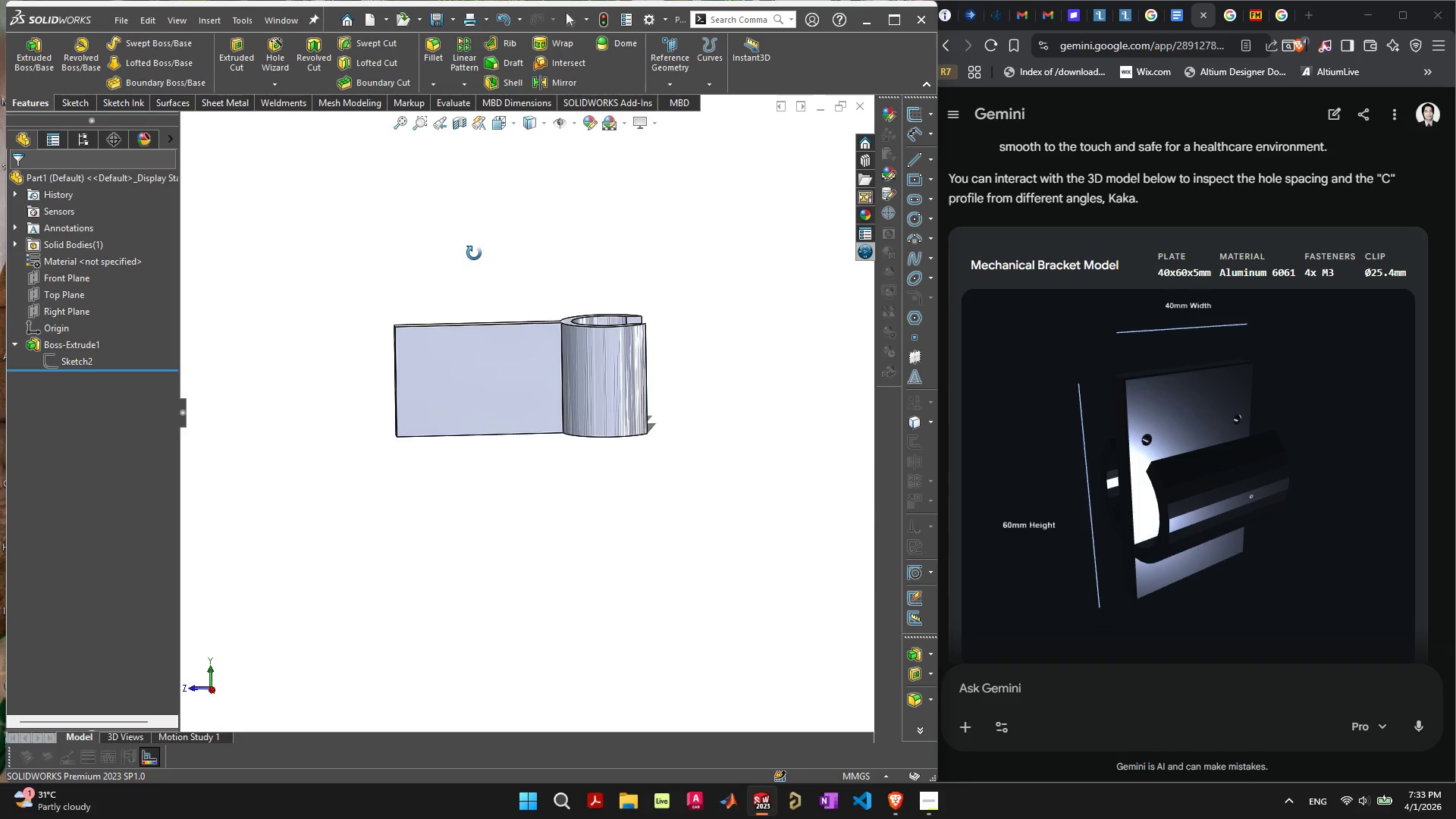 
scroll: coordinate [1140, 475], scroll_direction: up, amount: 4.0
 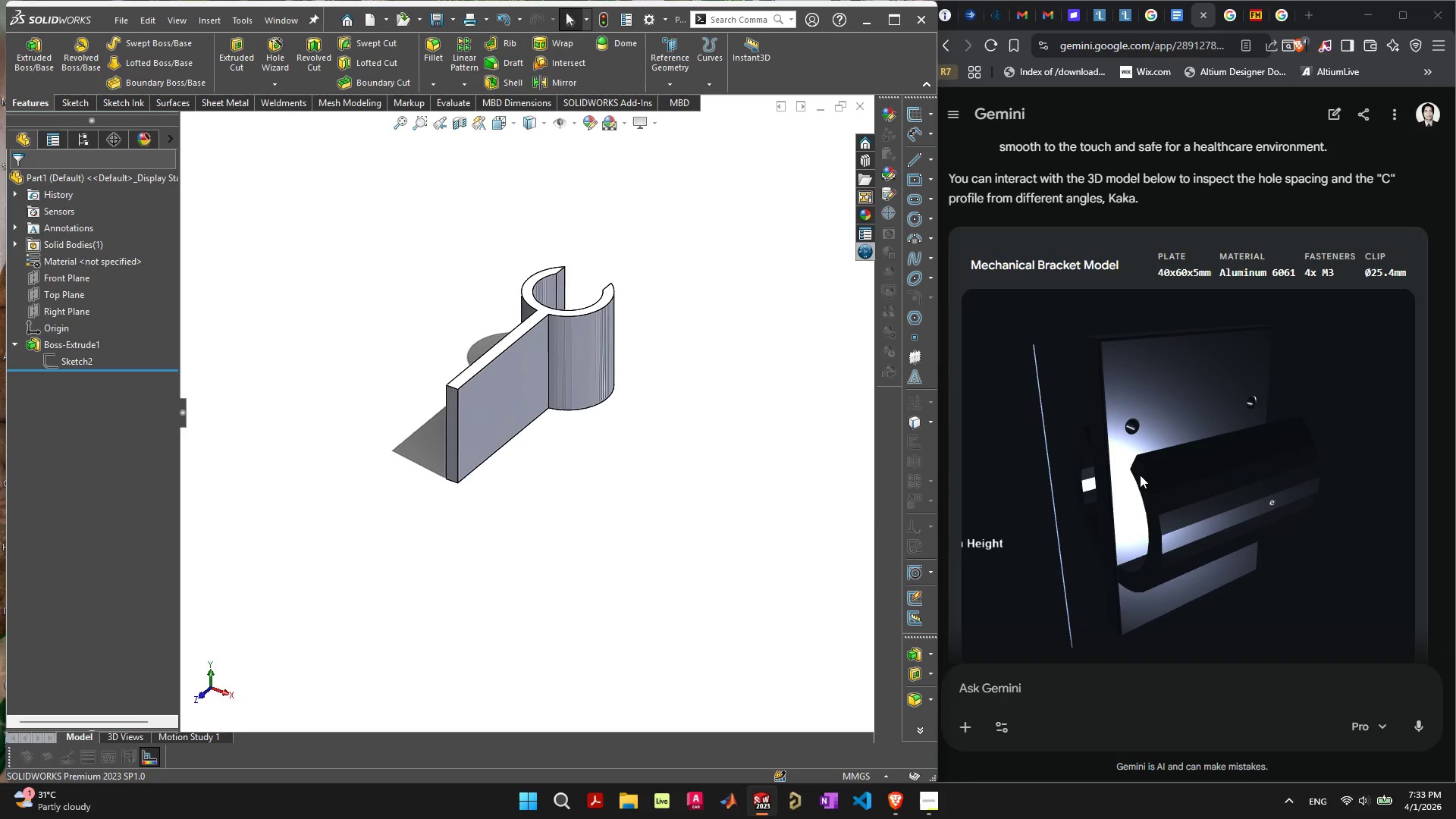 
scroll: coordinate [1140, 475], scroll_direction: none, amount: 0.0
 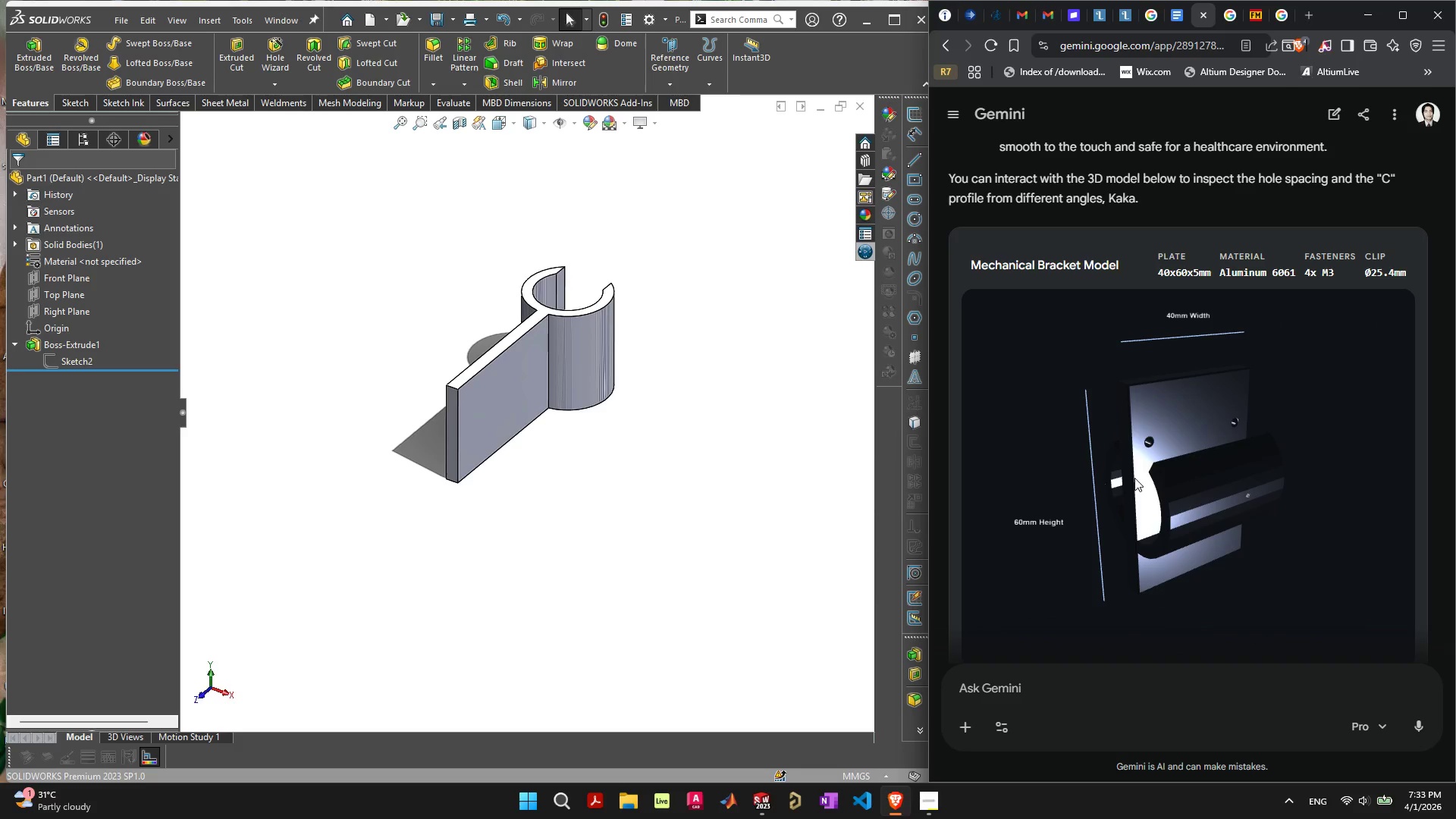 
wait(8.07)
 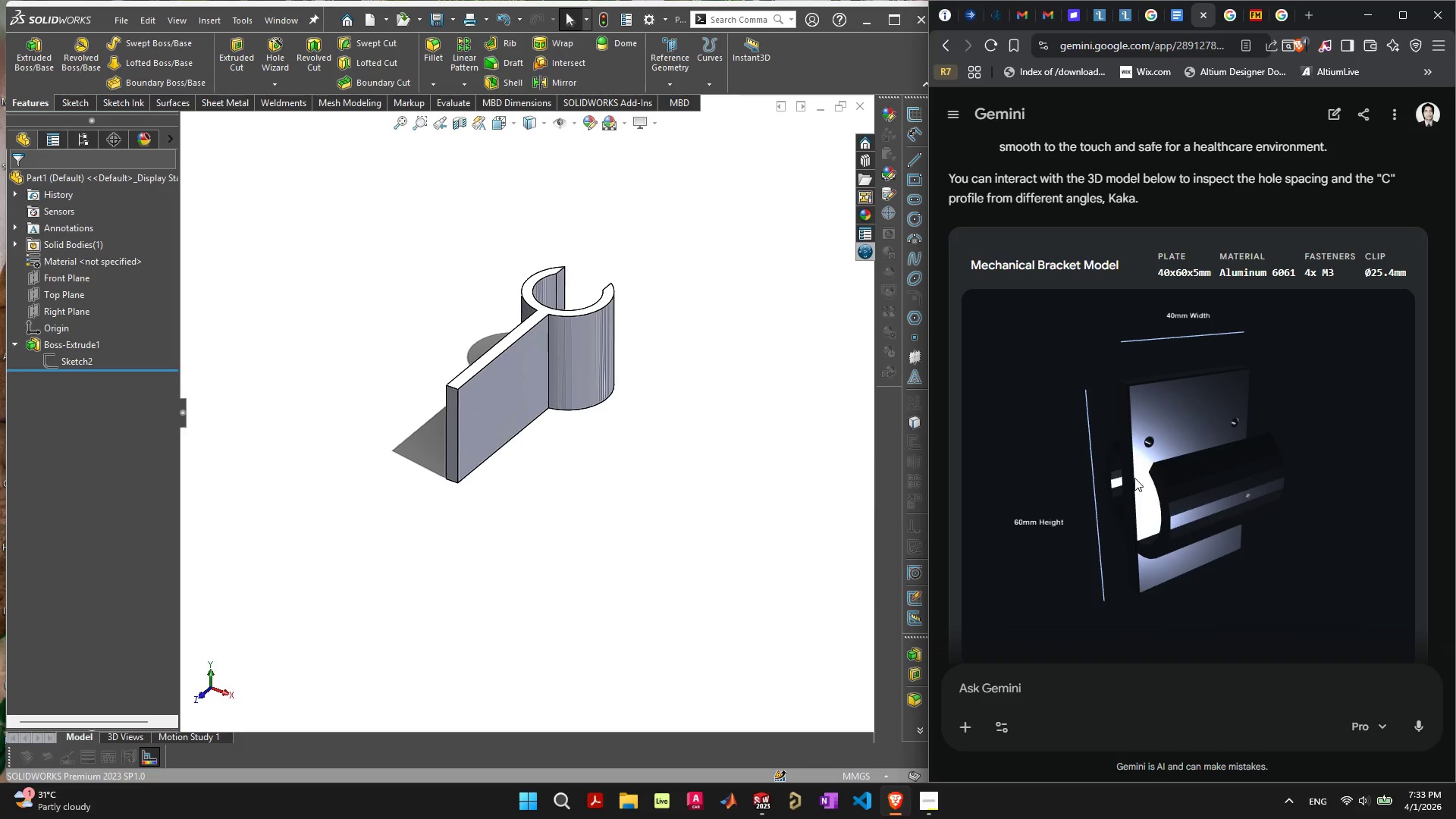 
scroll: coordinate [639, 300], scroll_direction: up, amount: 1.0
 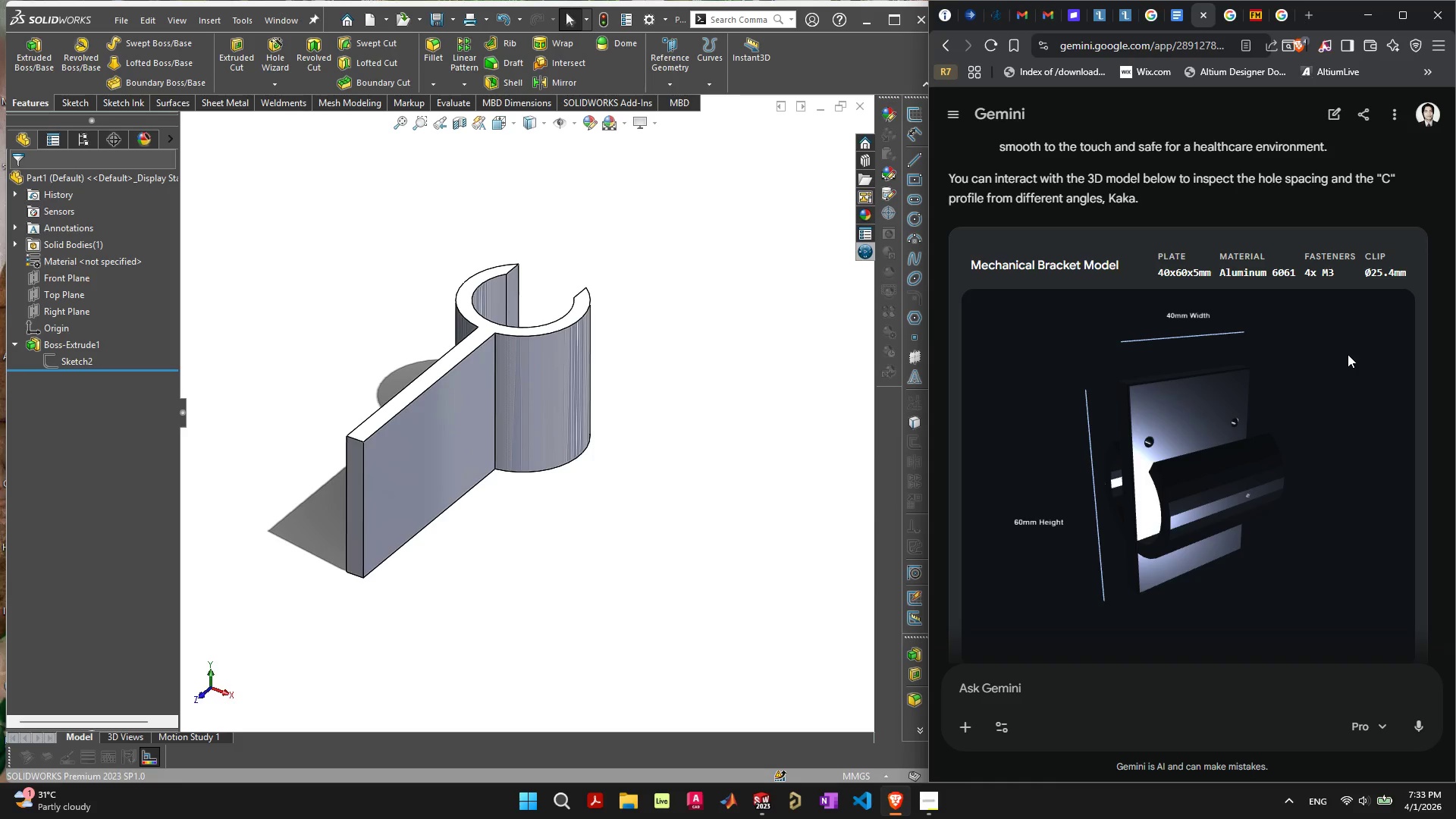 
wait(8.79)
 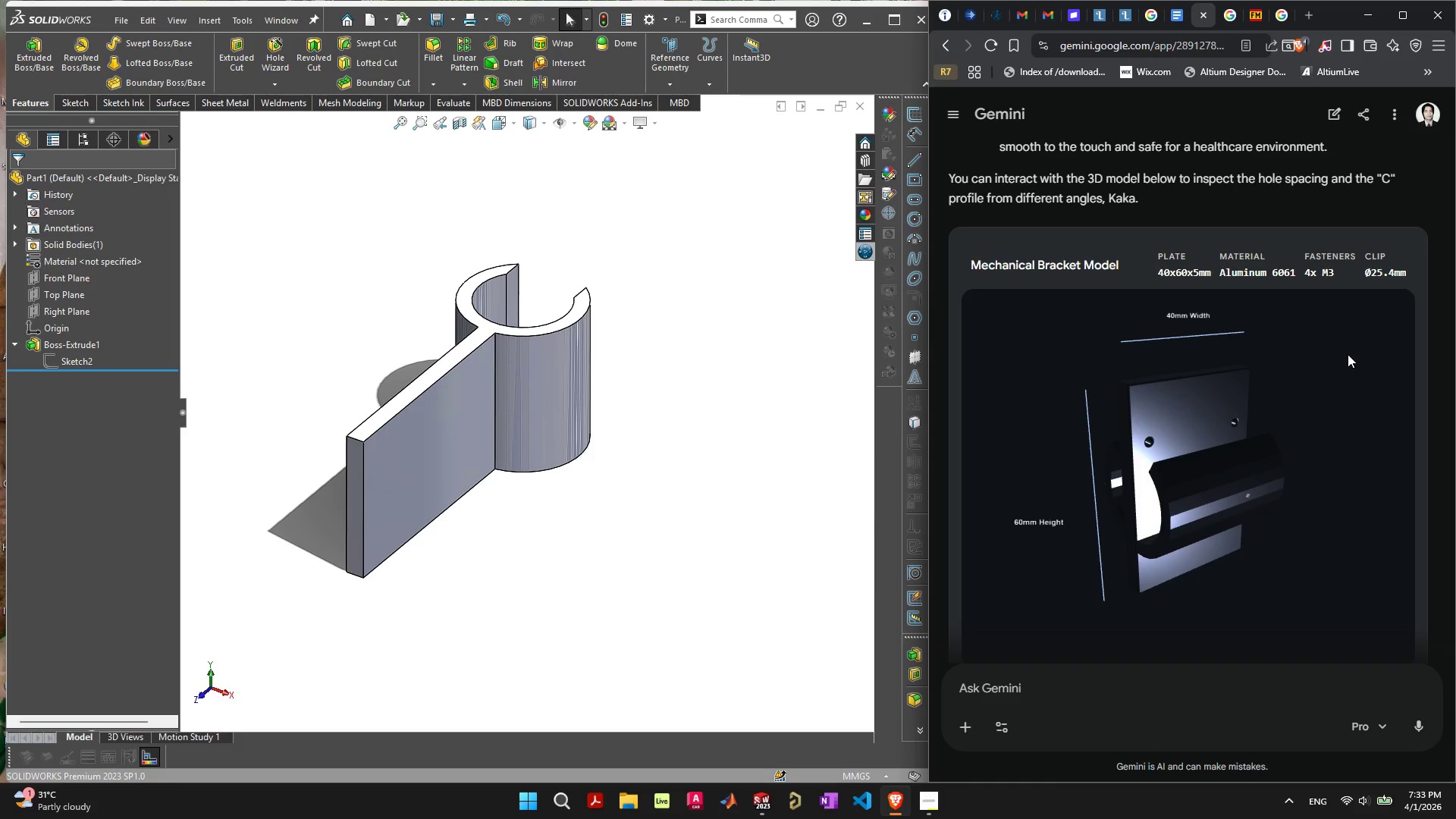 
scroll: coordinate [1219, 272], scroll_direction: up, amount: 29.0
 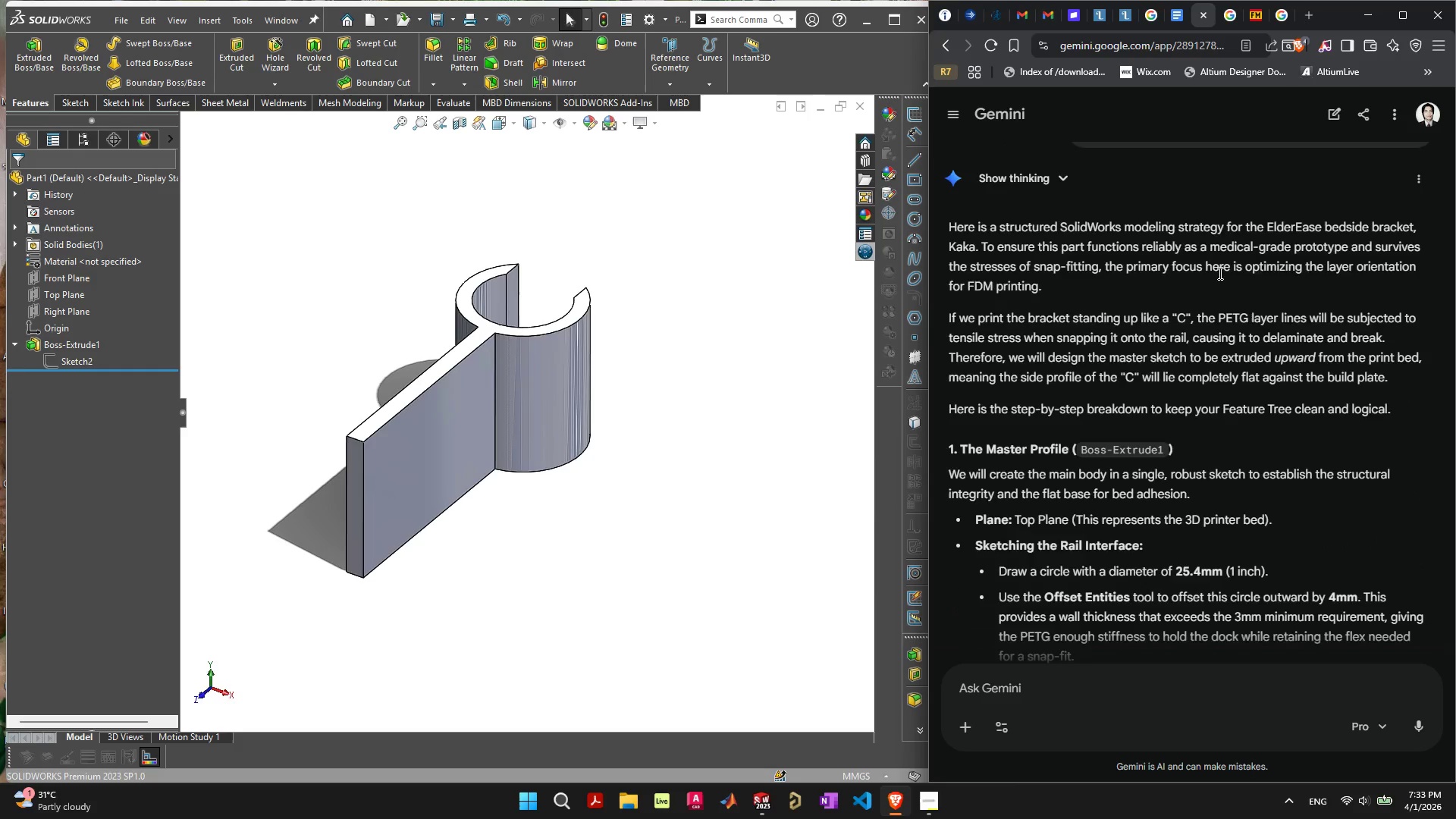 
scroll: coordinate [1219, 273], scroll_direction: none, amount: 0.0
 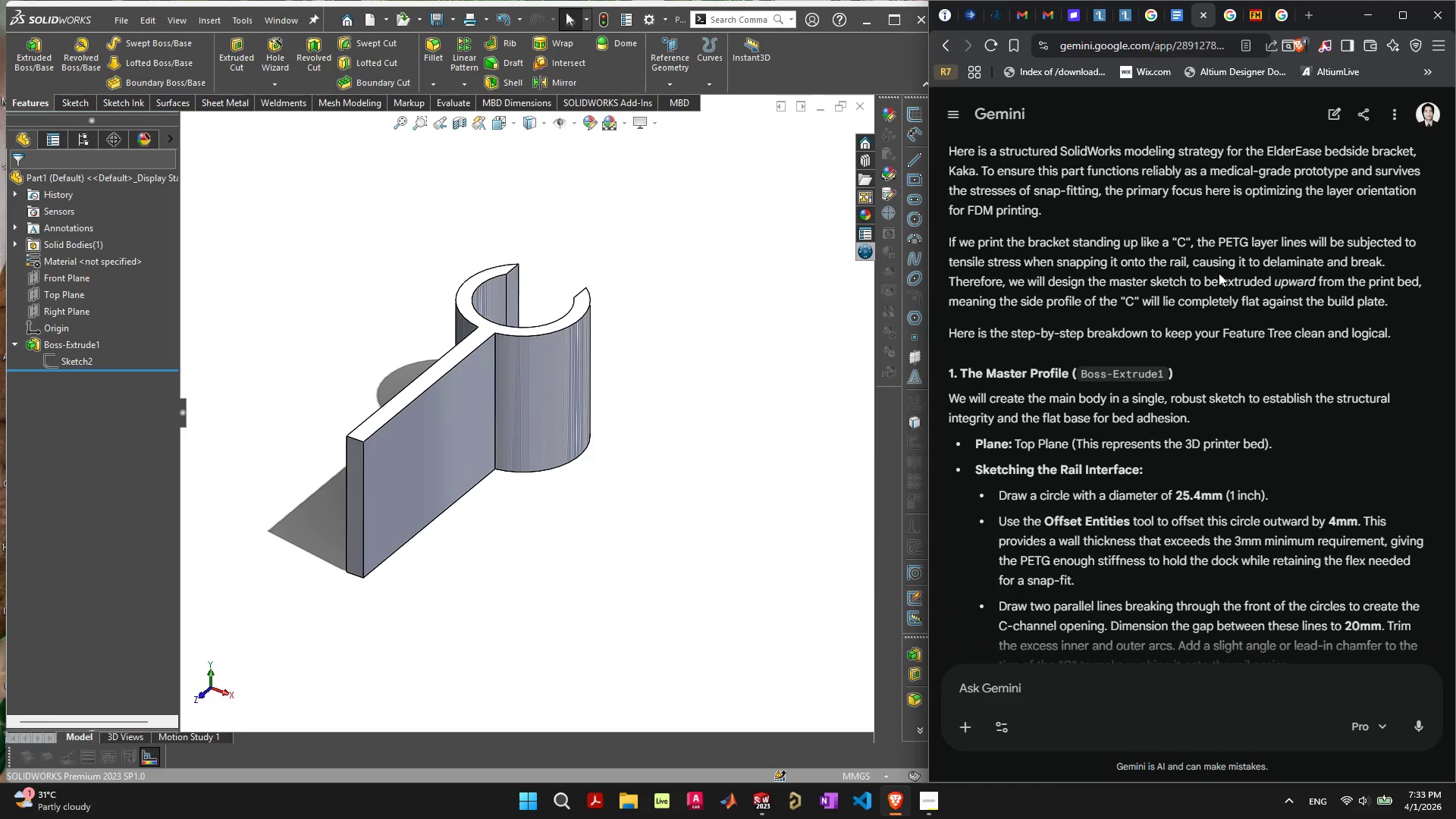 
scroll: coordinate [1213, 283], scroll_direction: down, amount: 7.0
 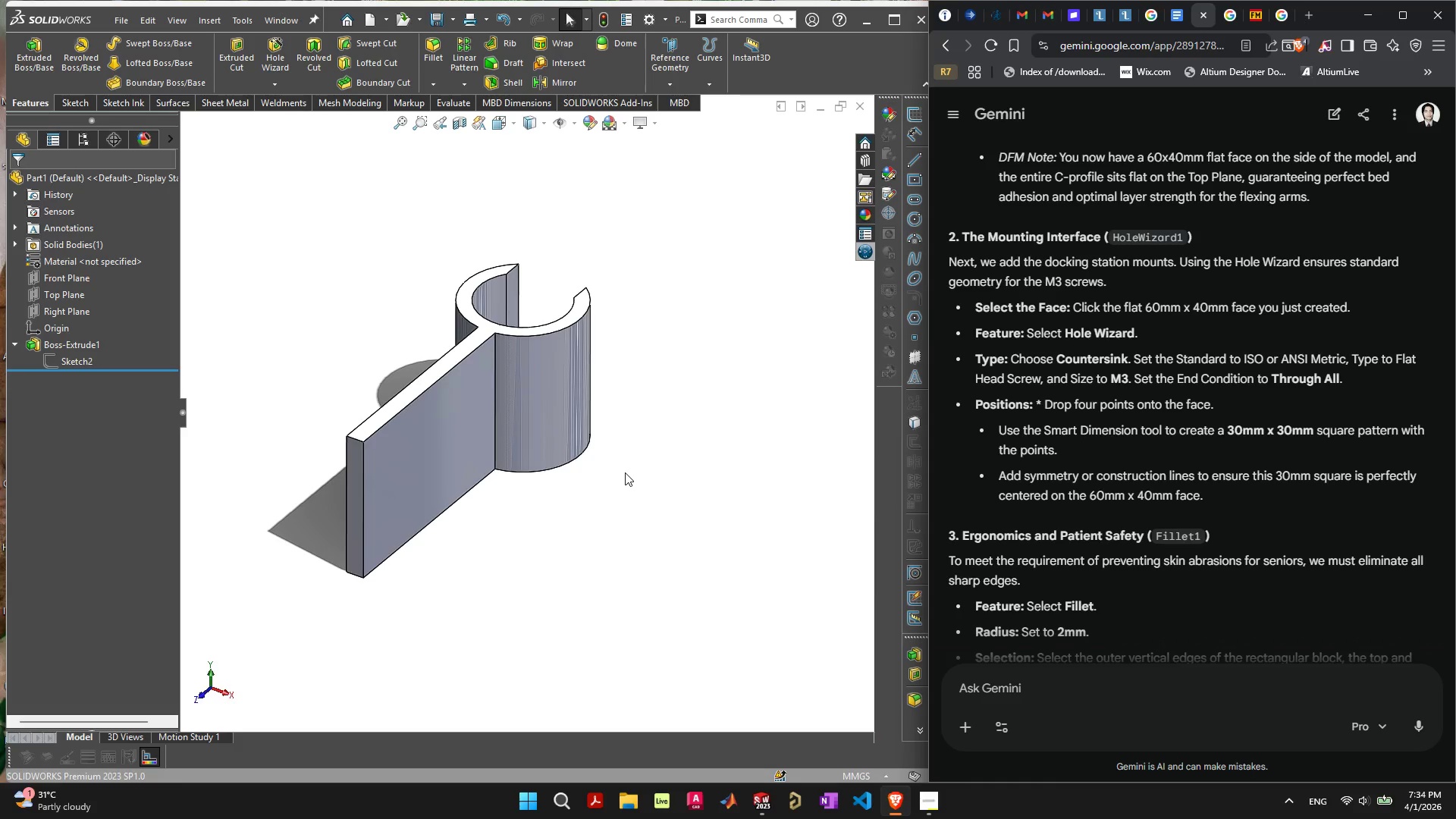 
wait(11.95)
 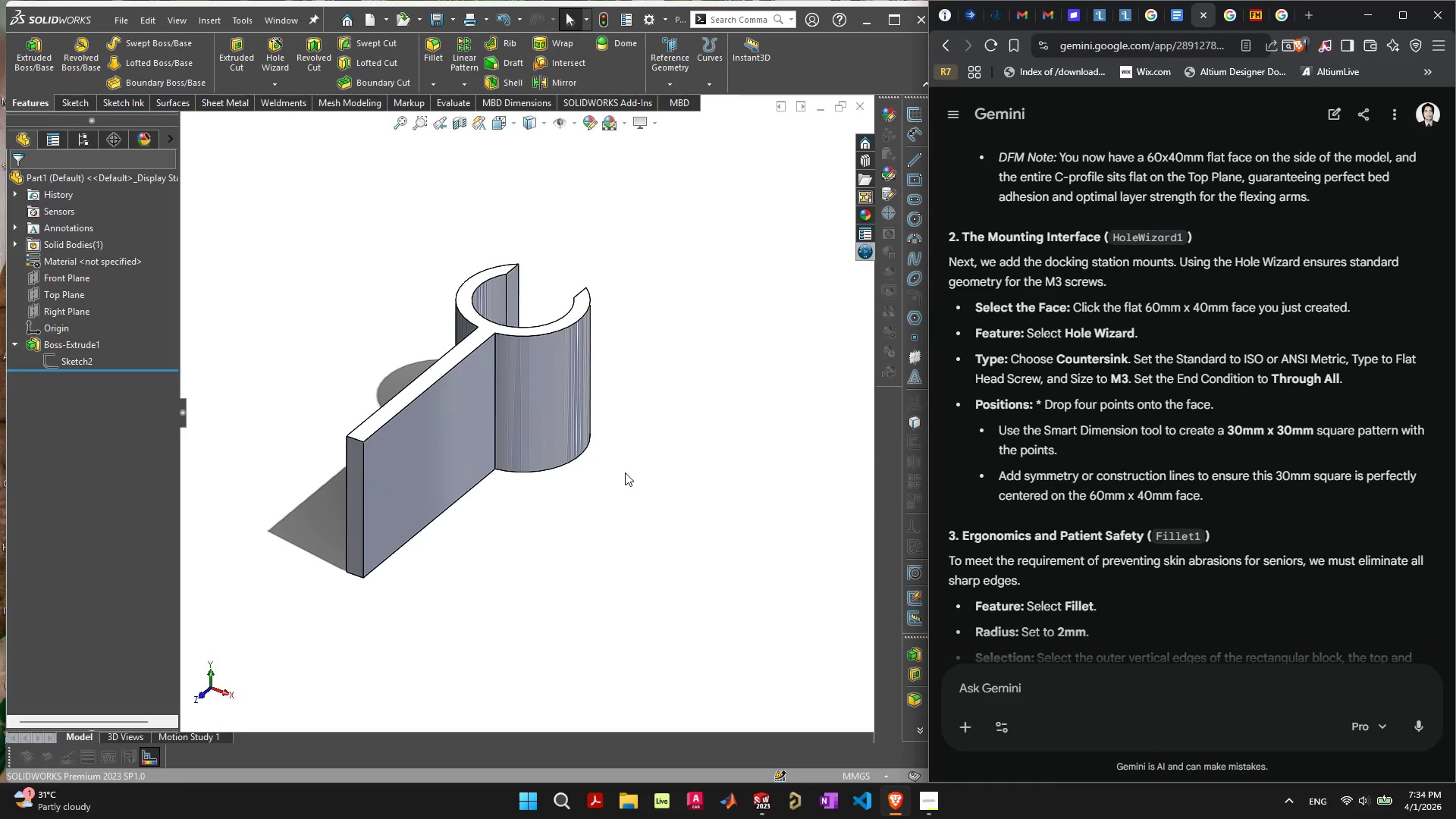 
left_click([384, 478])
 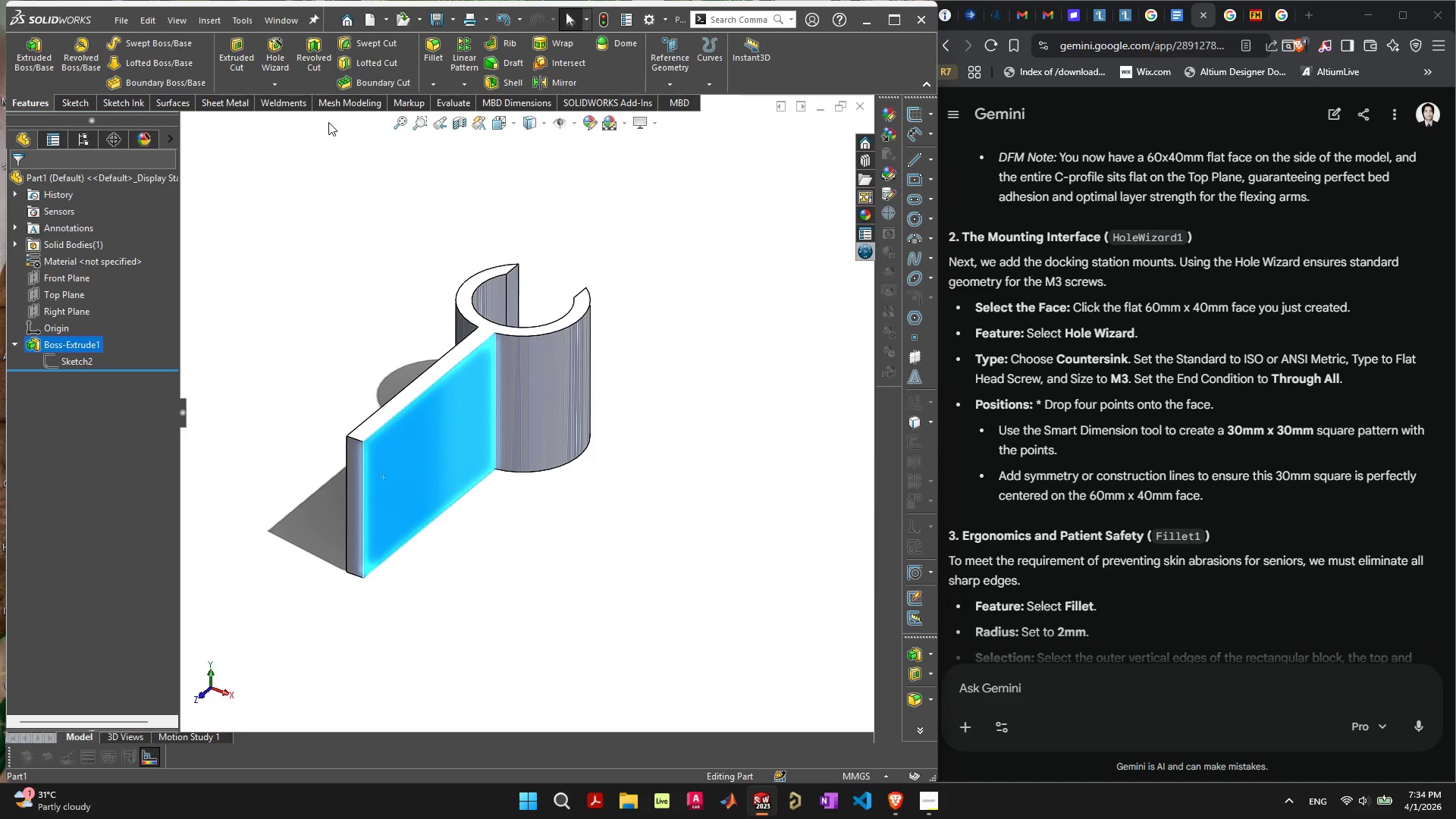 
left_click([283, 52])
 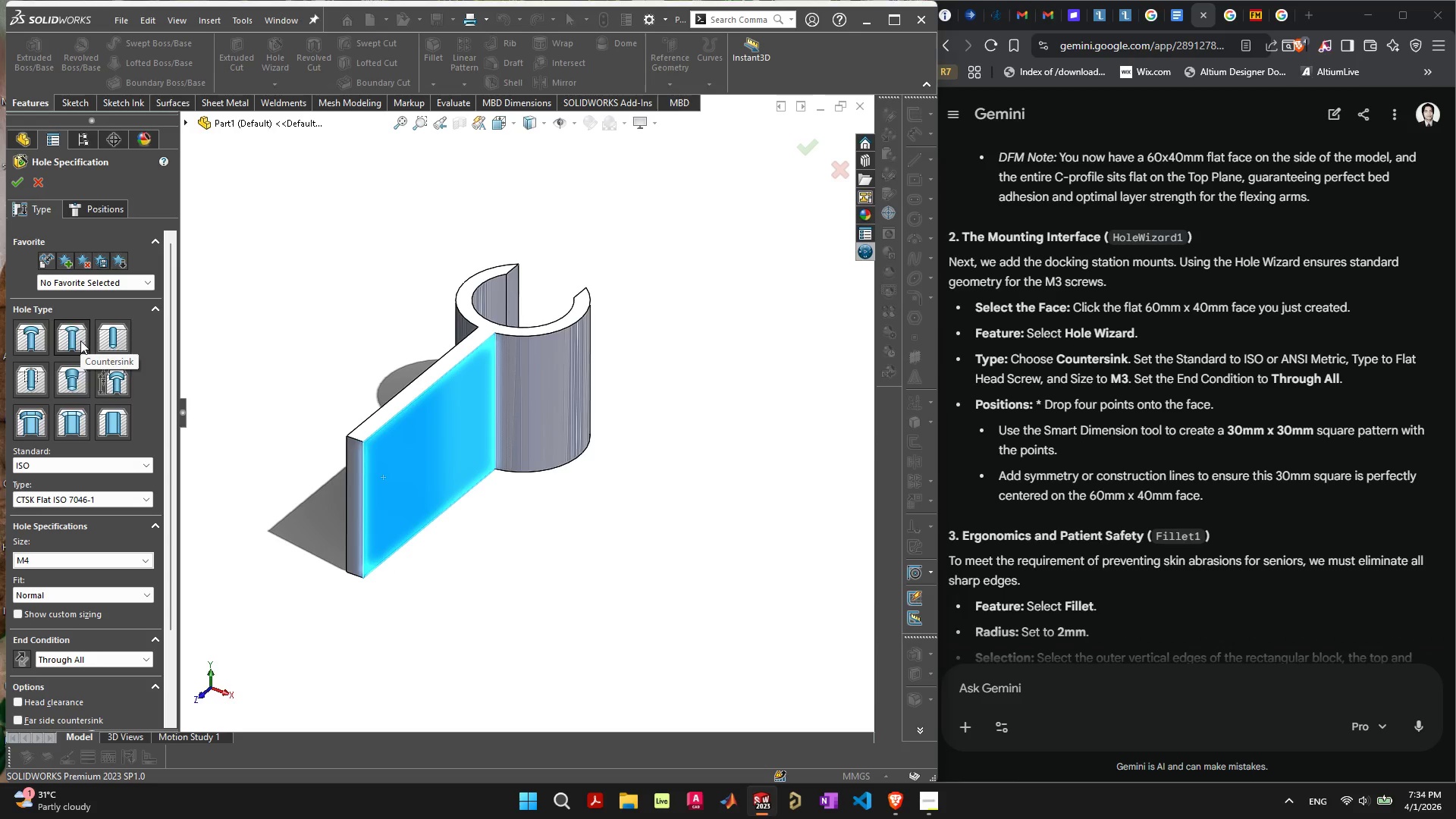 
wait(22.84)
 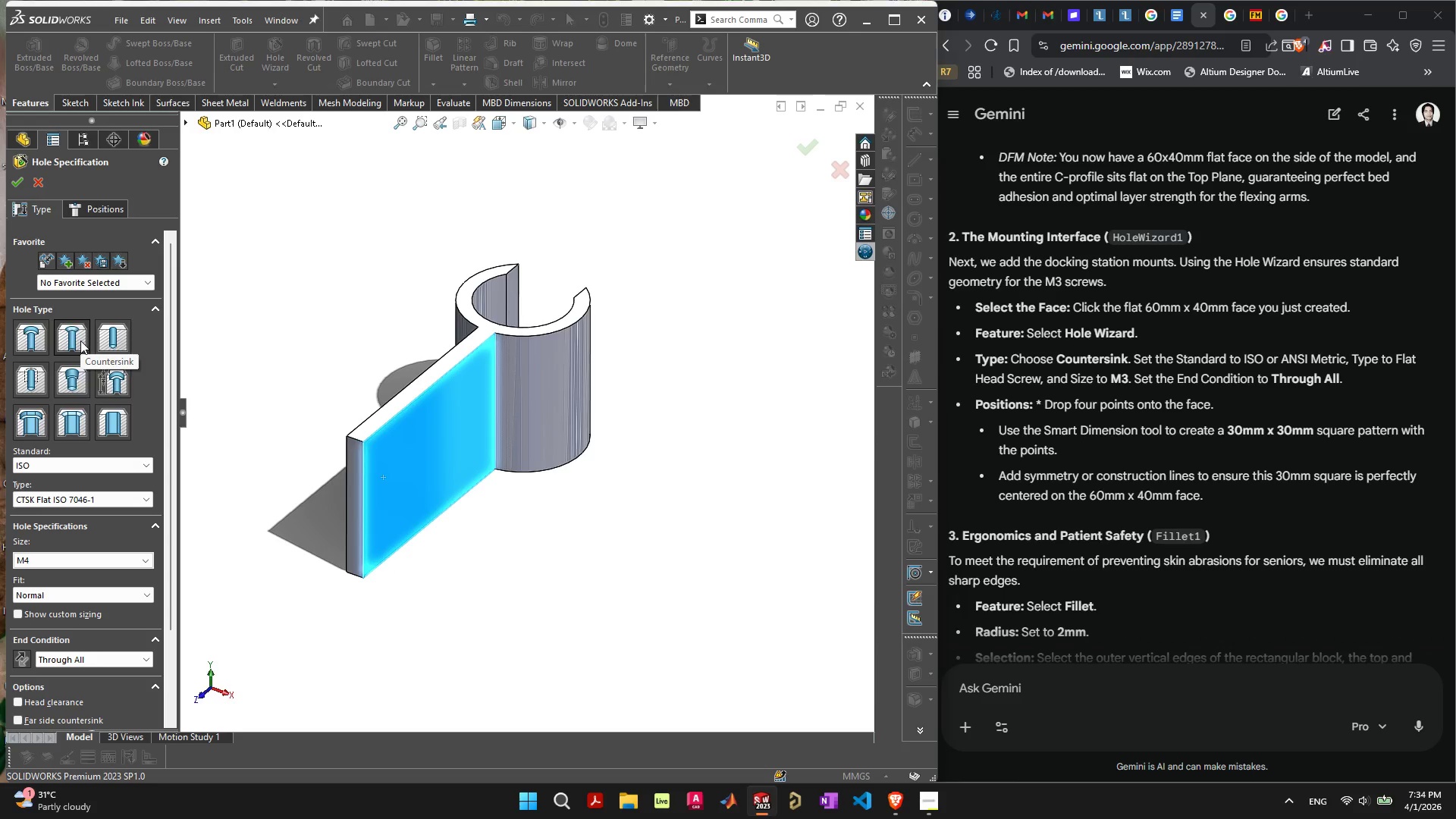 
left_click([108, 497])
 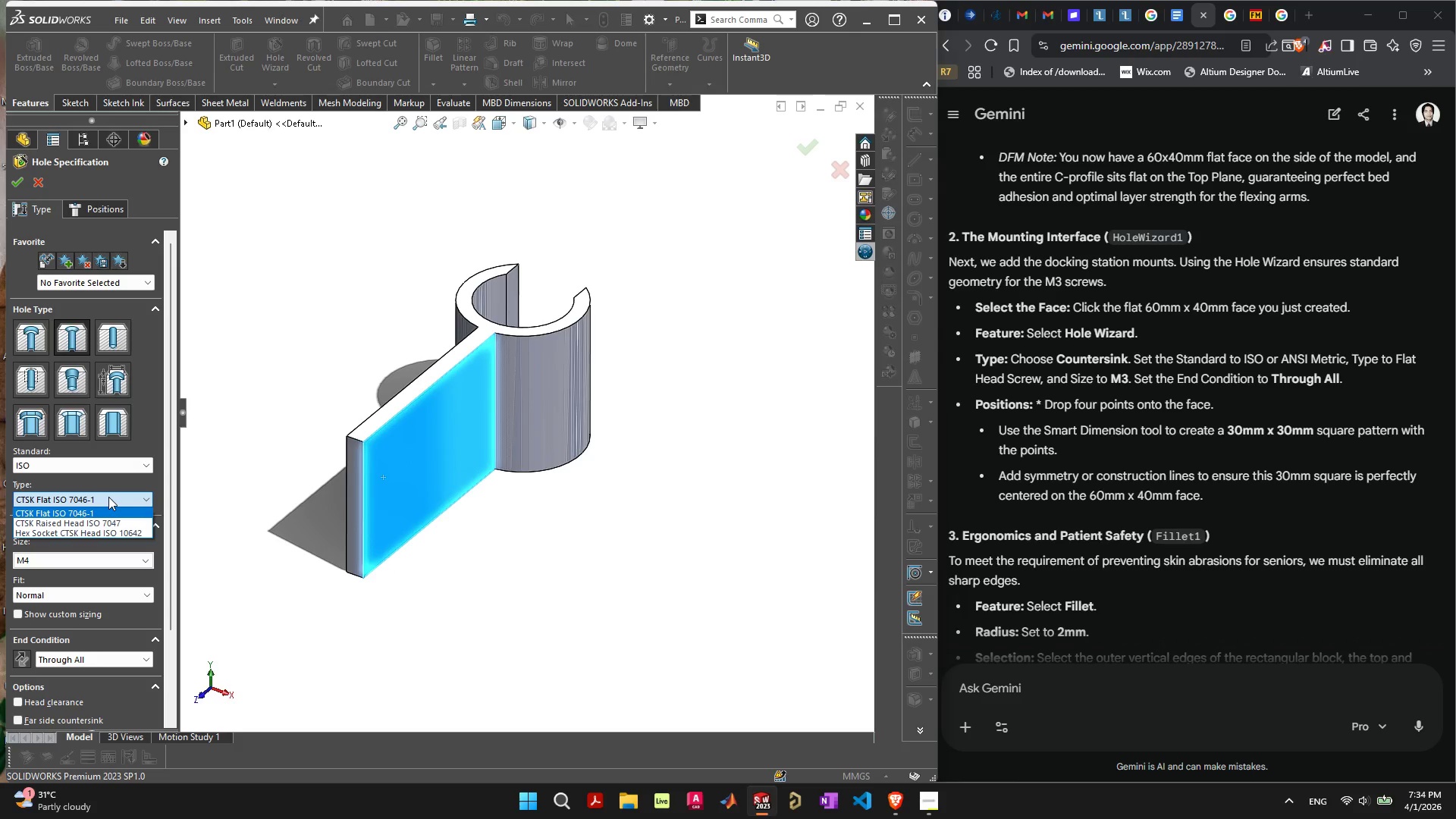 
left_click([100, 466])
 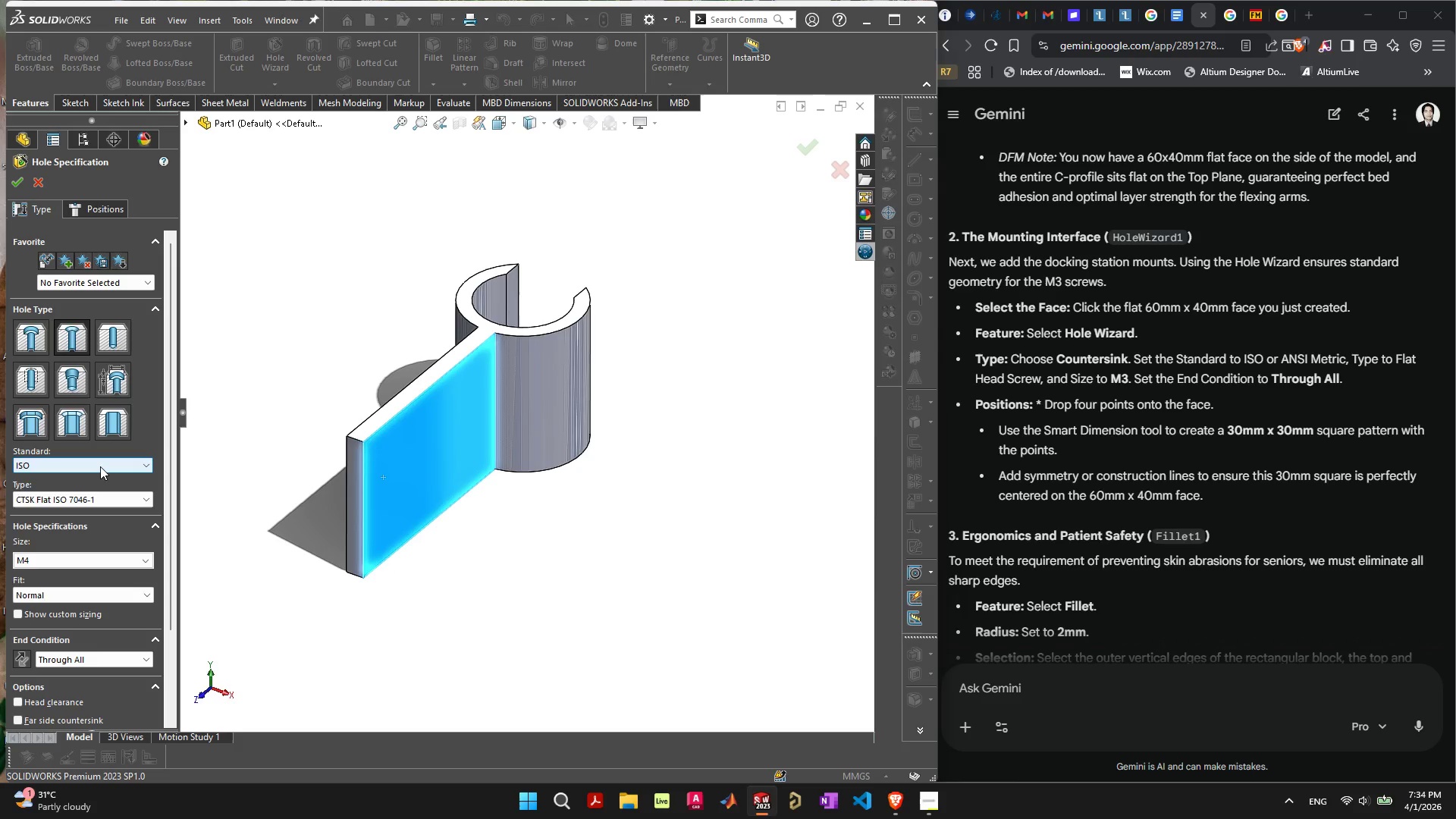 
left_click([100, 466])
 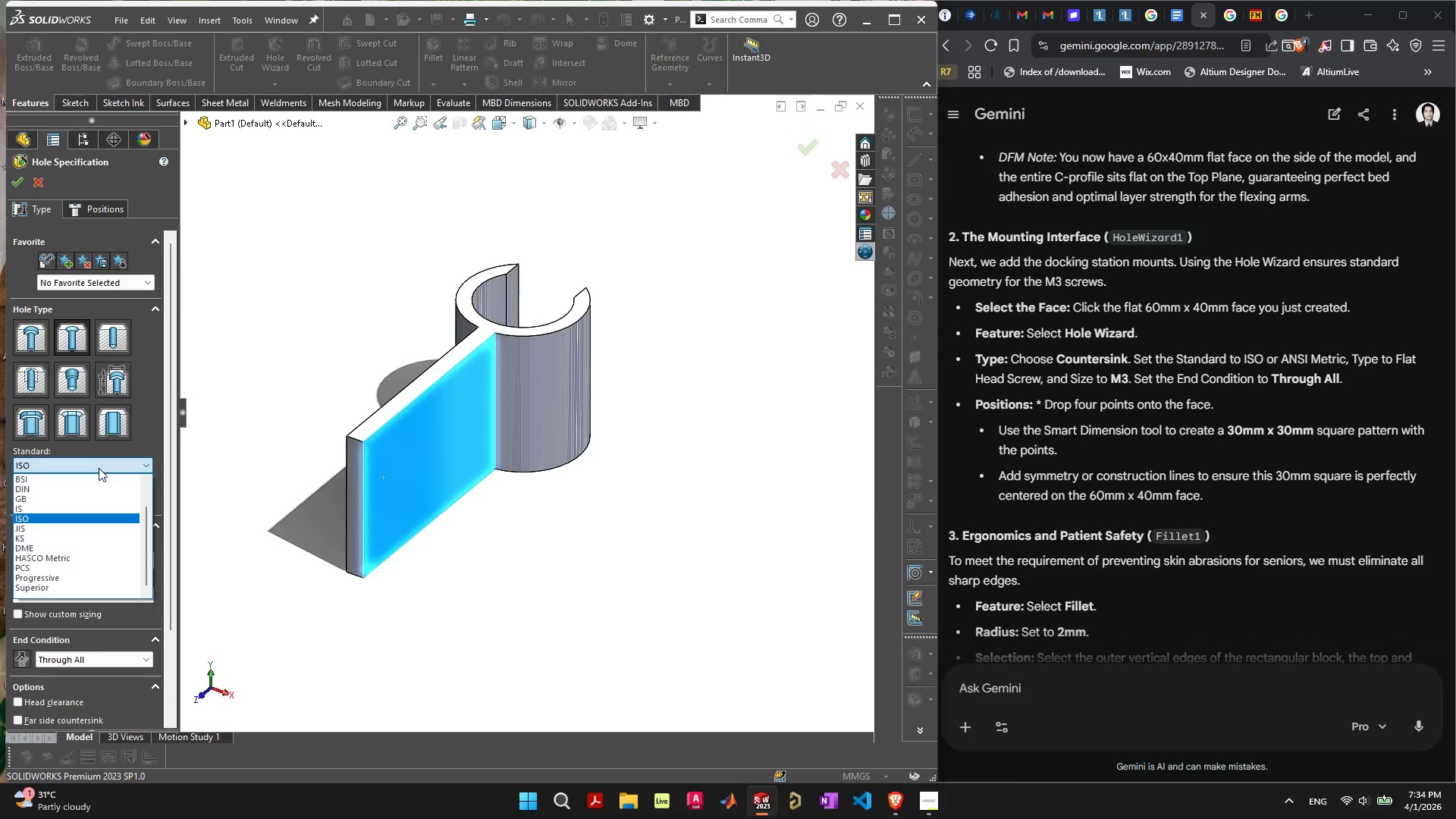 
scroll: coordinate [99, 504], scroll_direction: up, amount: 3.0
 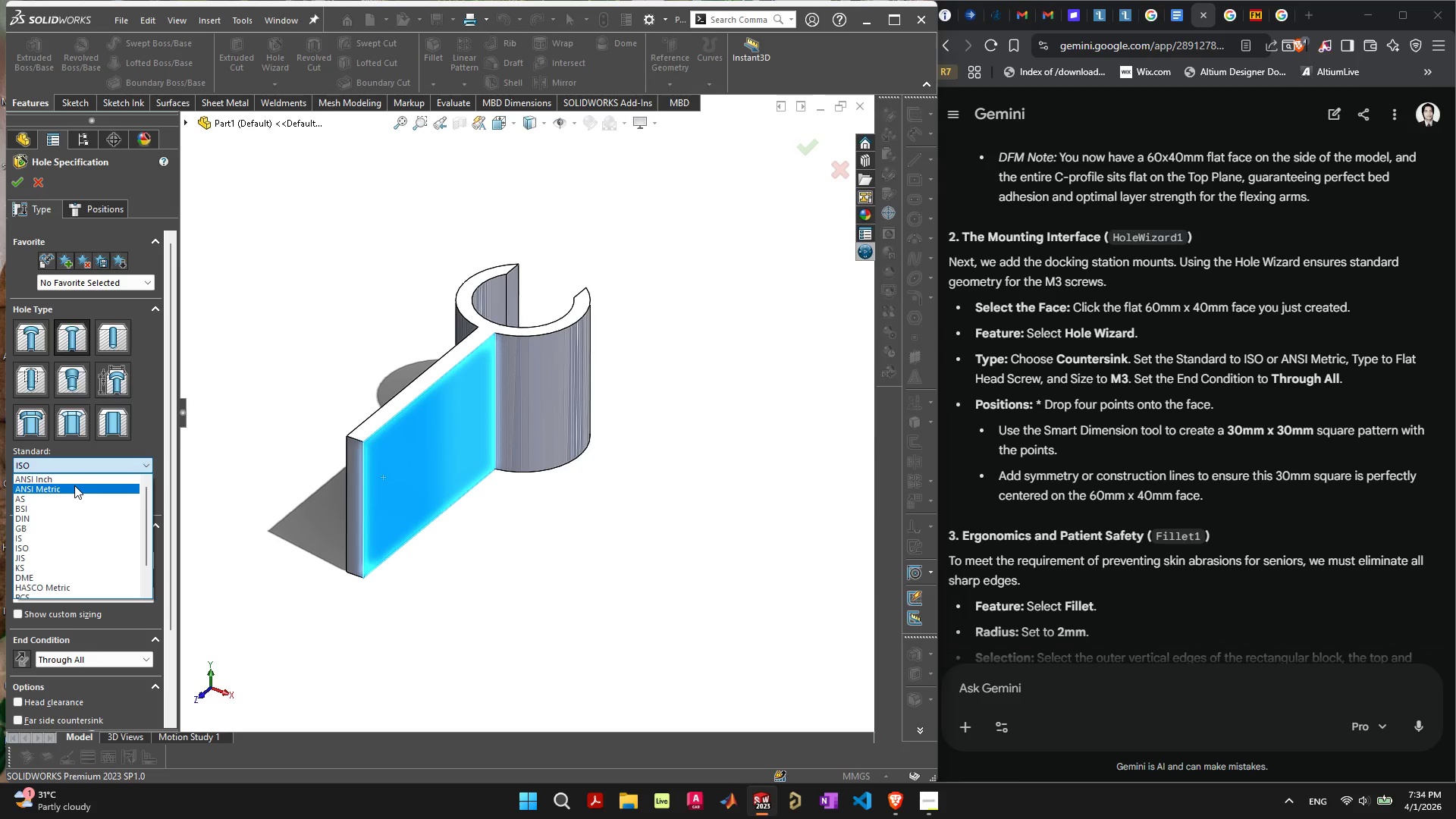 
left_click([74, 485])
 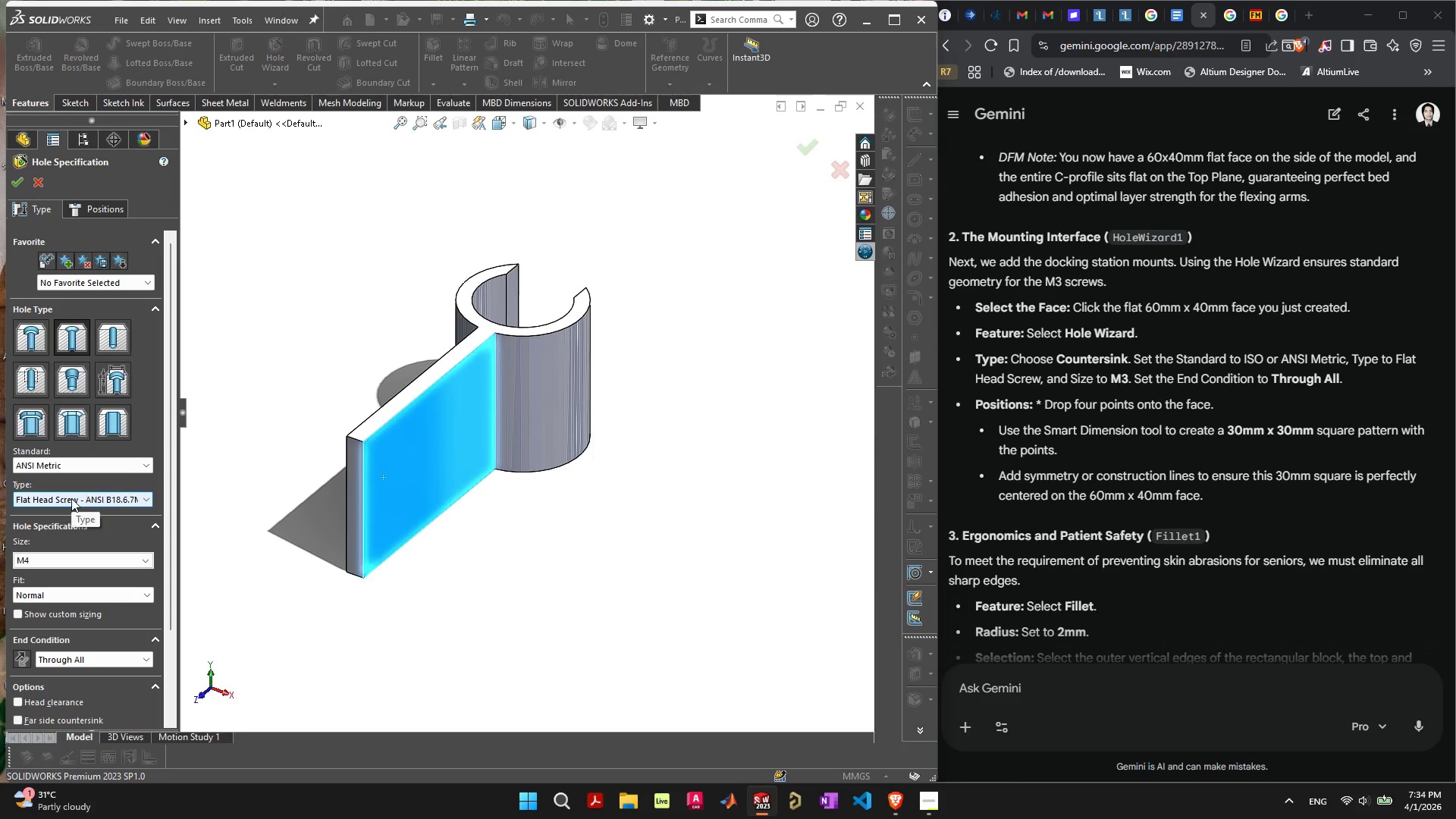 
wait(5.41)
 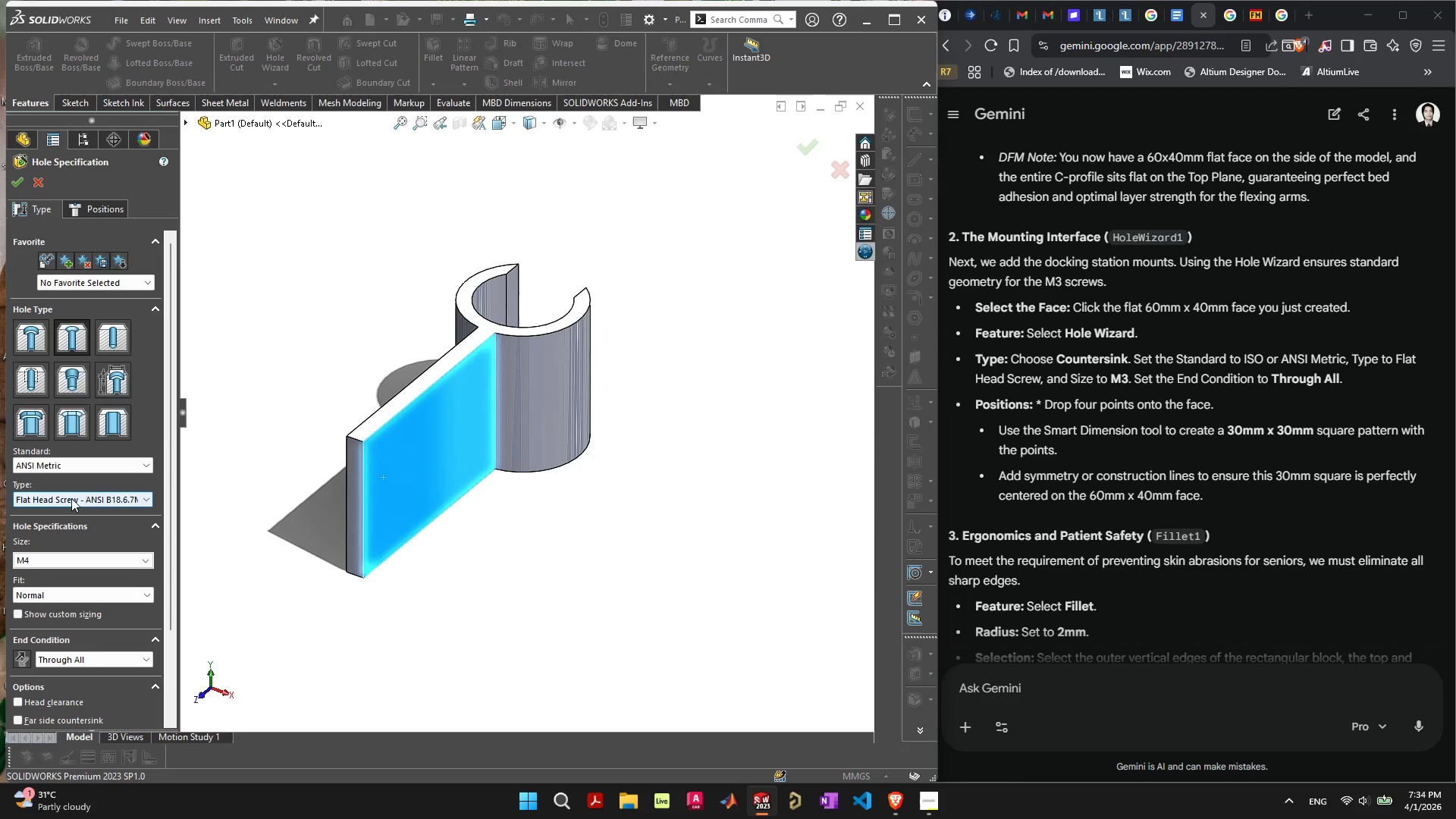 
left_click([71, 498])
 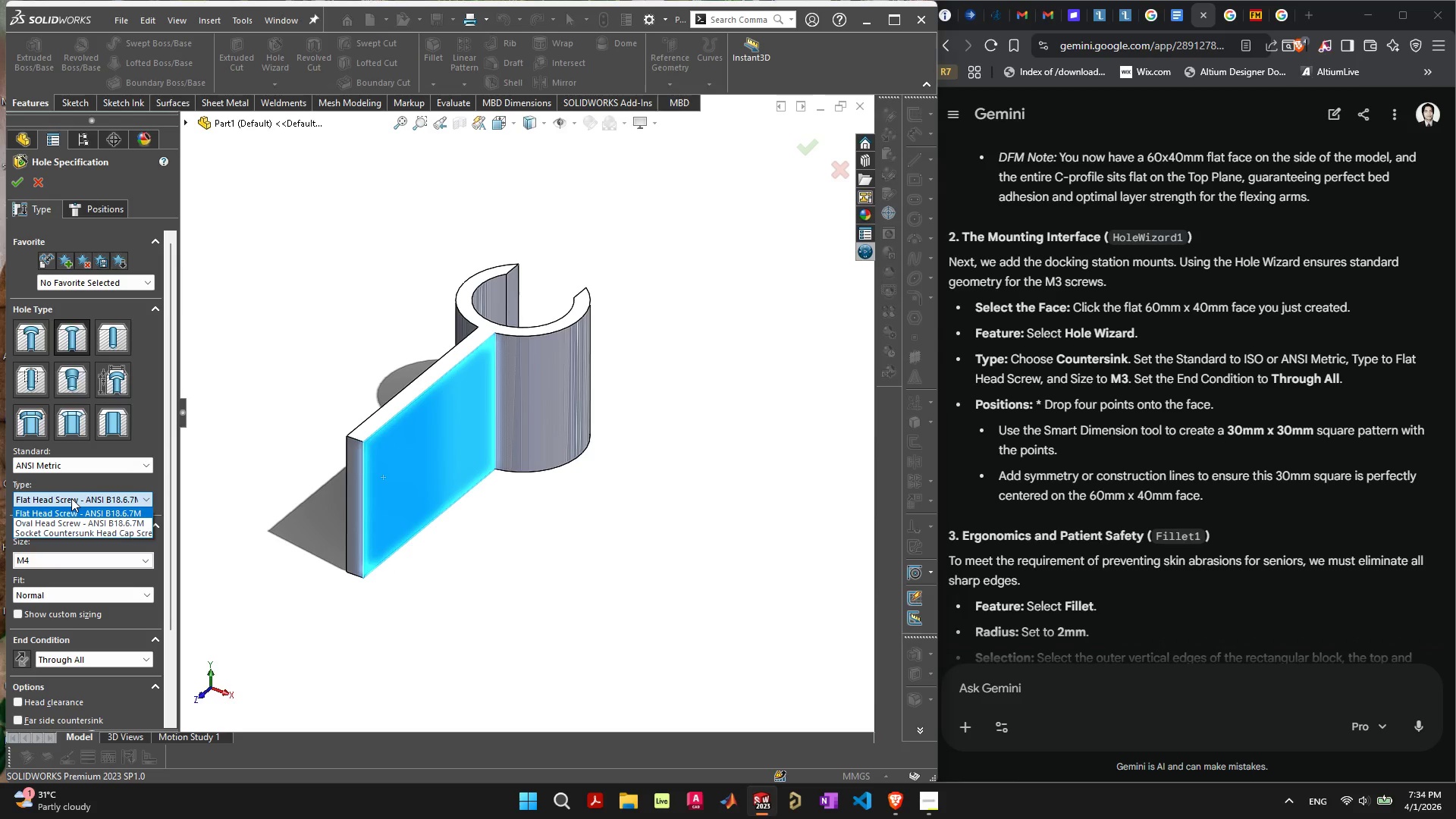 
left_click([71, 498])
 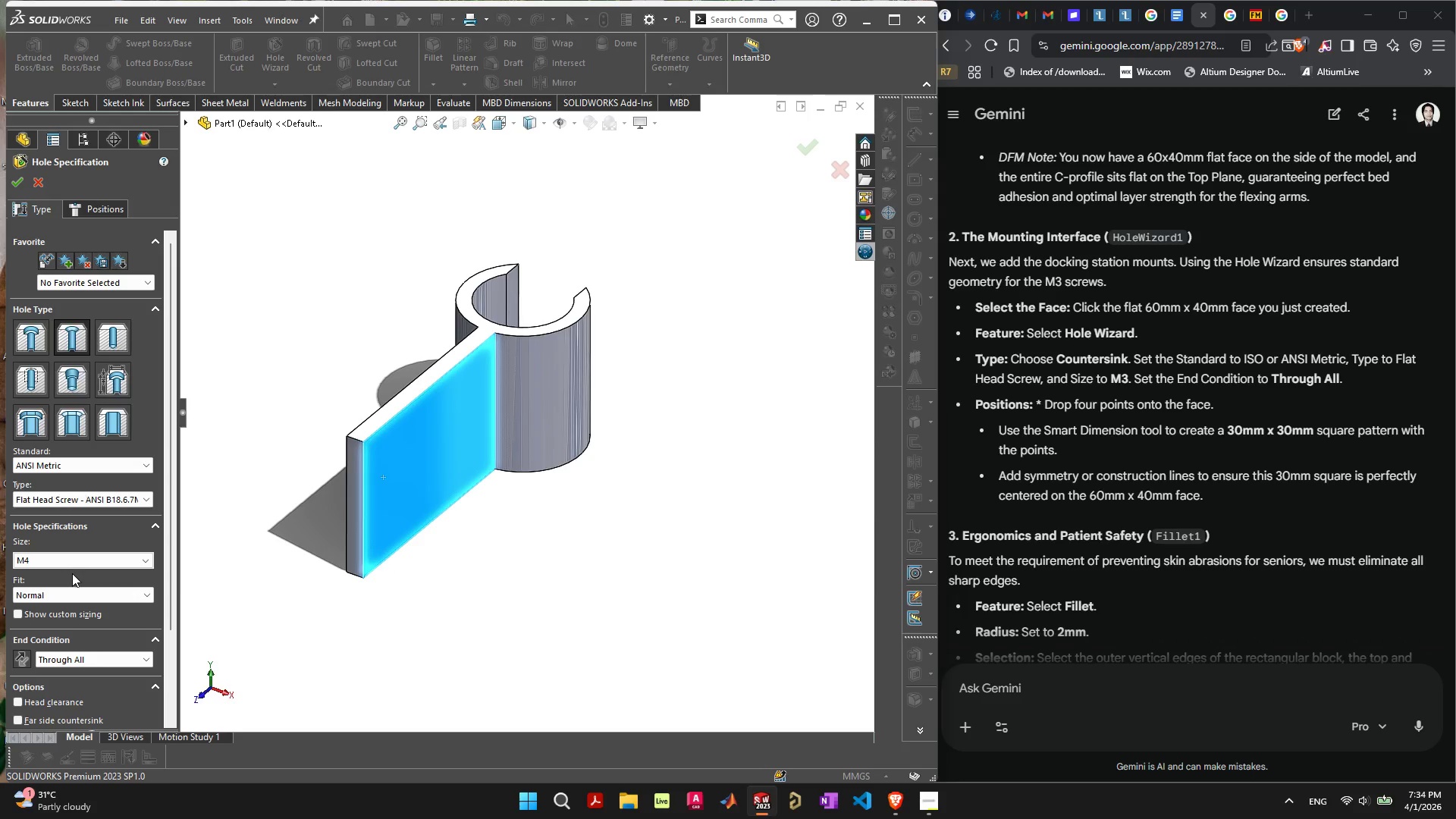 
left_click([72, 560])
 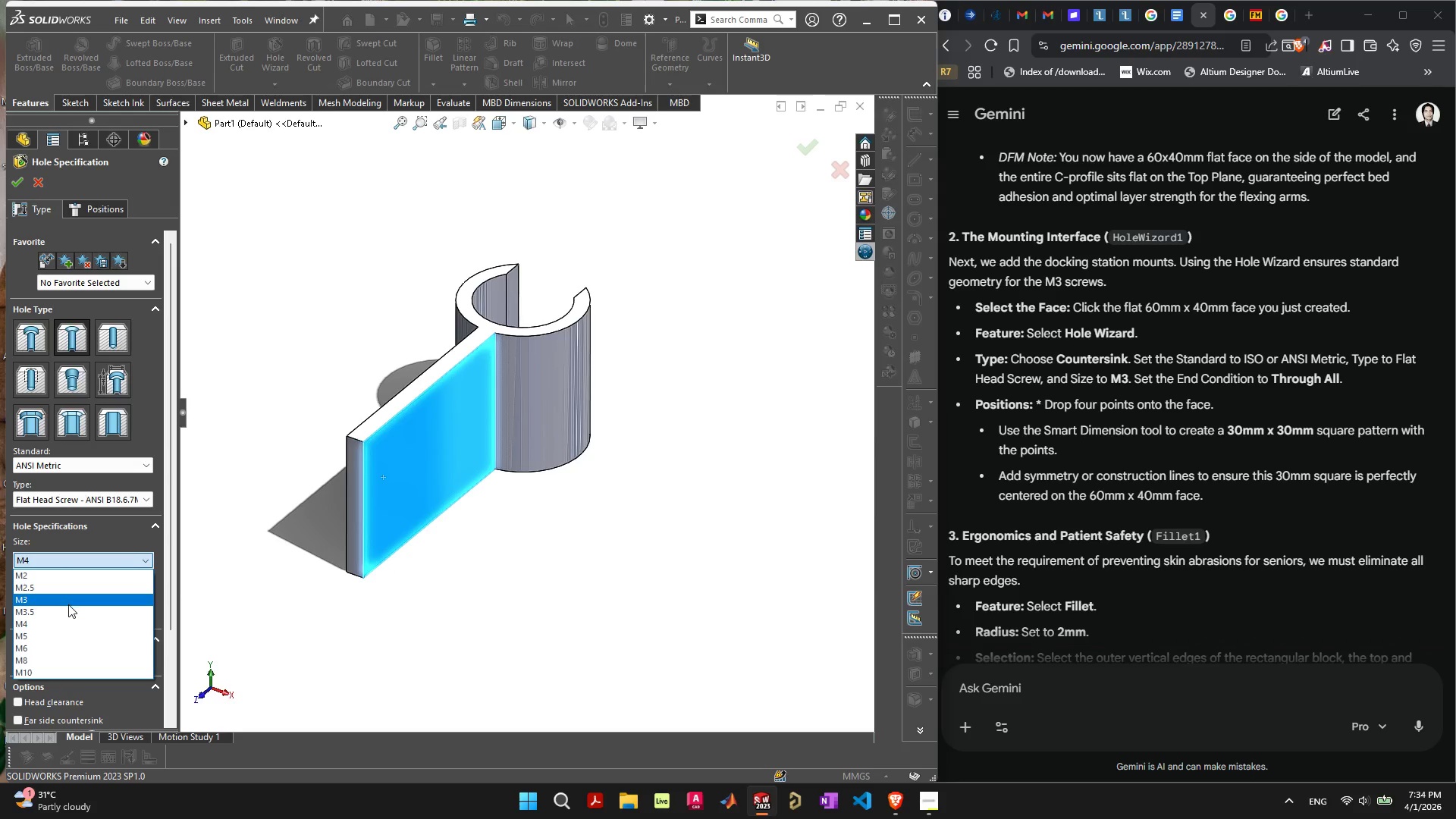 
left_click([67, 603])
 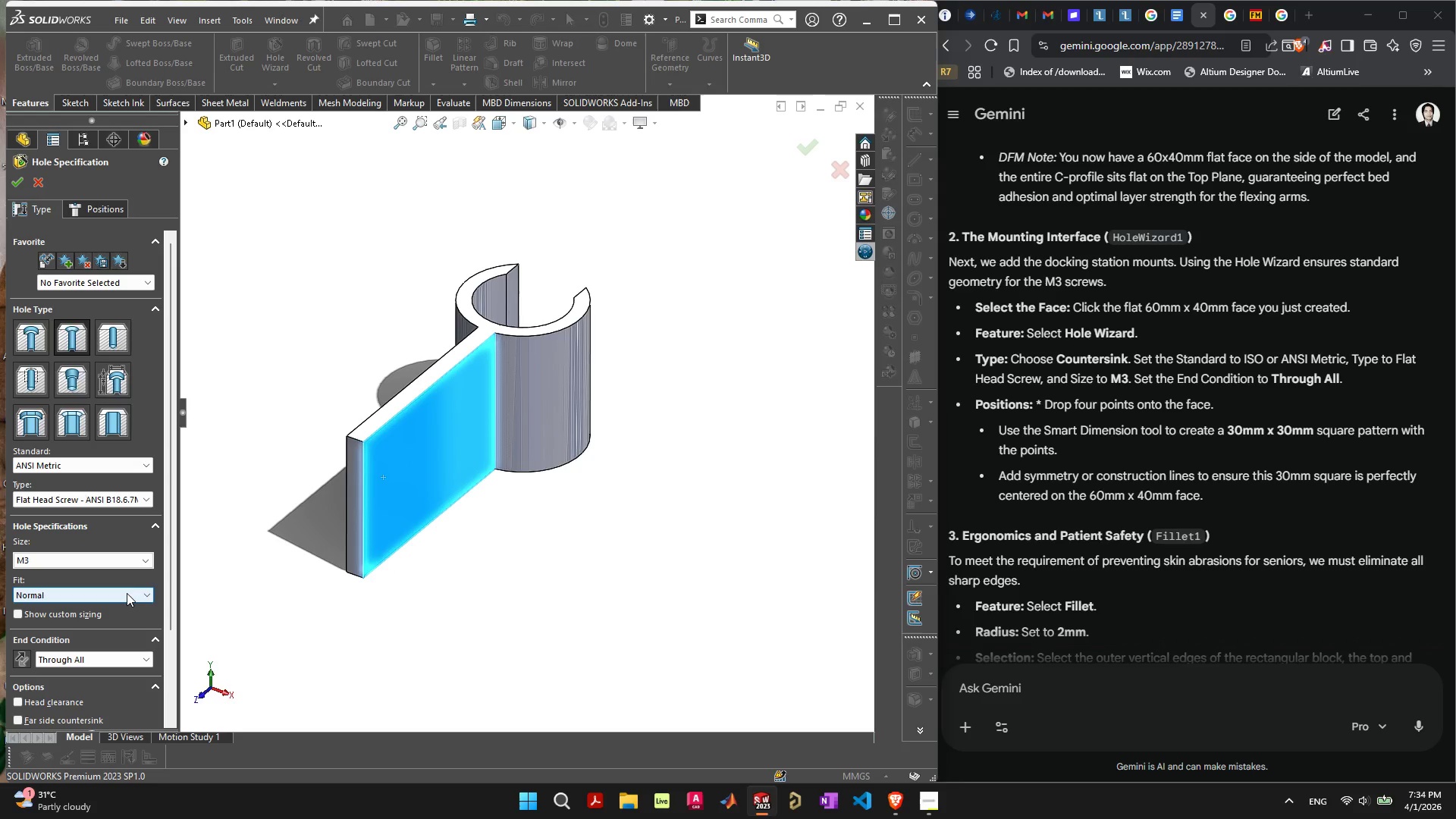 
wait(5.86)
 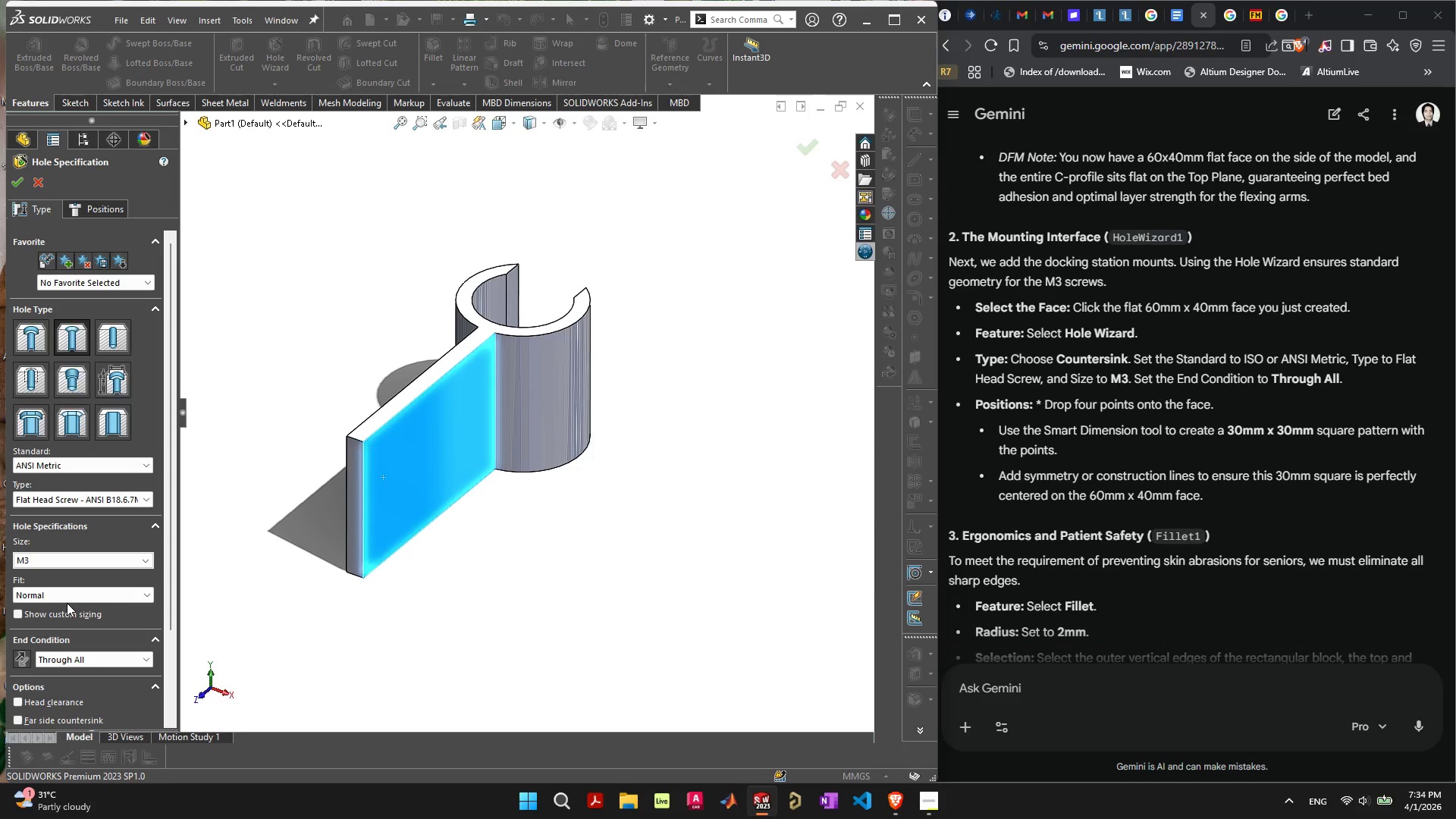 
left_click_drag(start_coordinate=[173, 560], to_coordinate=[168, 664])
 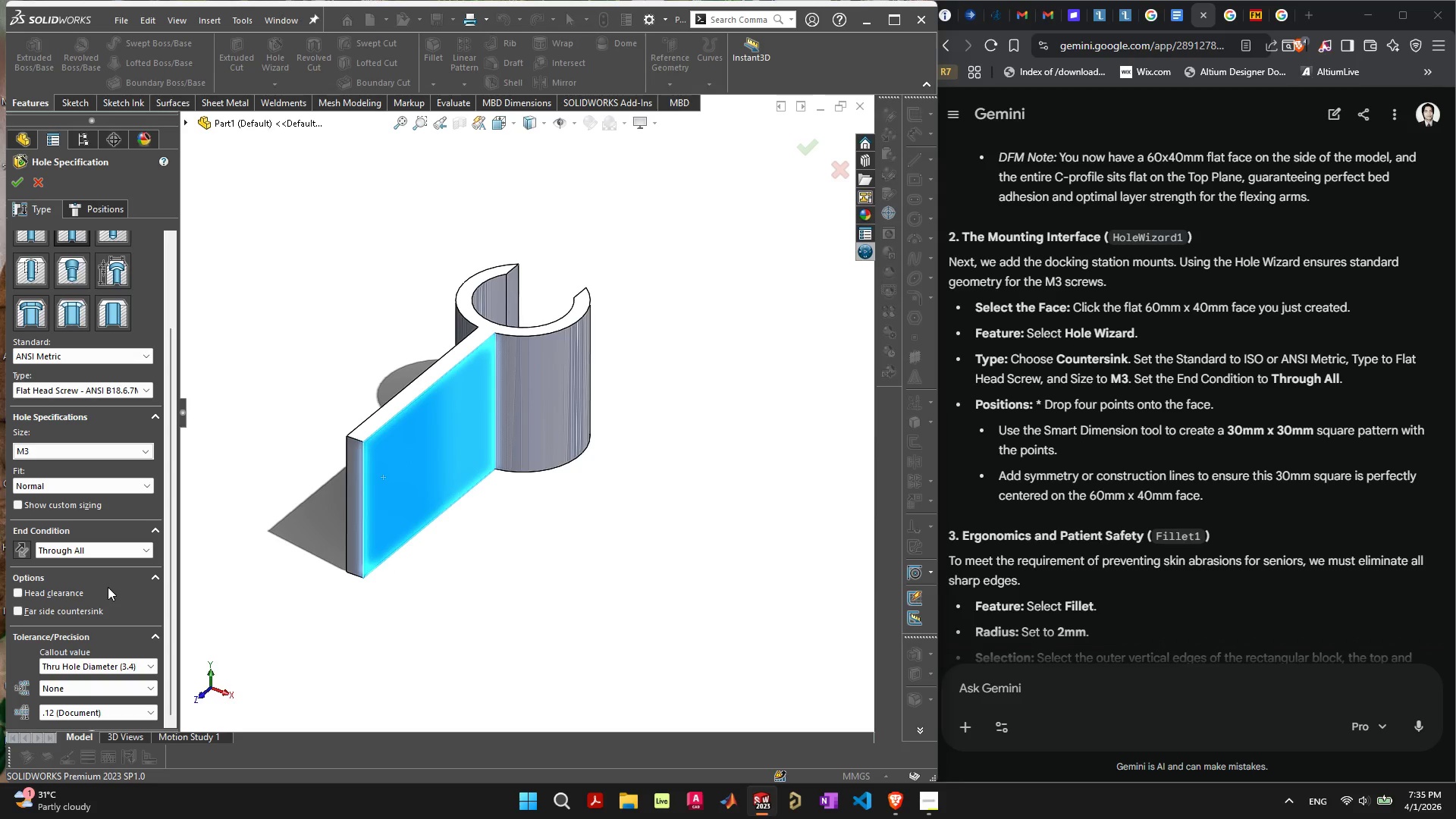 
wait(22.72)
 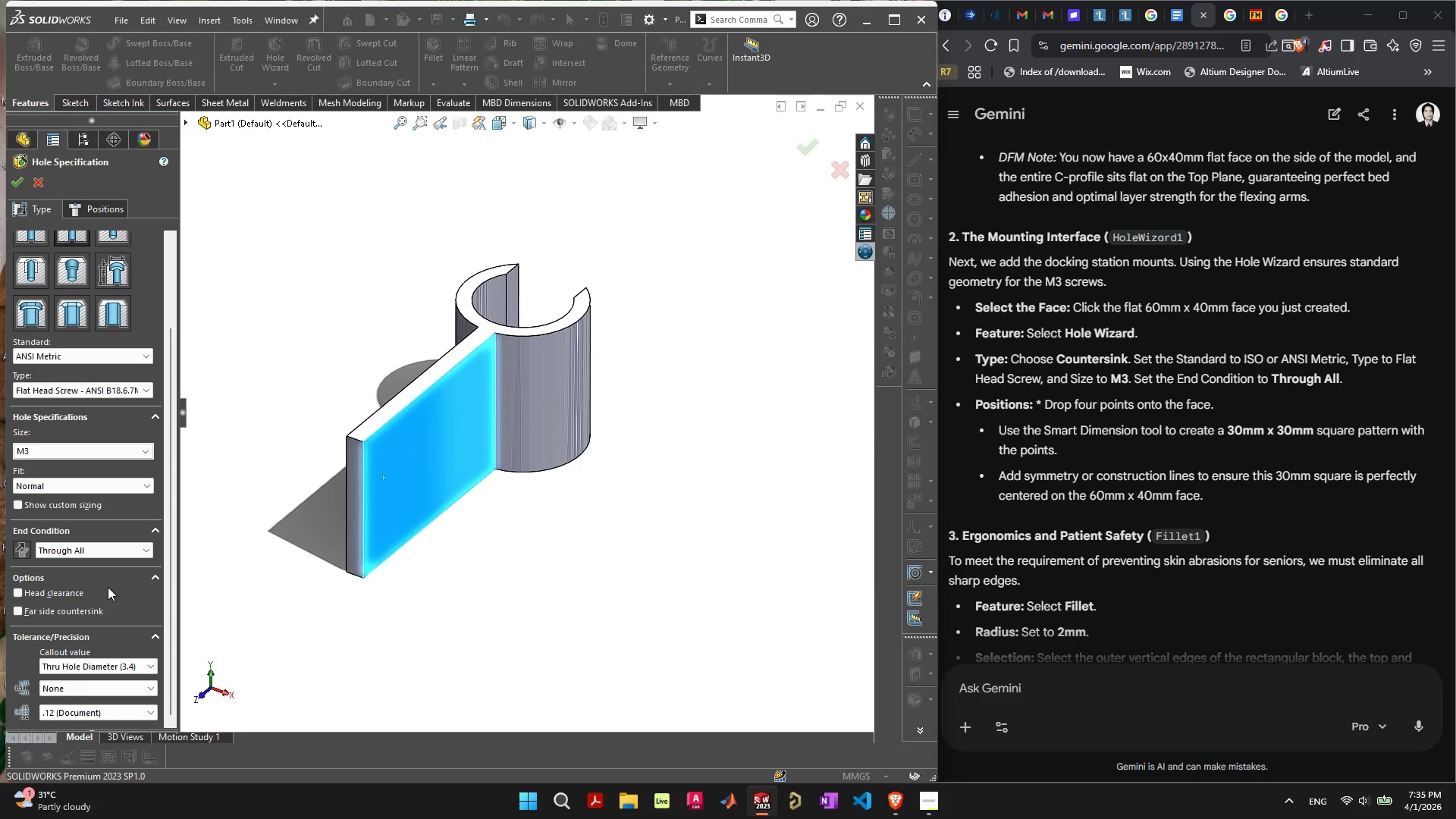 
left_click([98, 208])
 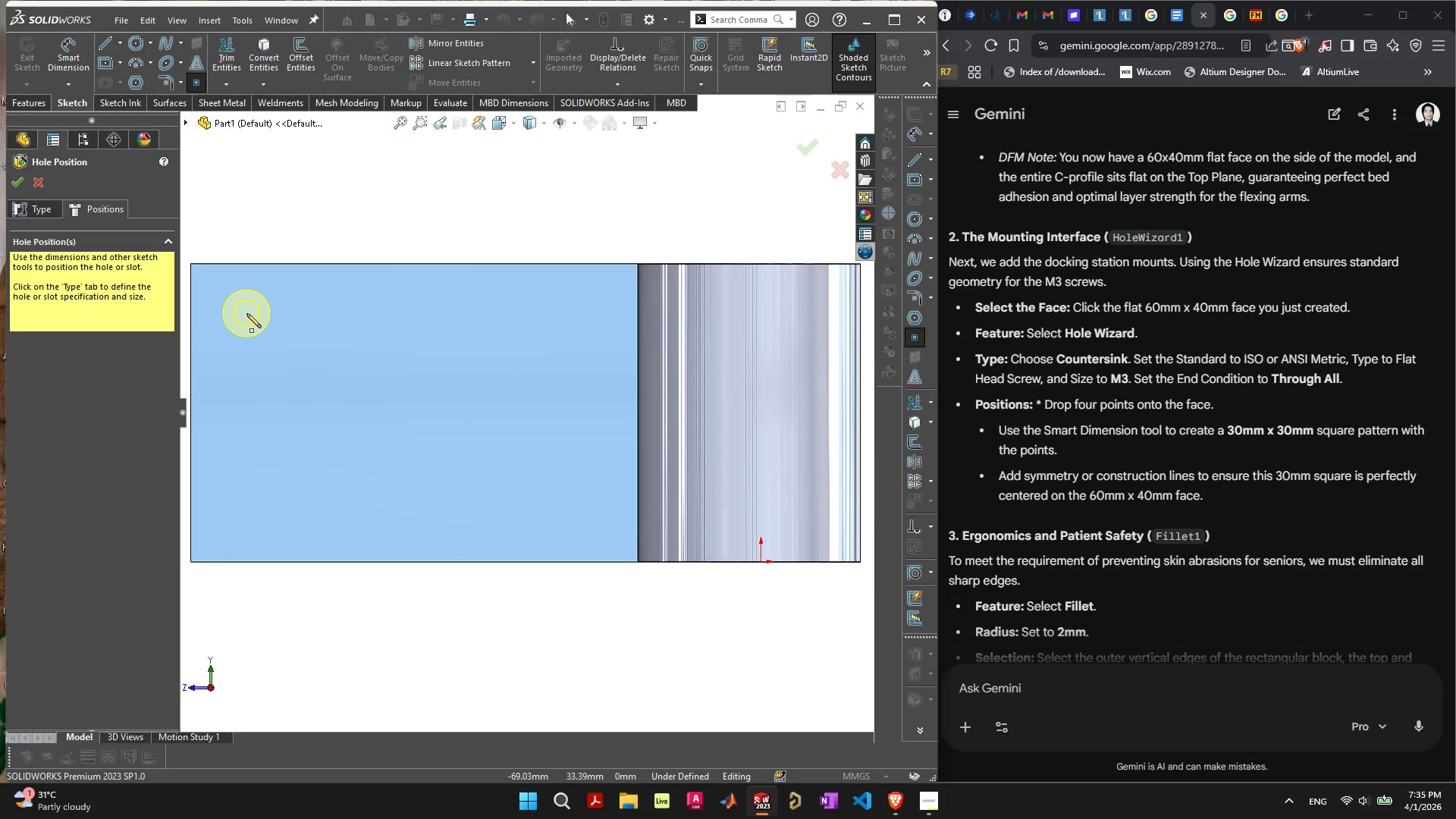 
left_click([246, 313])
 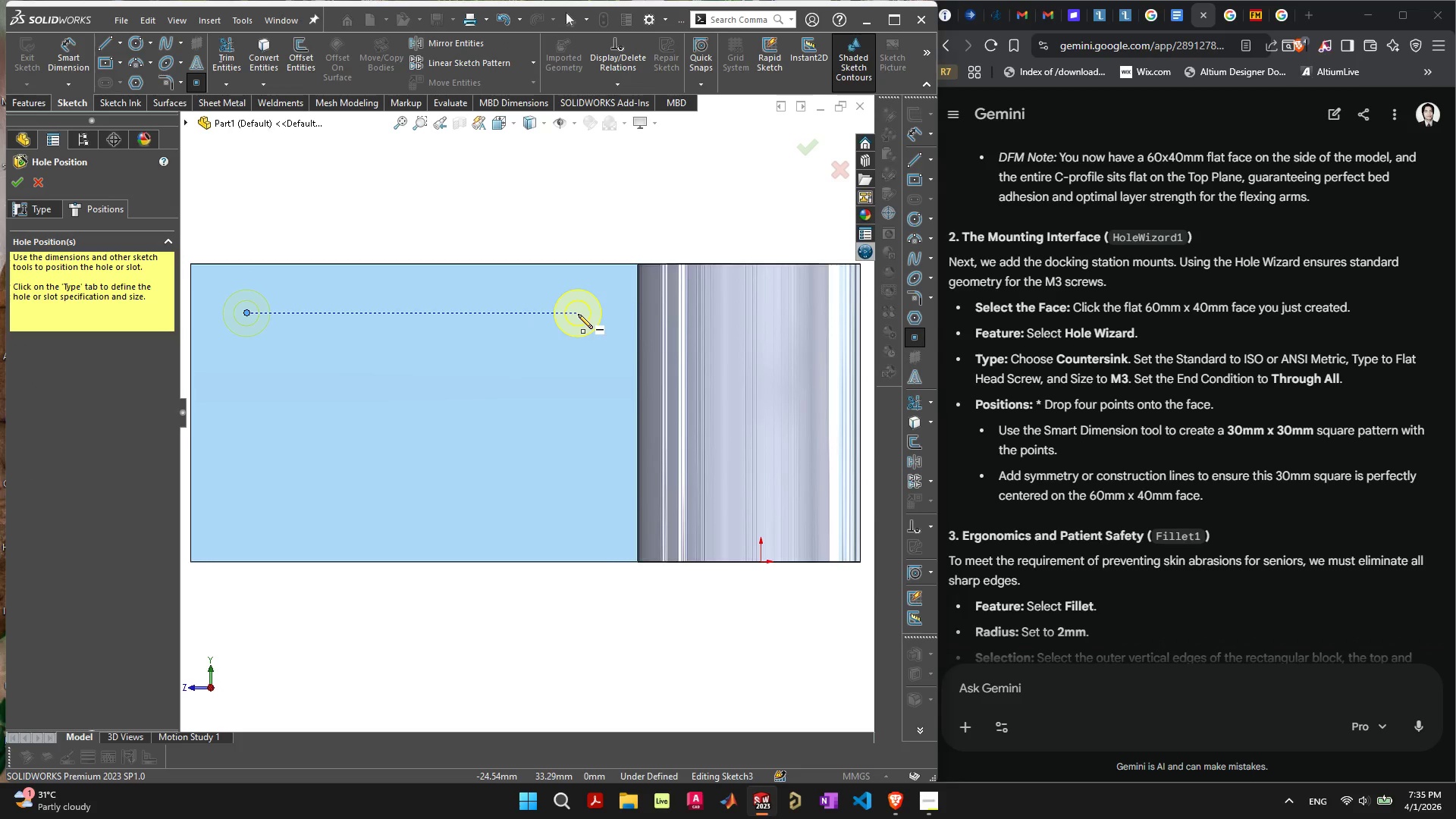 
left_click([578, 314])
 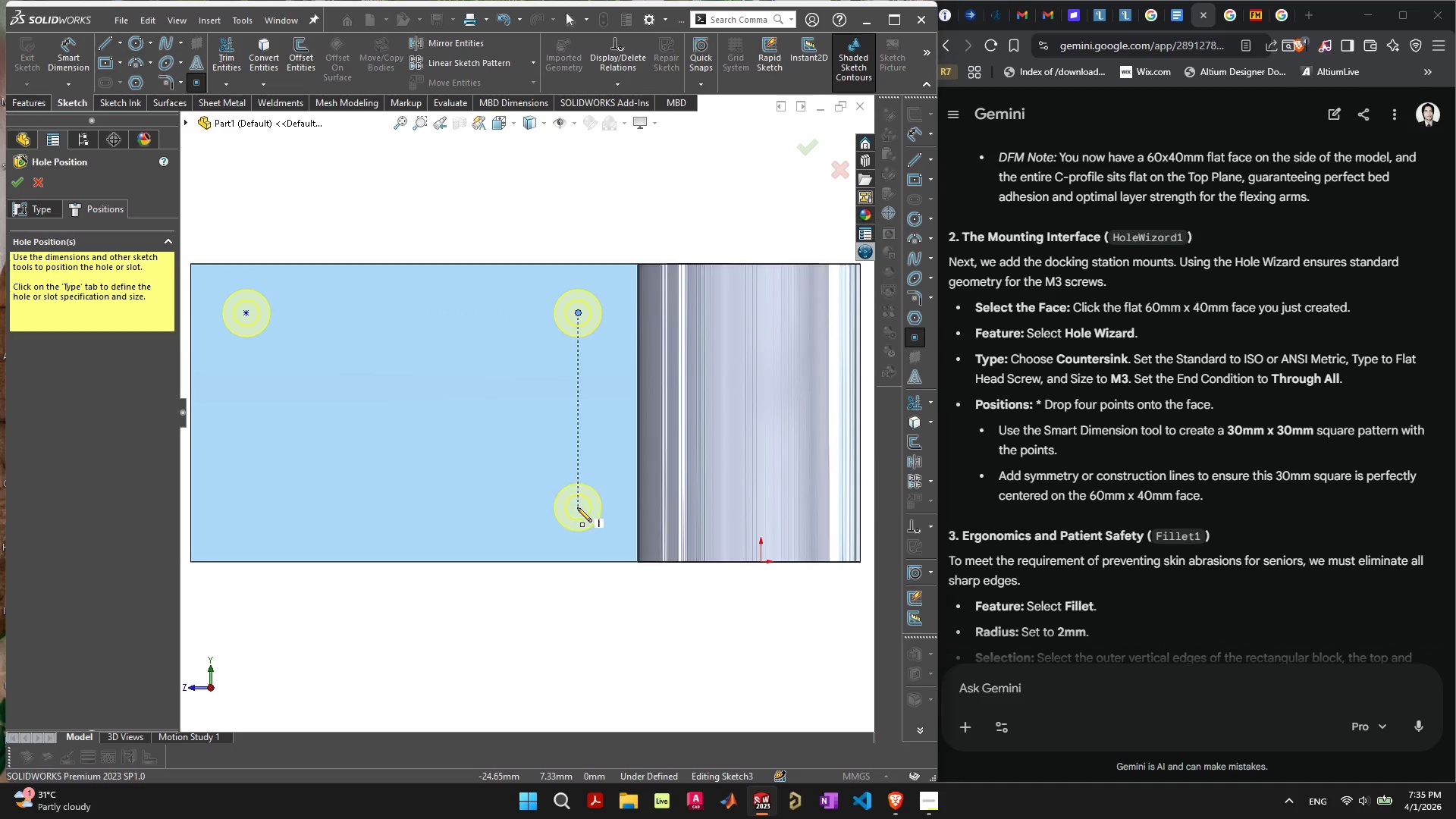 
left_click([577, 507])
 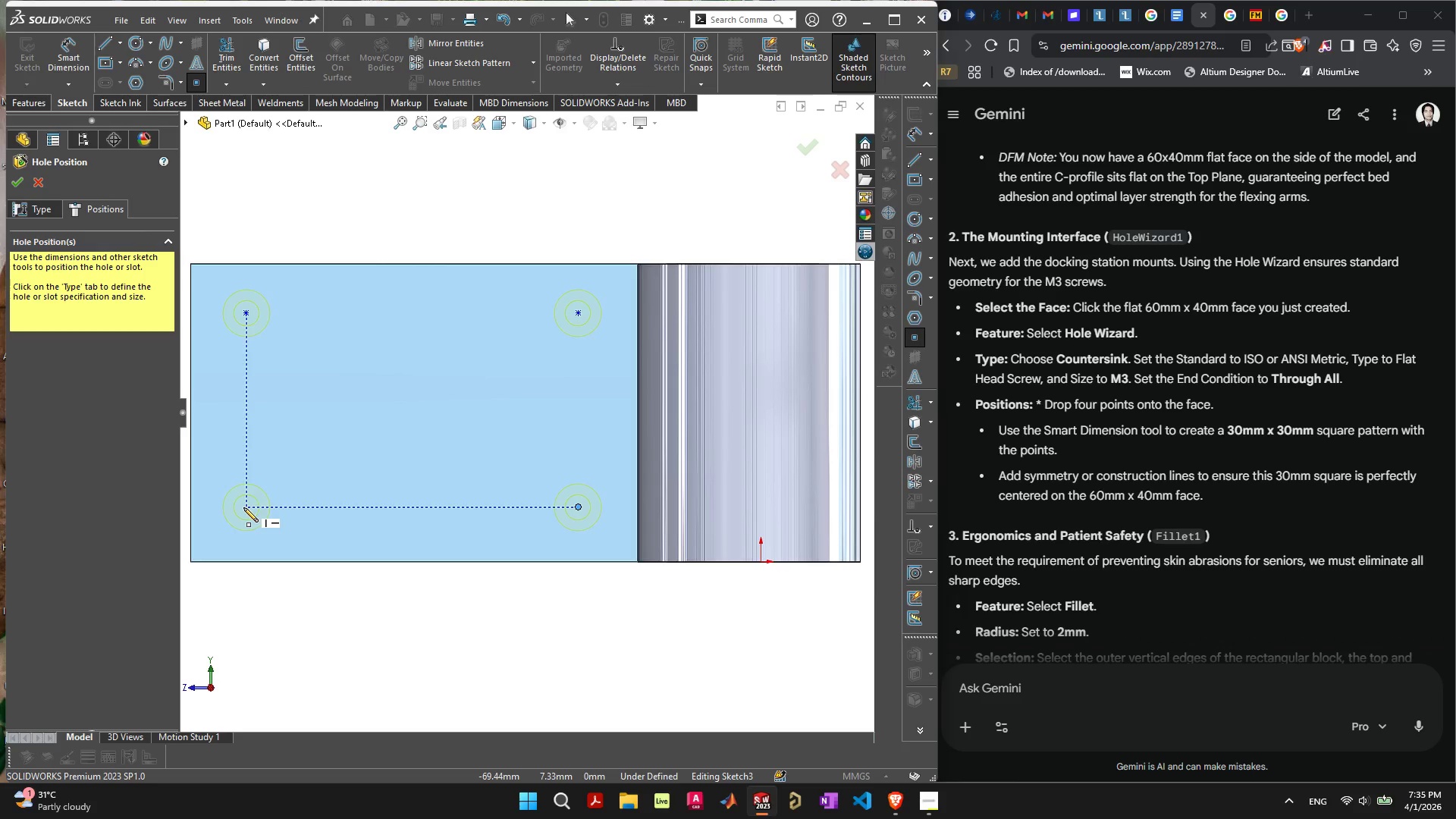 
left_click([243, 507])
 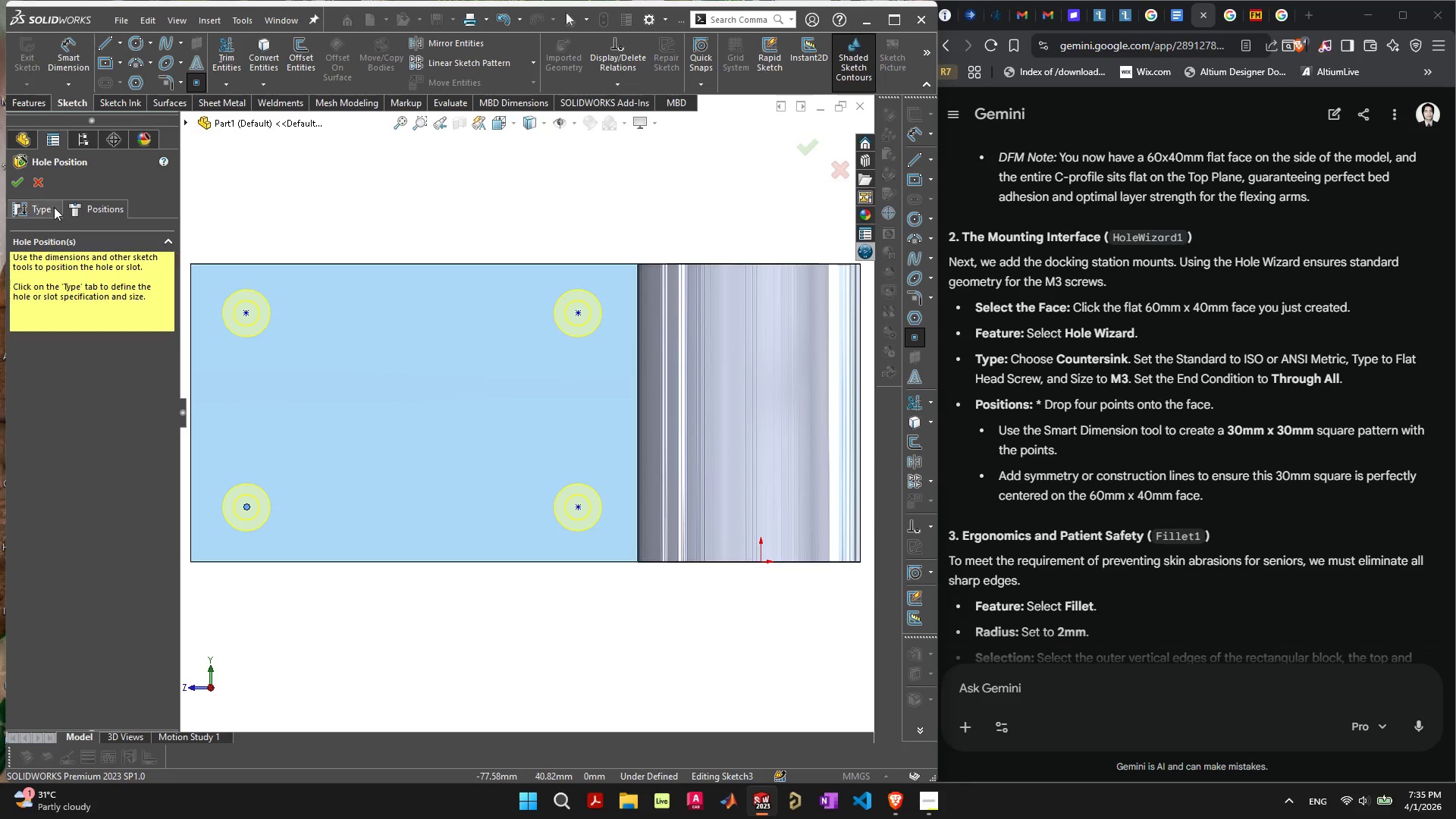 
left_click([12, 185])
 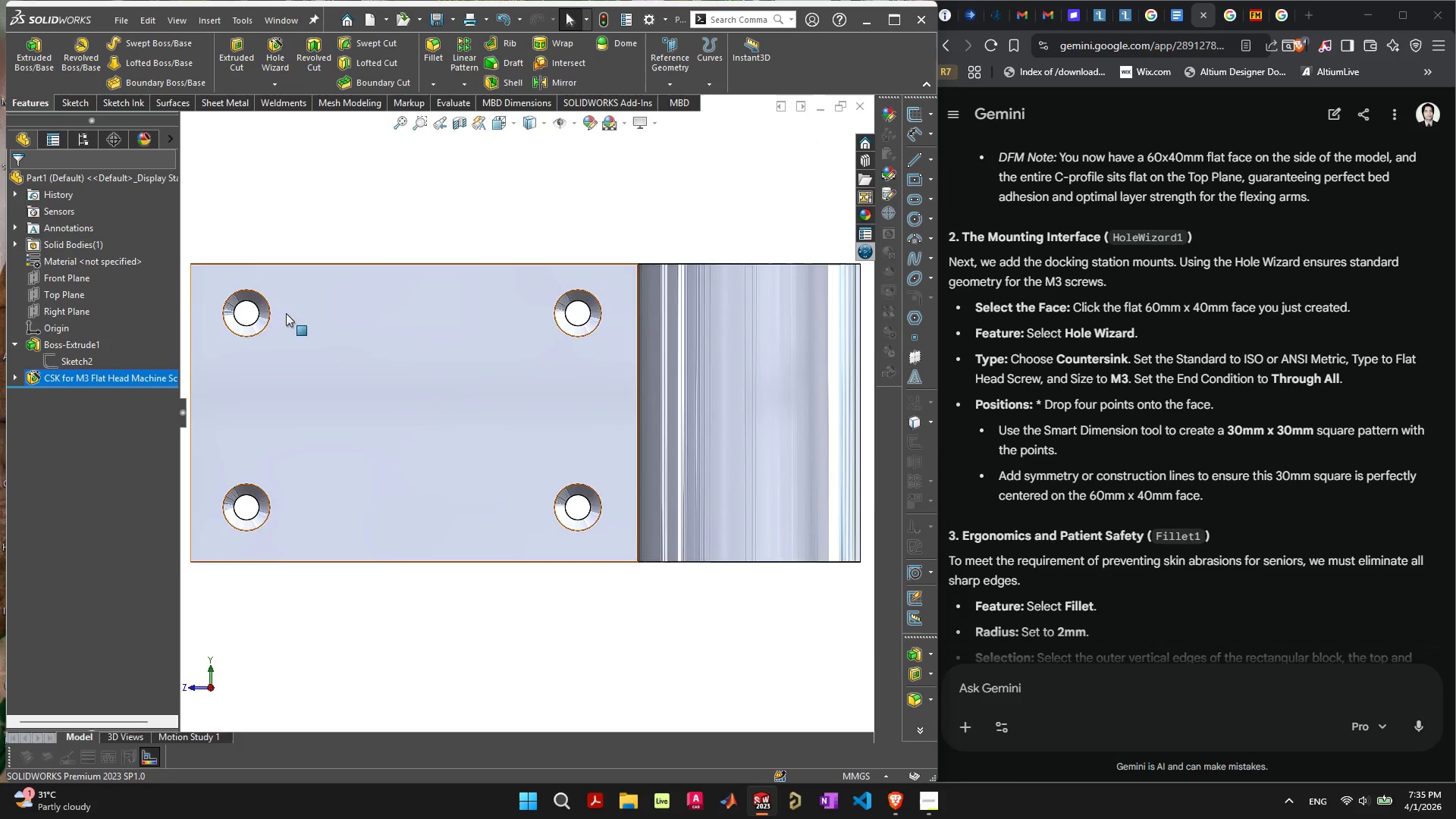 
wait(7.73)
 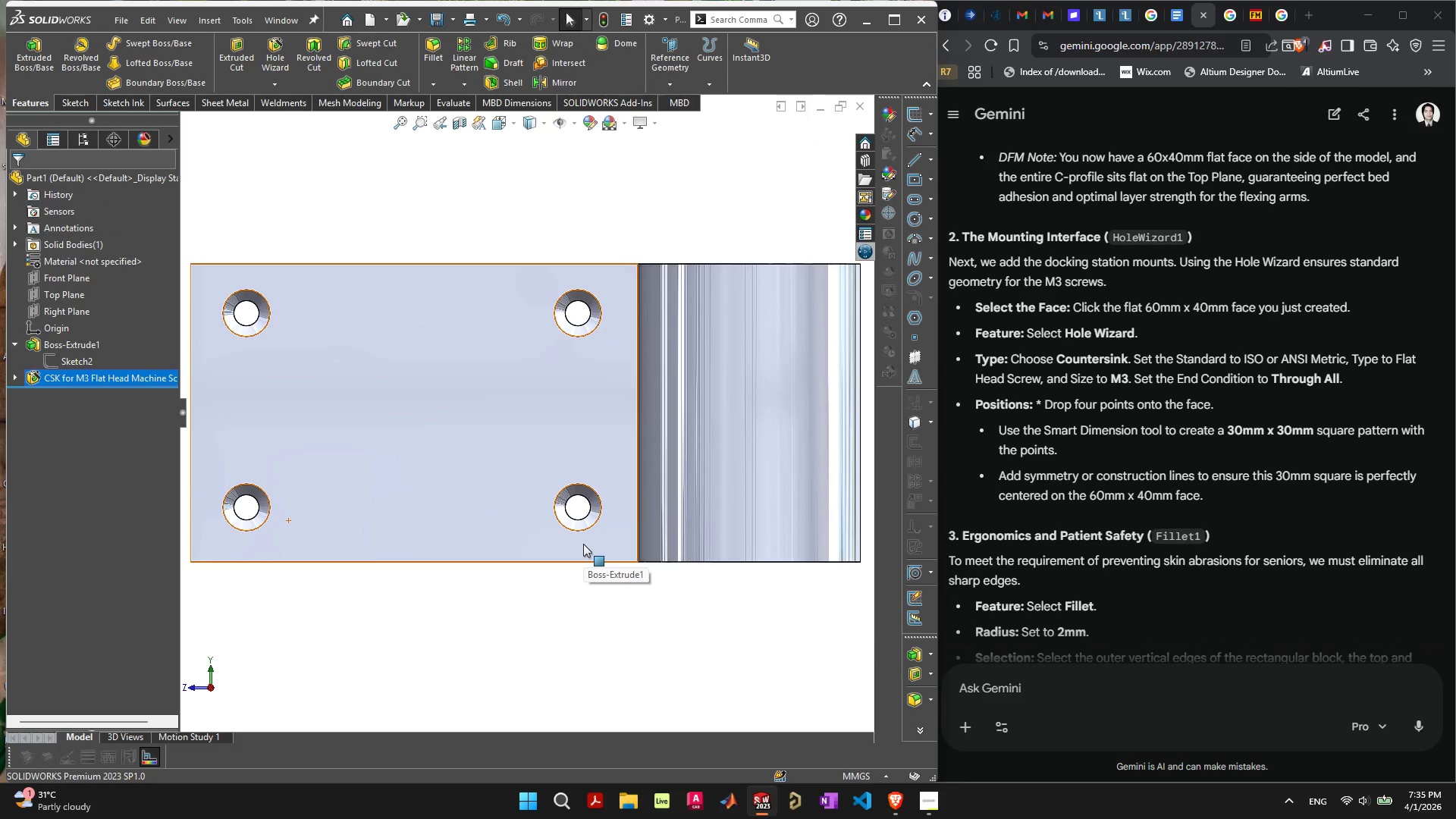 
right_click([58, 378])
 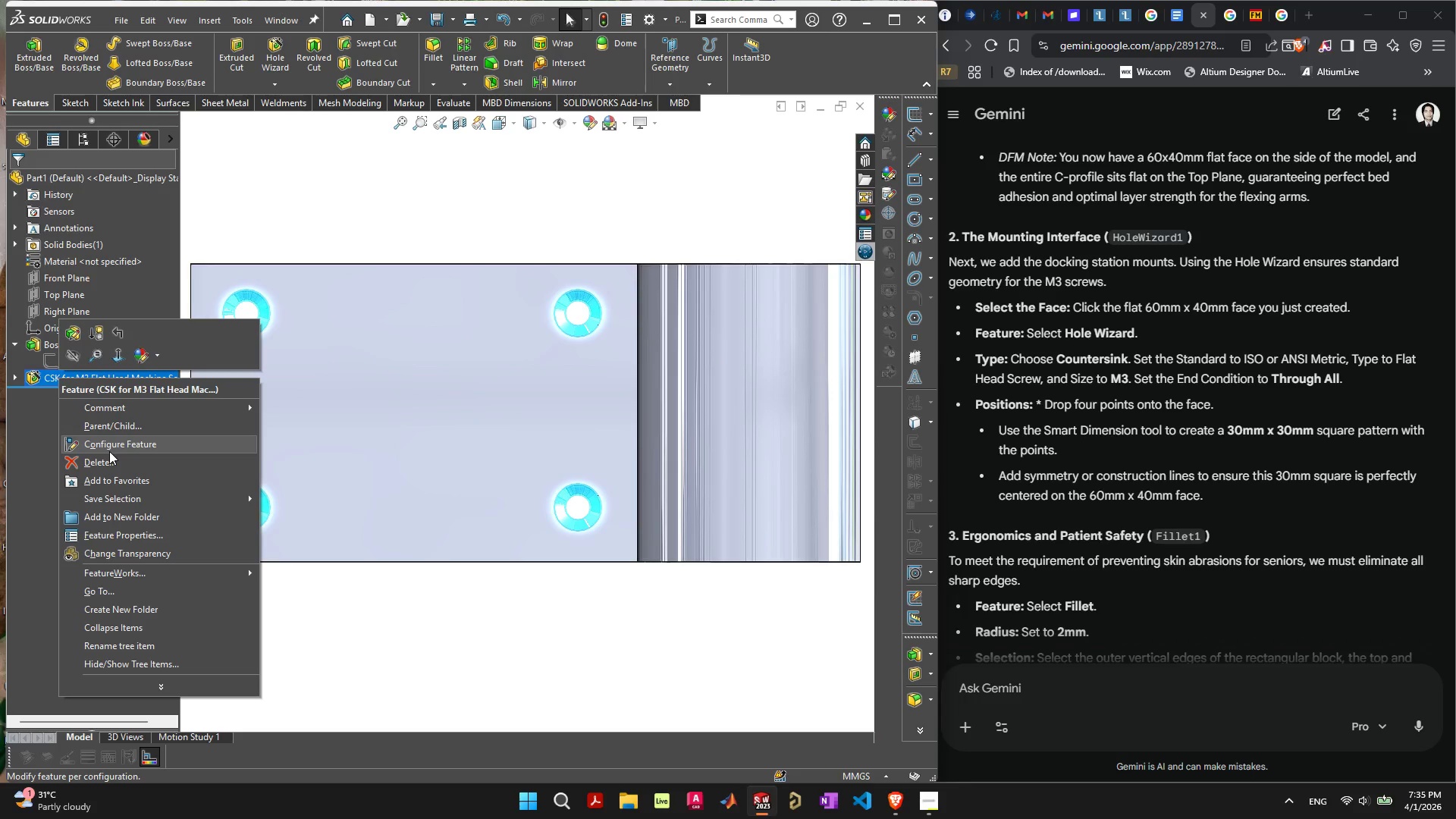 
left_click([107, 458])
 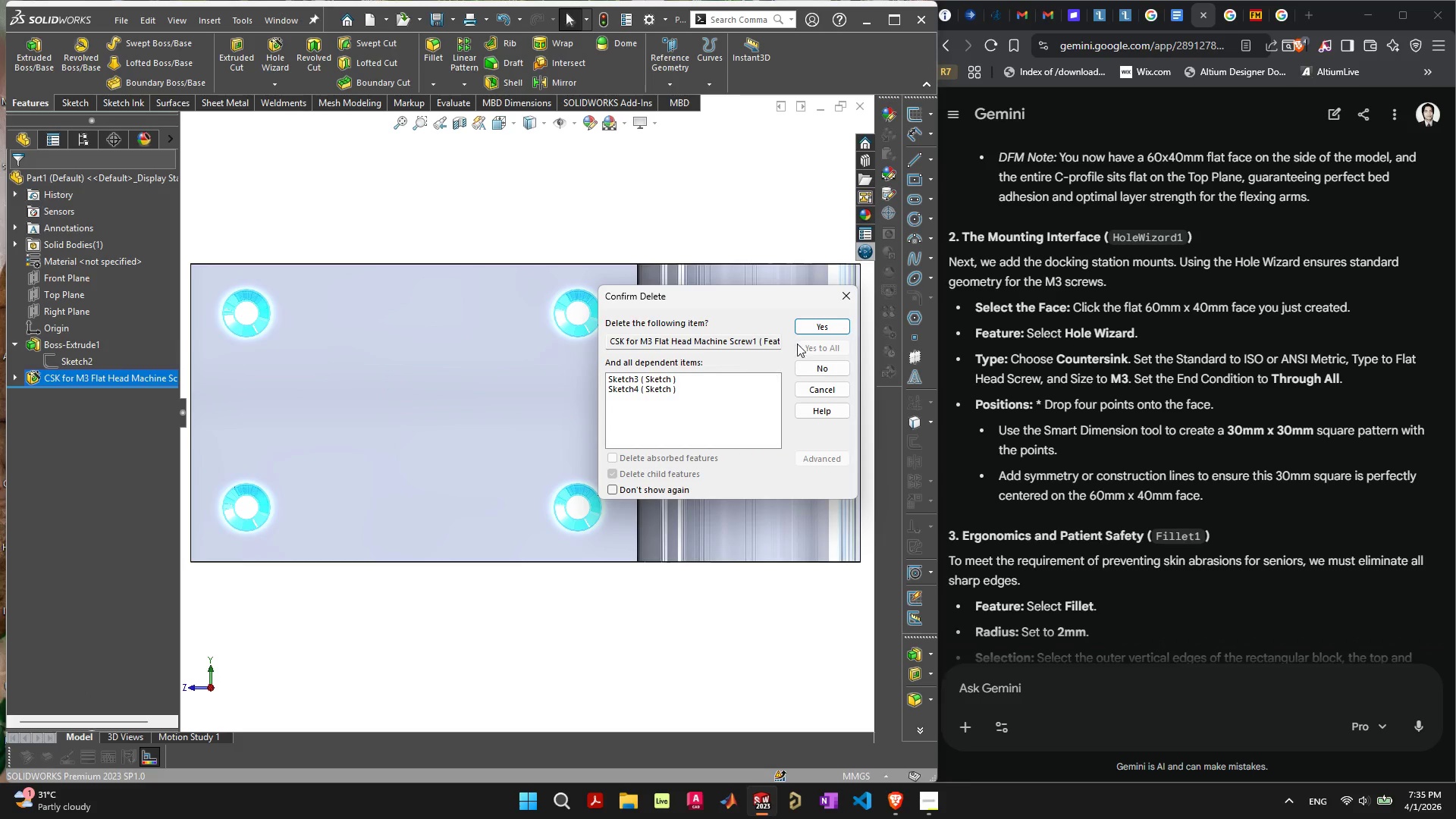 
left_click([808, 323])
 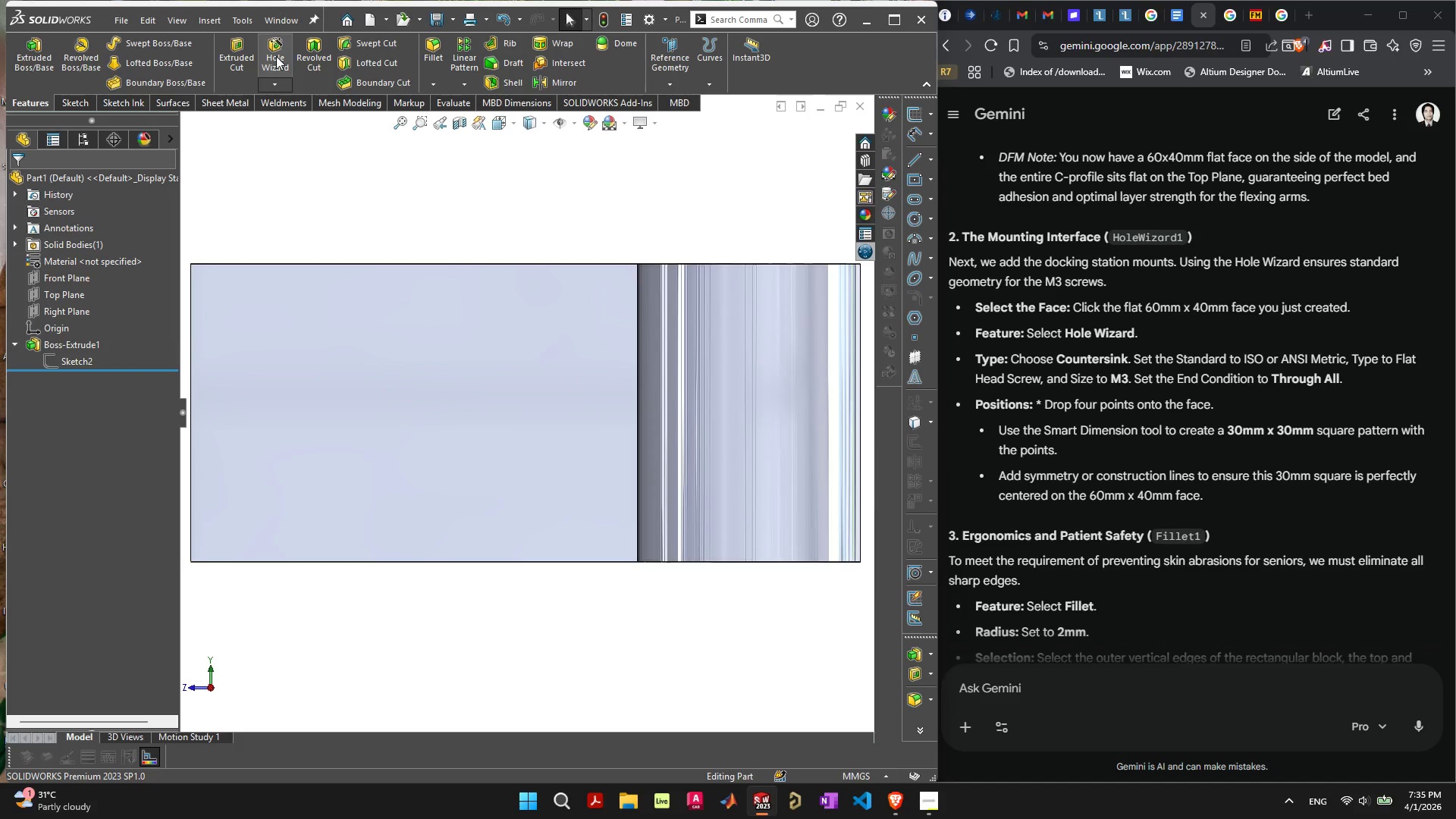 
left_click([370, 337])
 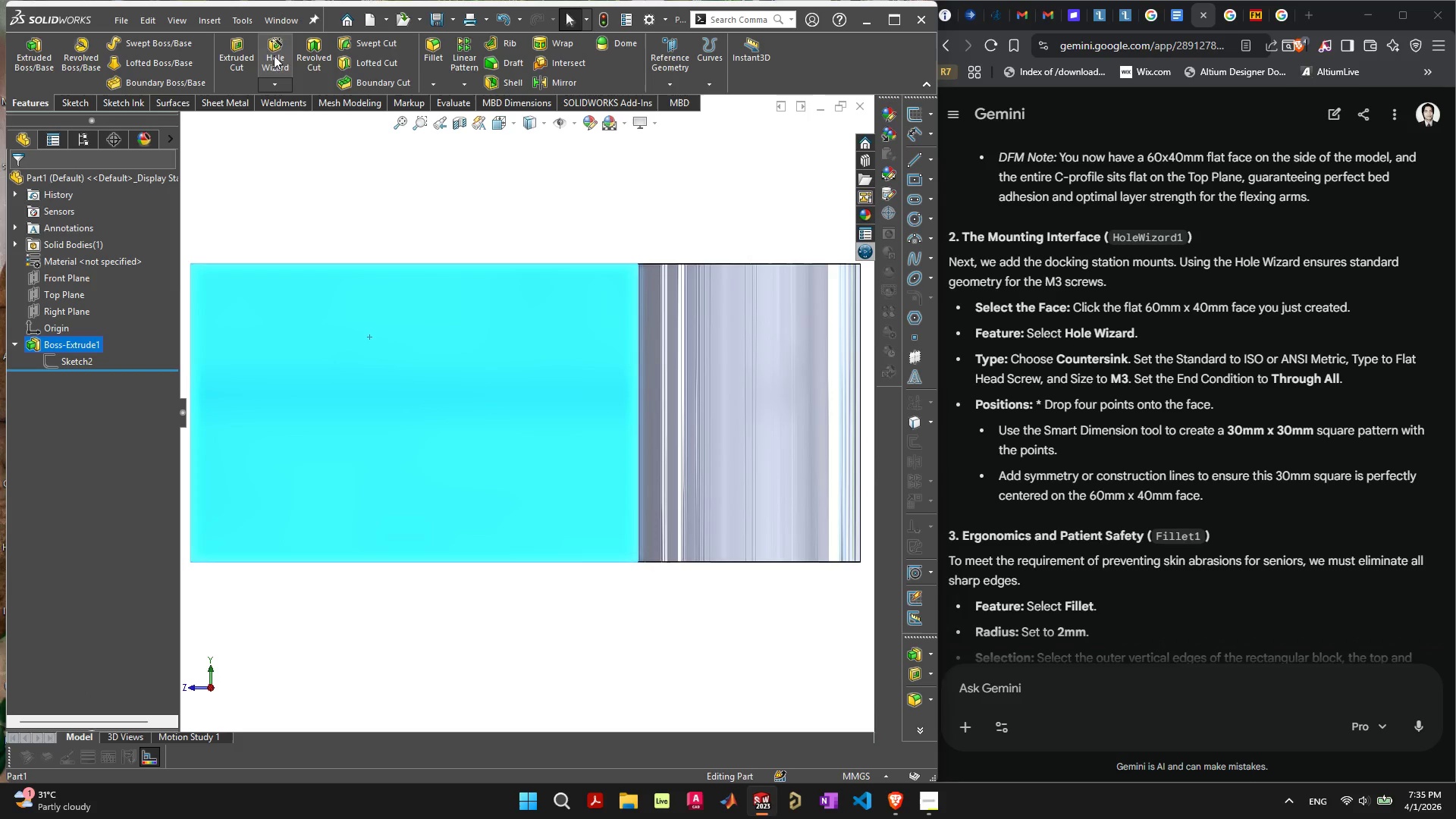 
left_click([272, 47])
 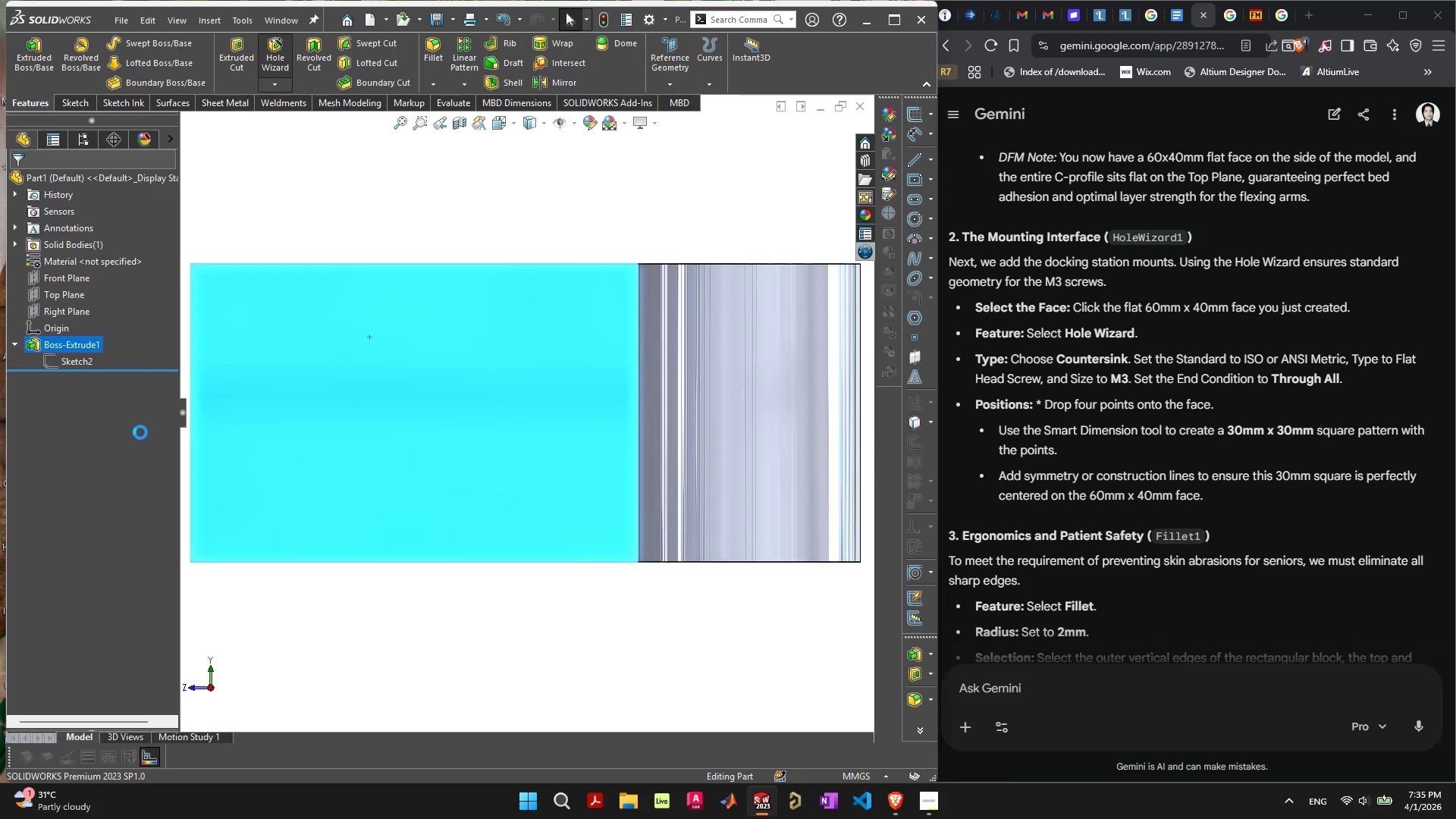 
mouse_move([87, 422])
 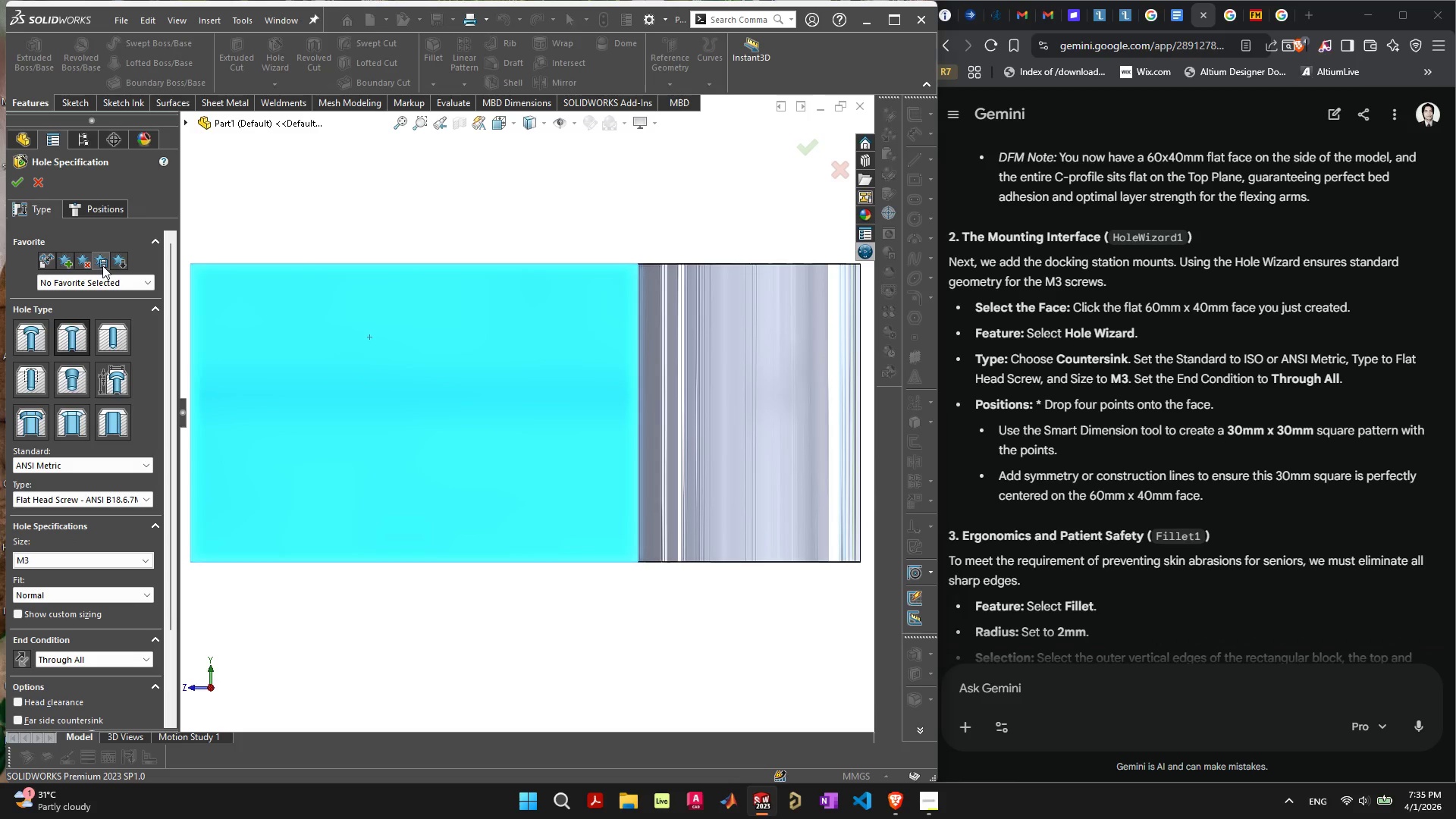 
left_click([111, 212])
 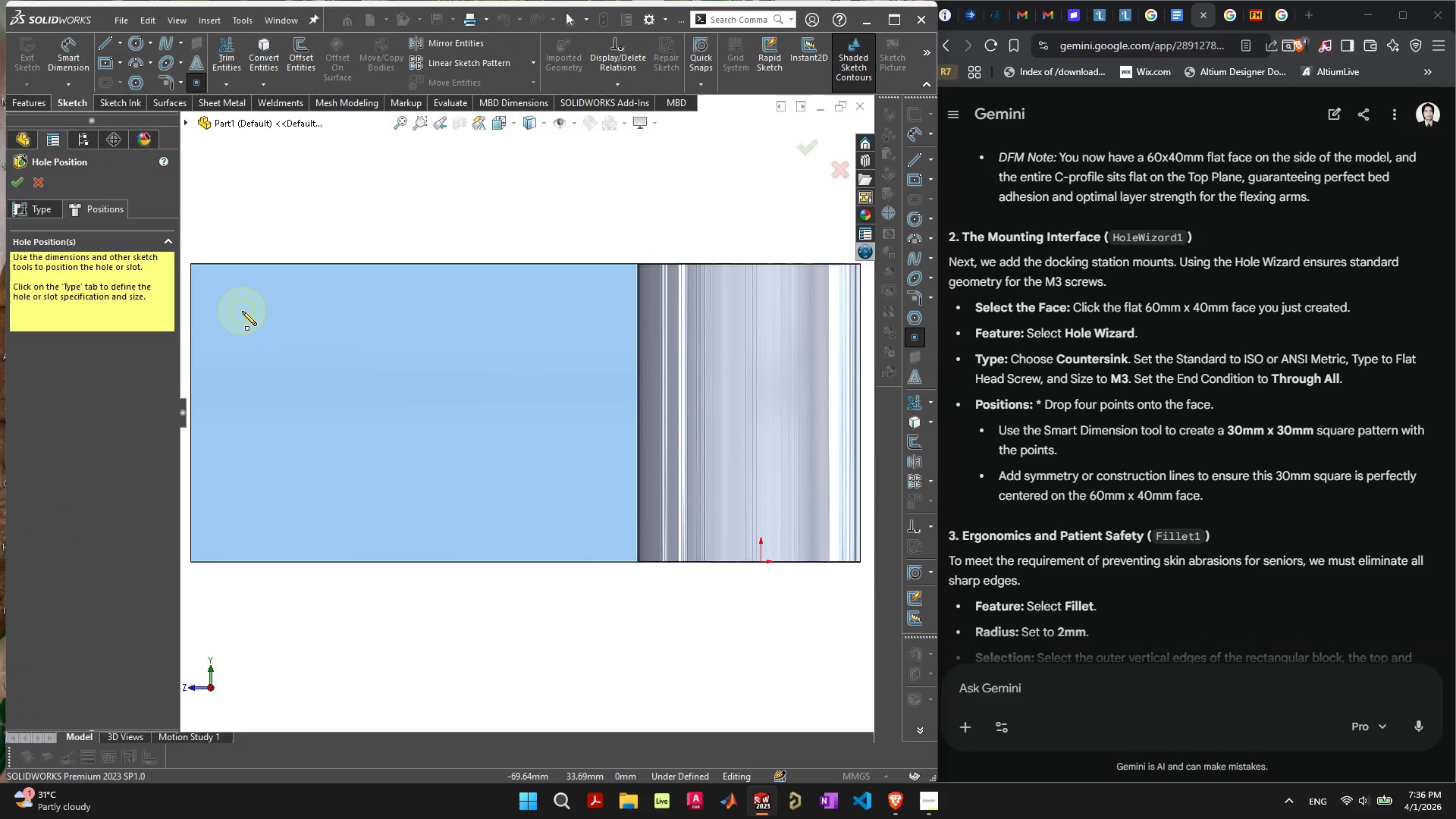 
left_click([242, 309])
 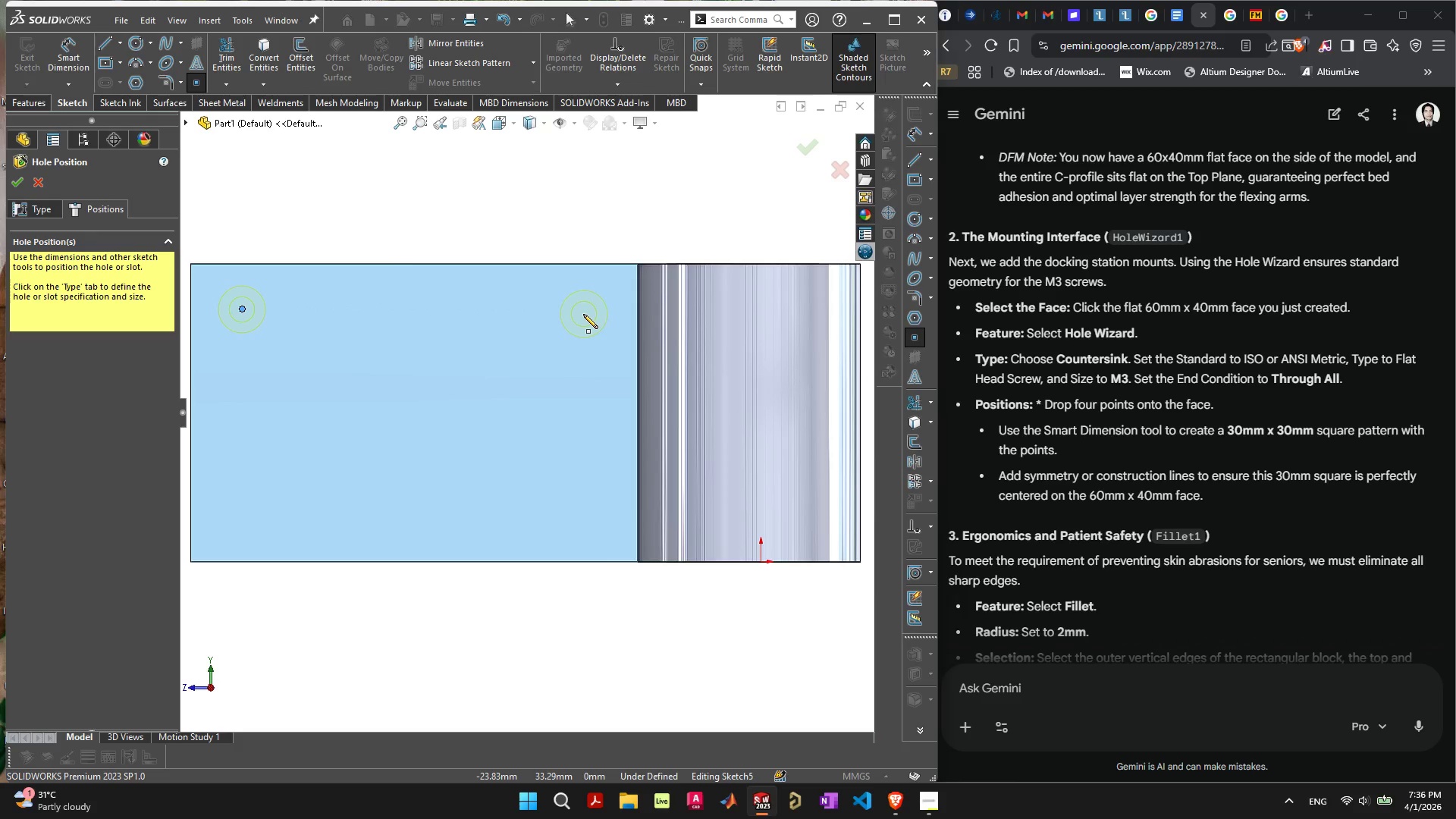 
wait(6.23)
 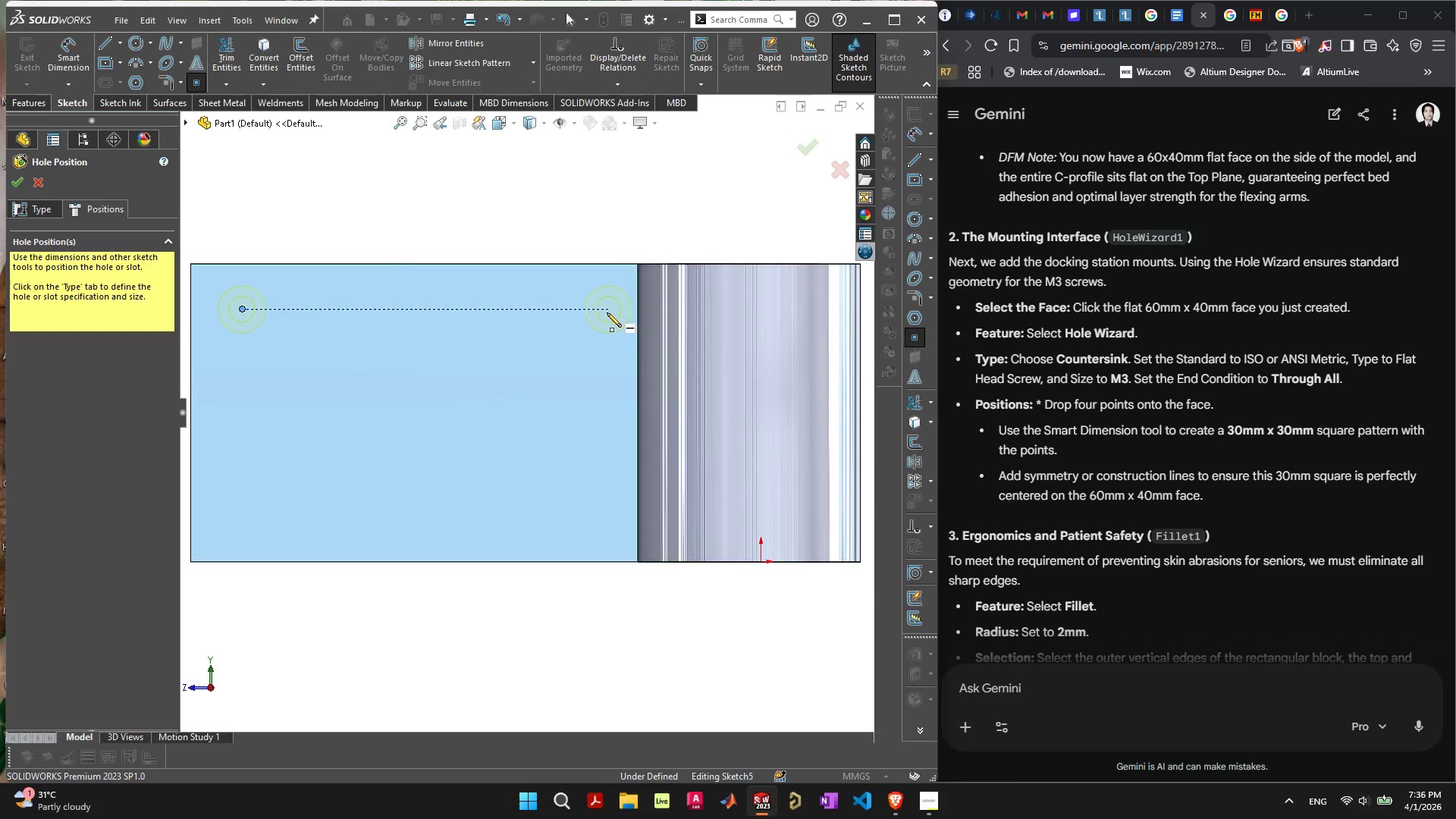 
left_click([565, 312])
 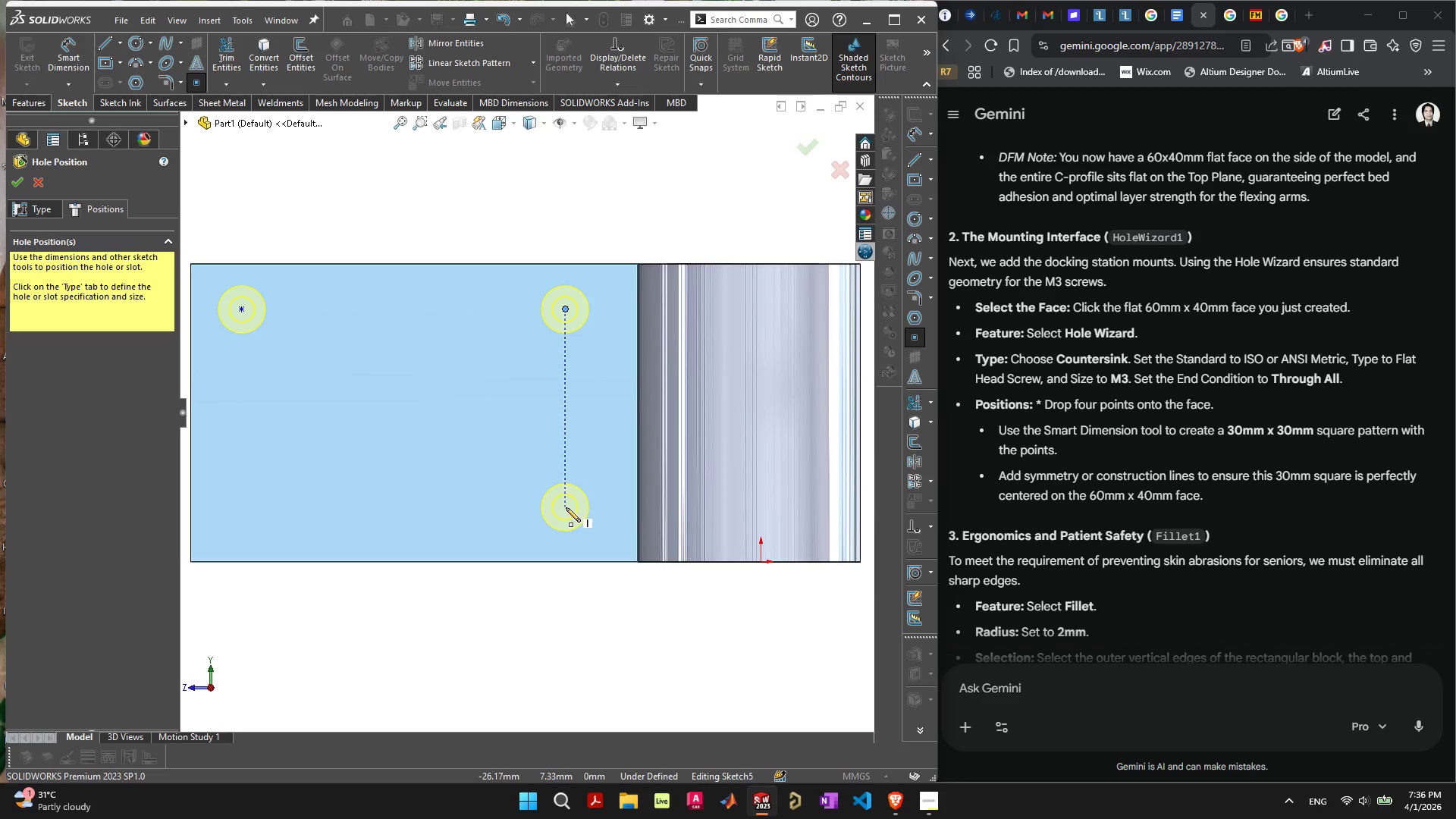 
left_click([565, 508])
 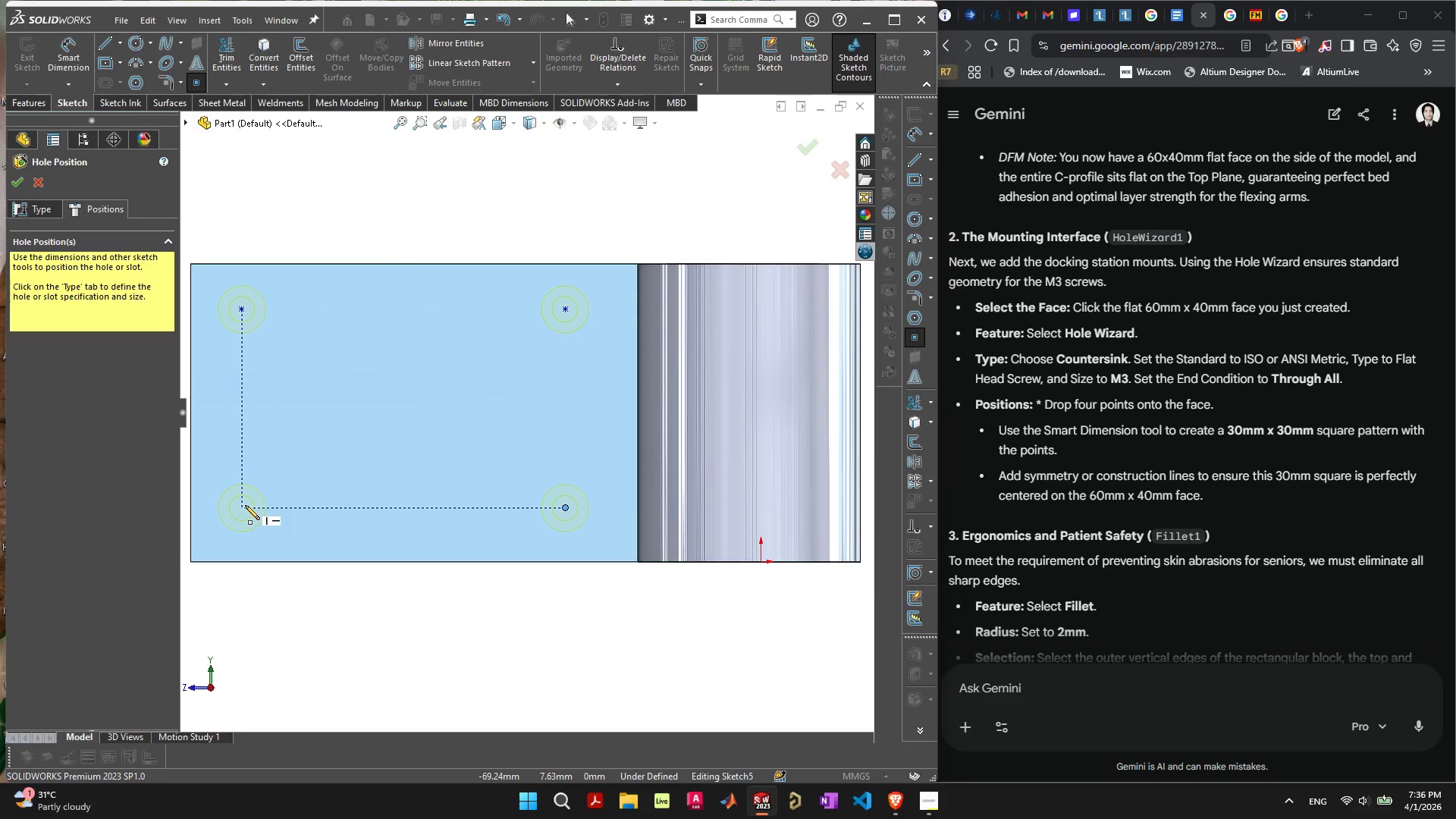 
left_click([245, 505])
 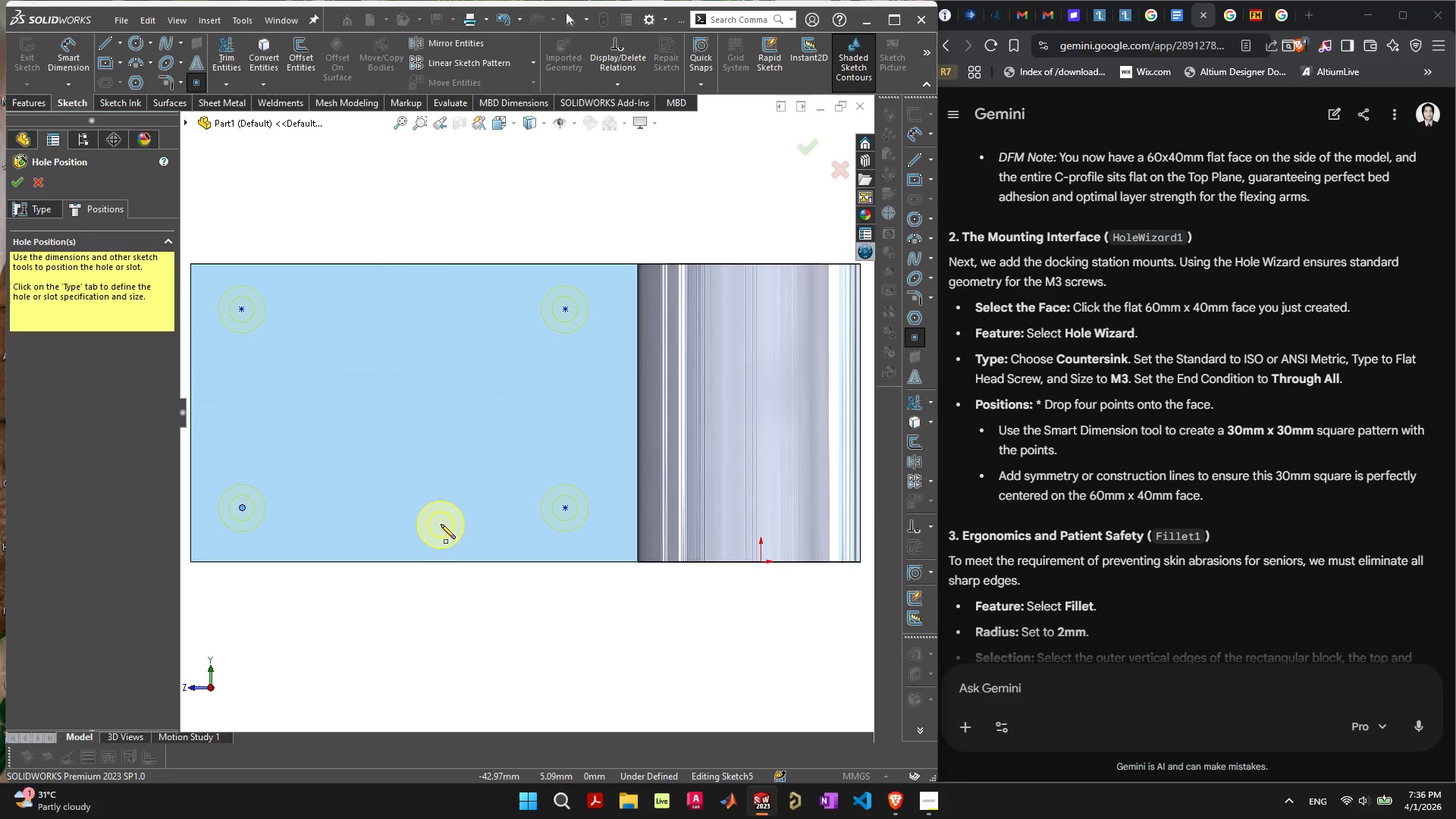 
right_click([441, 524])
 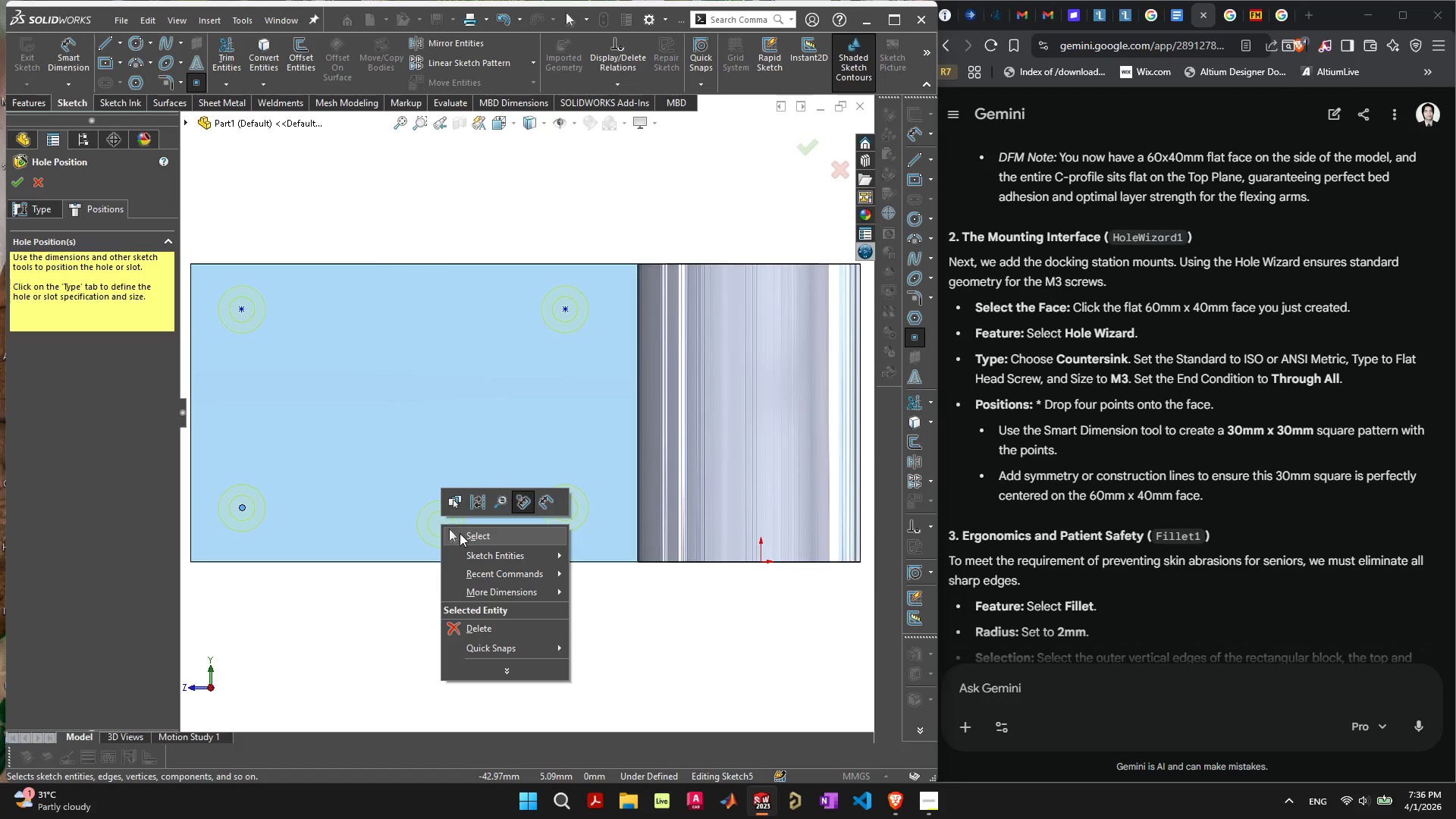 
left_click([463, 535])
 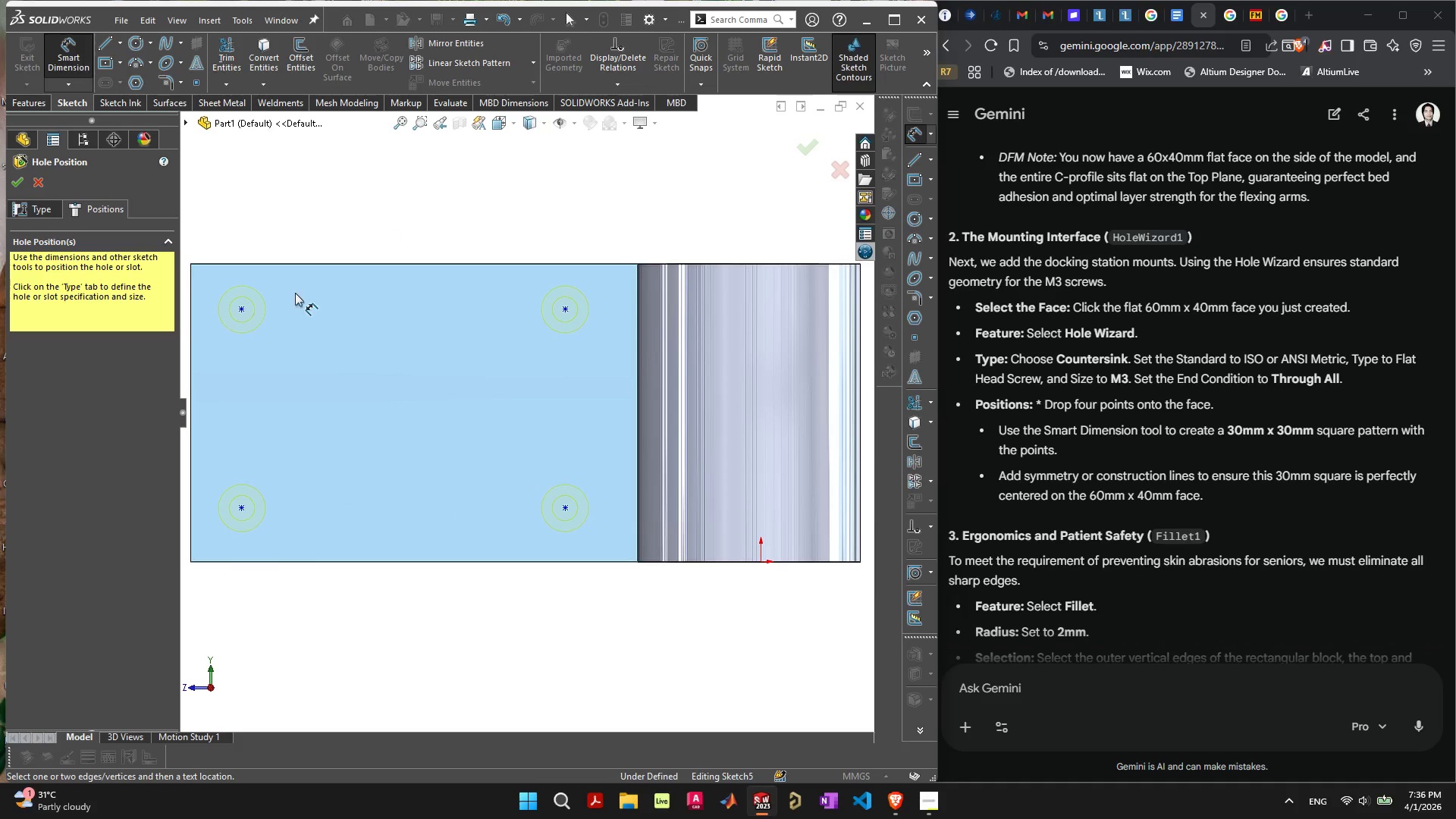 
left_click([241, 312])
 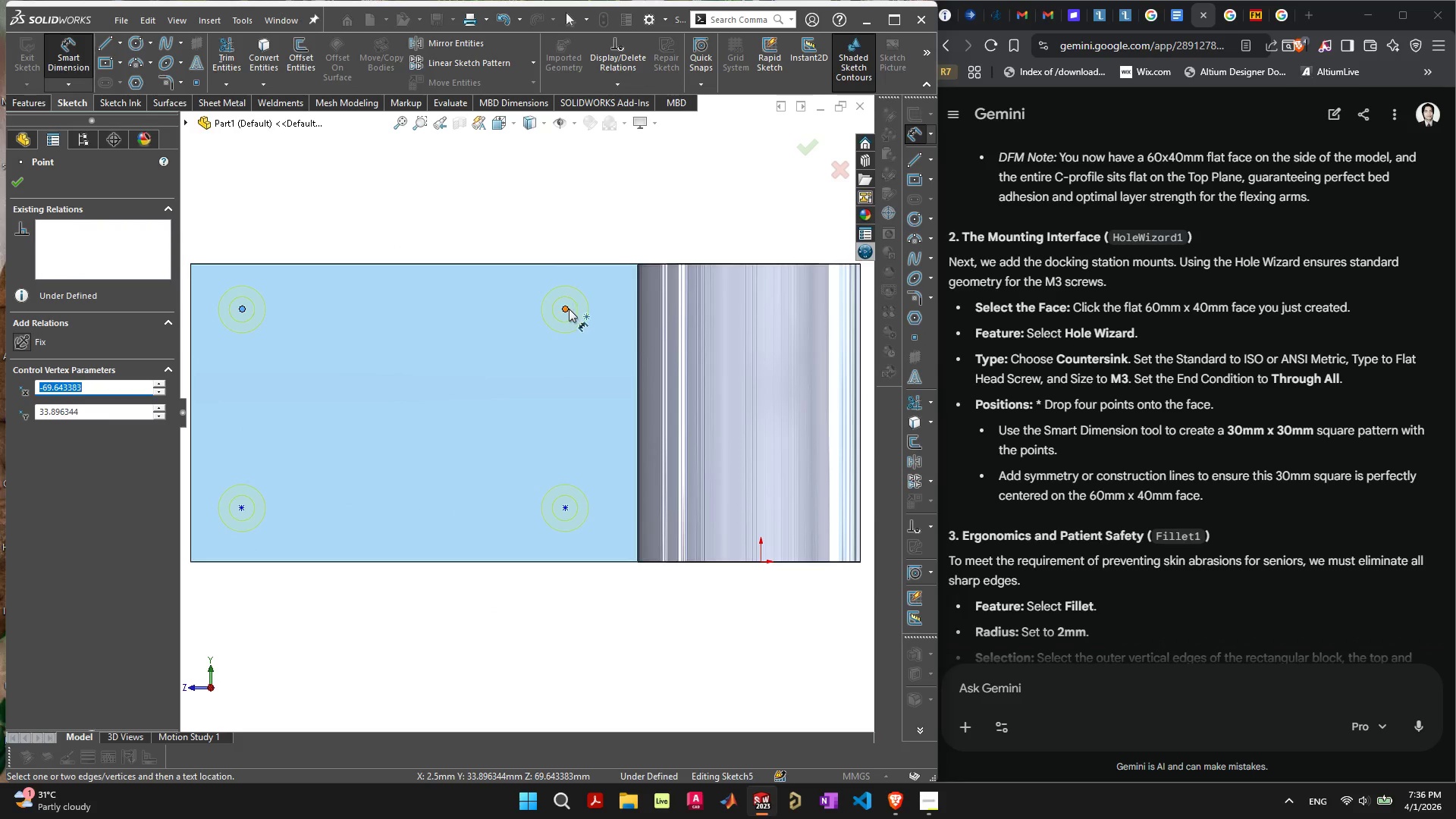 
left_click([566, 309])
 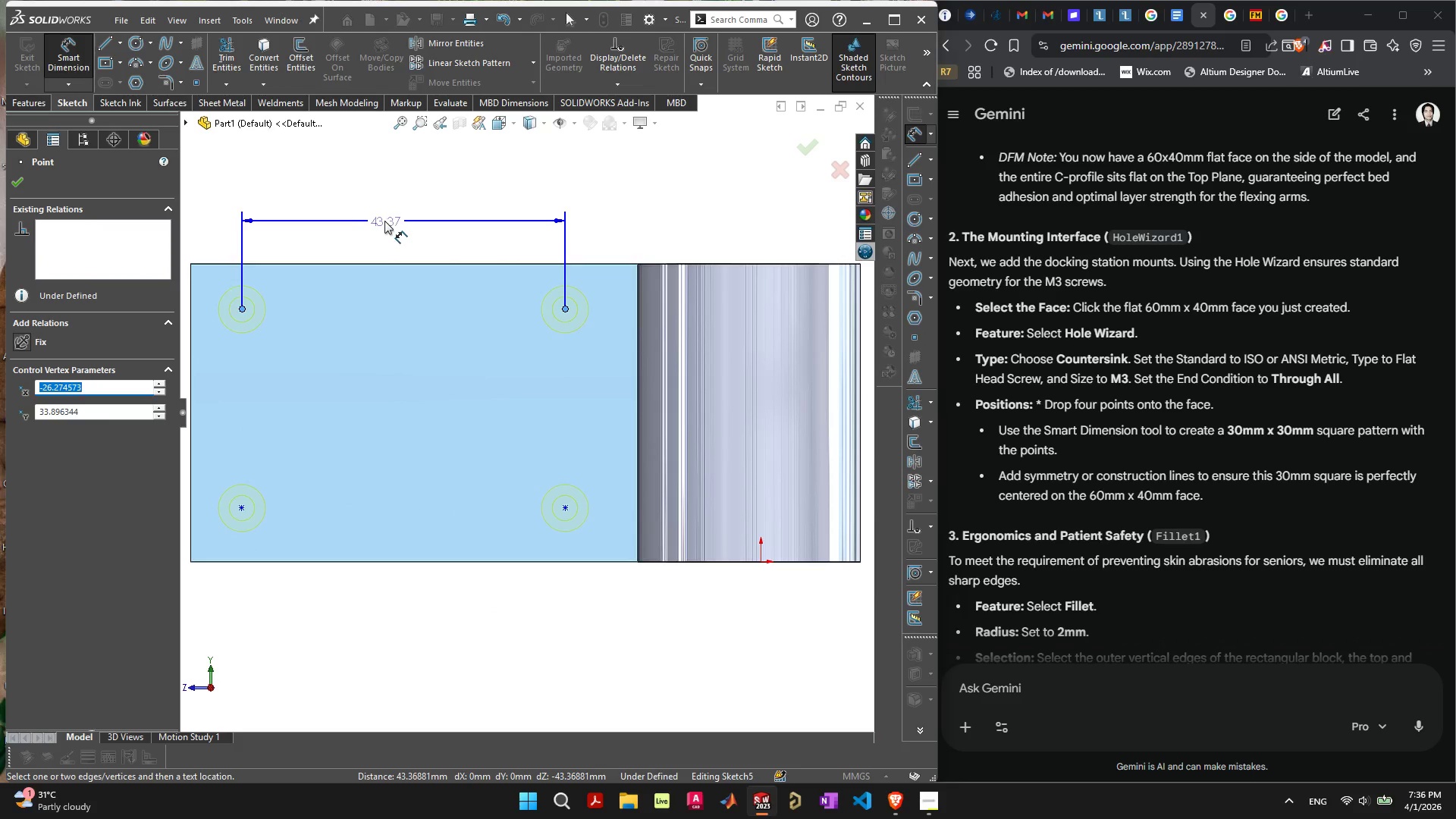 
left_click([392, 221])
 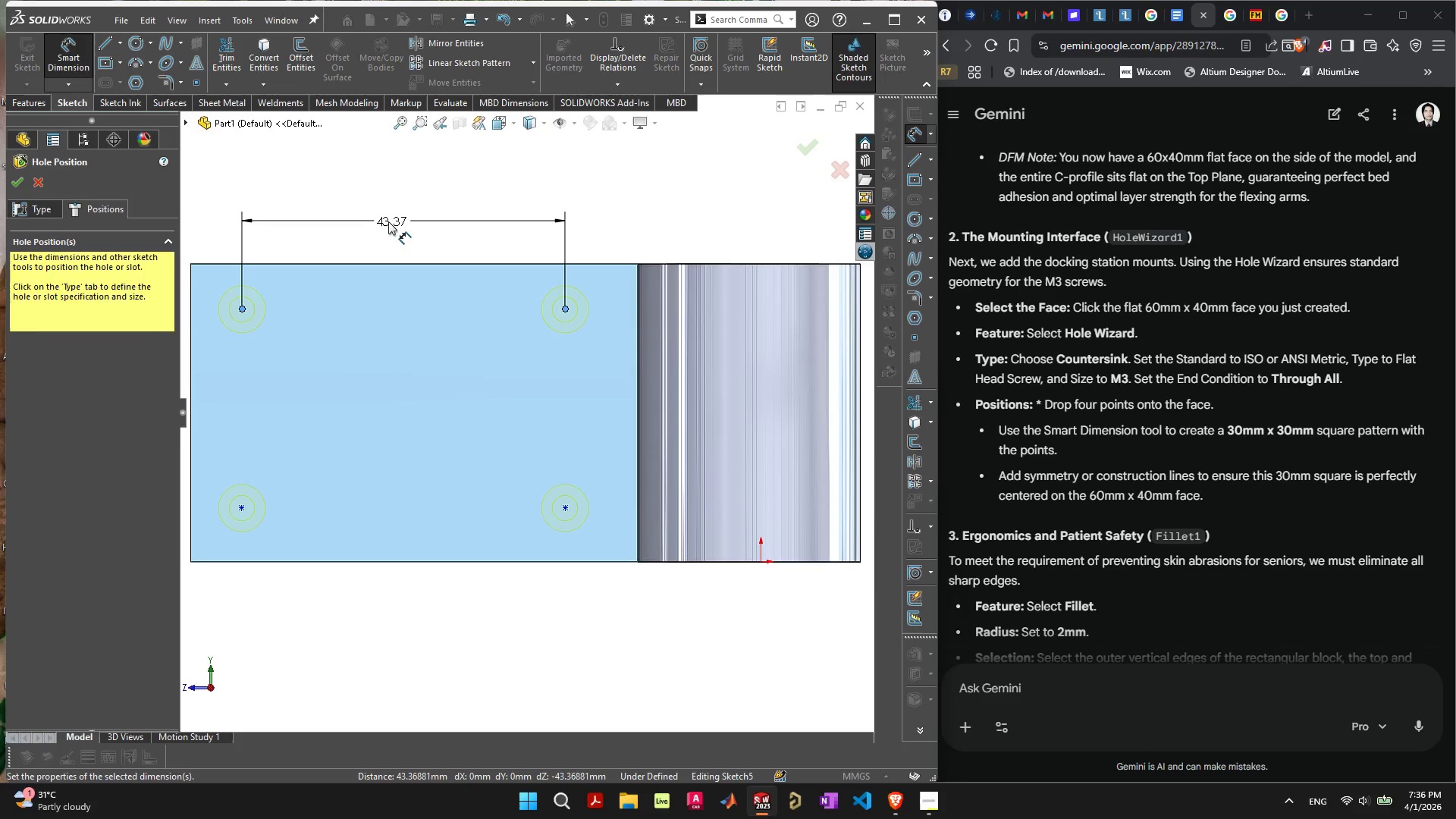 
type(30)
 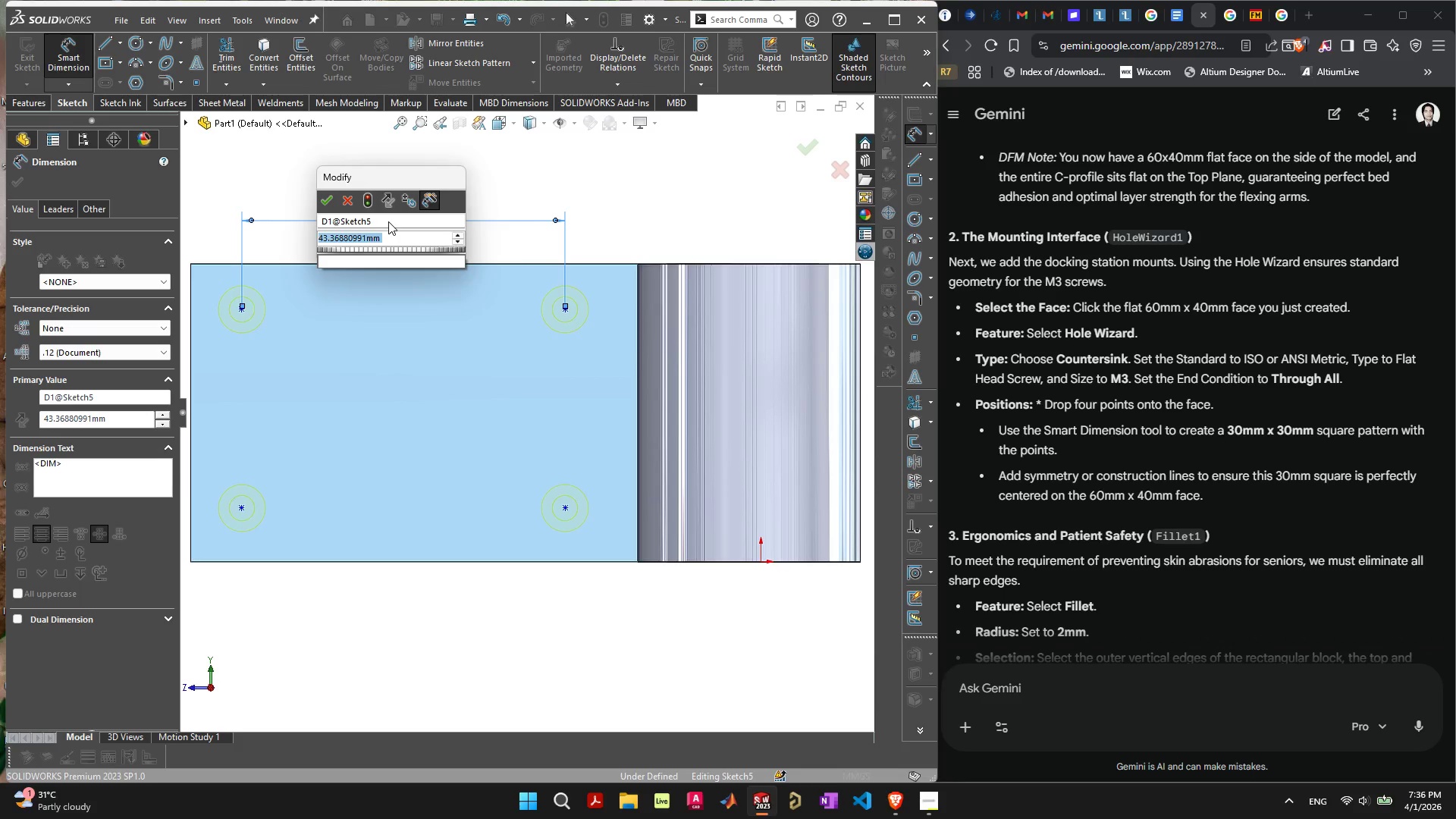 
key(Enter)
 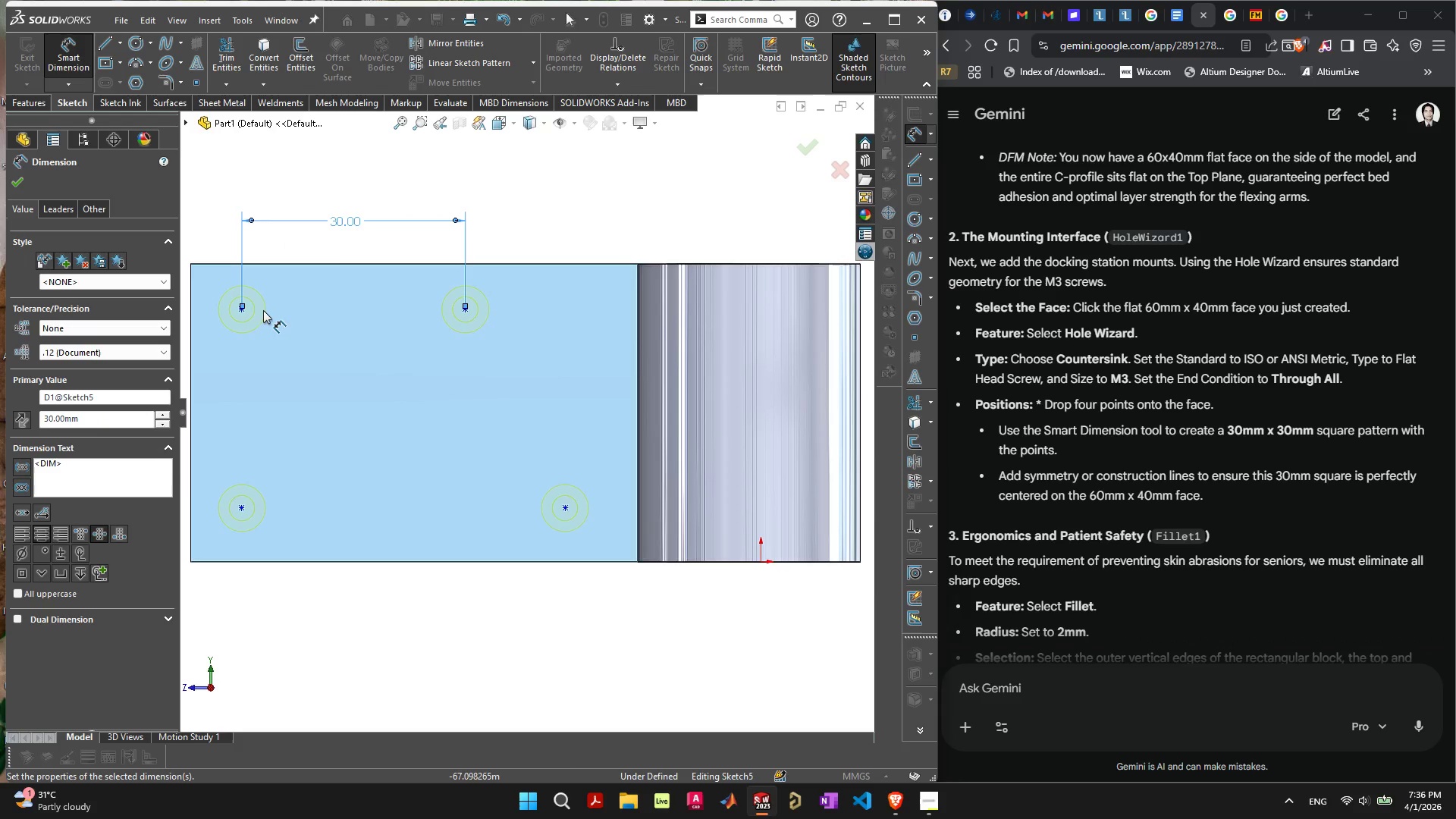 
left_click([241, 307])
 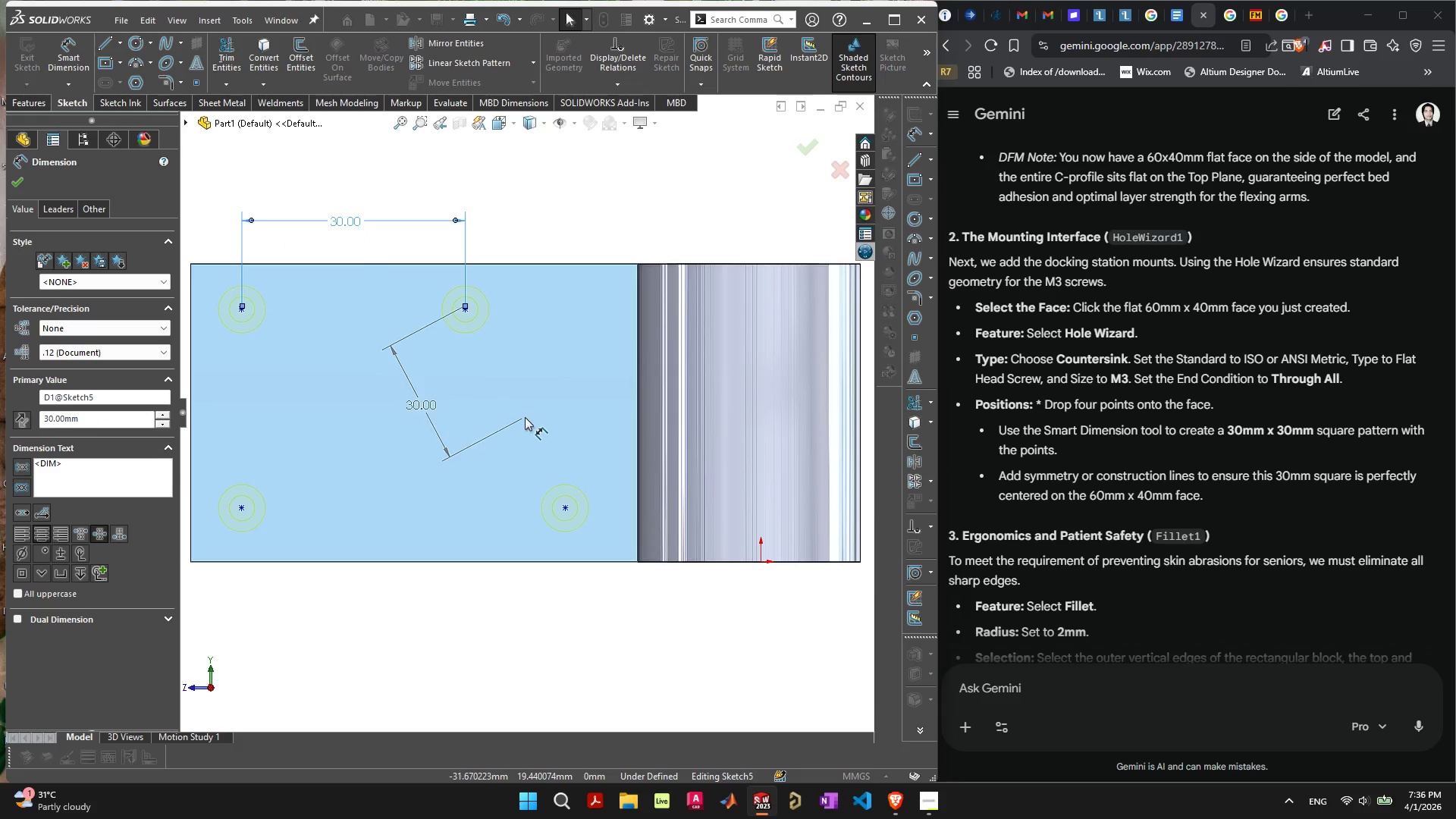 
key(Escape)
 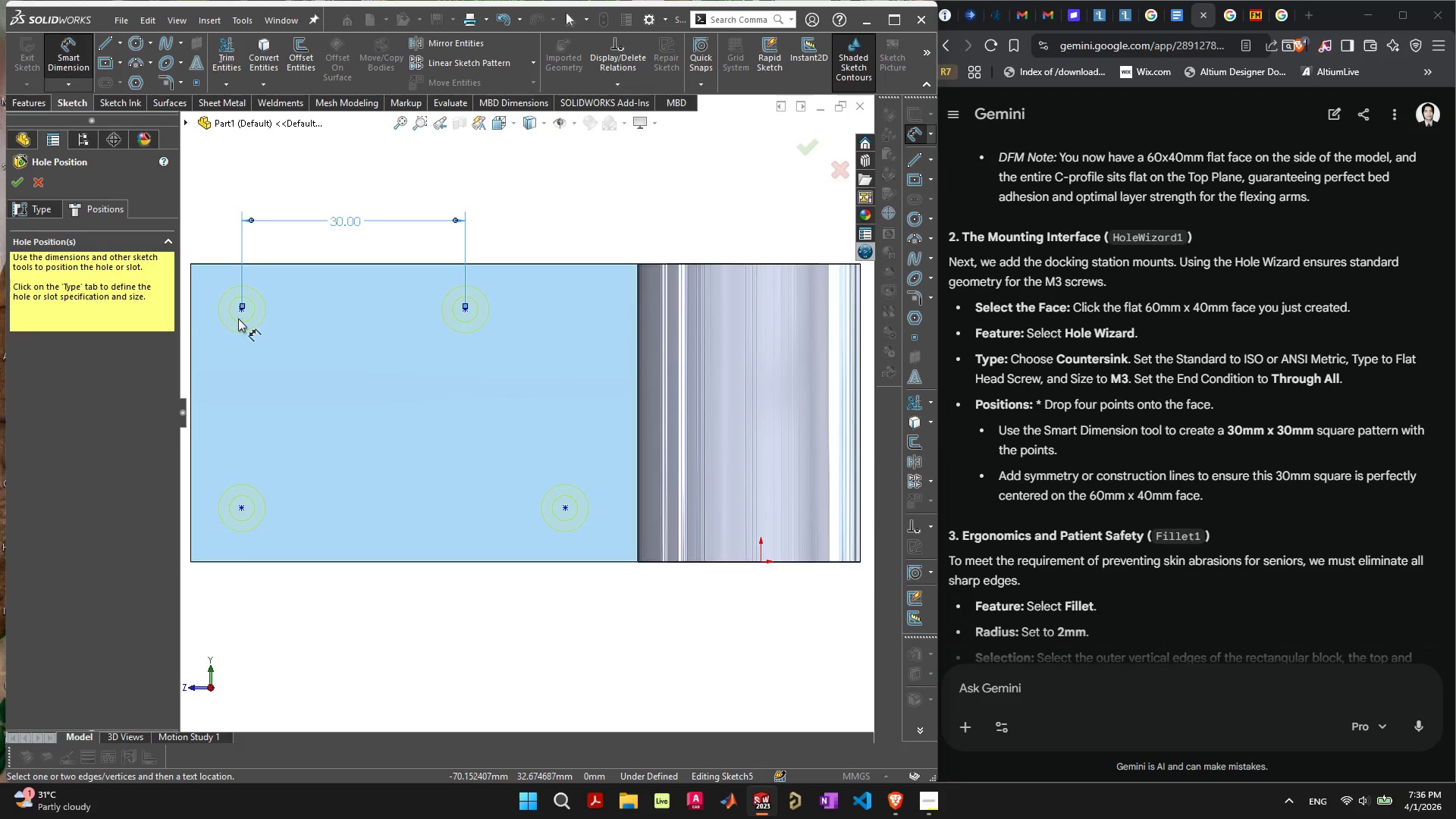 
left_click([243, 312])
 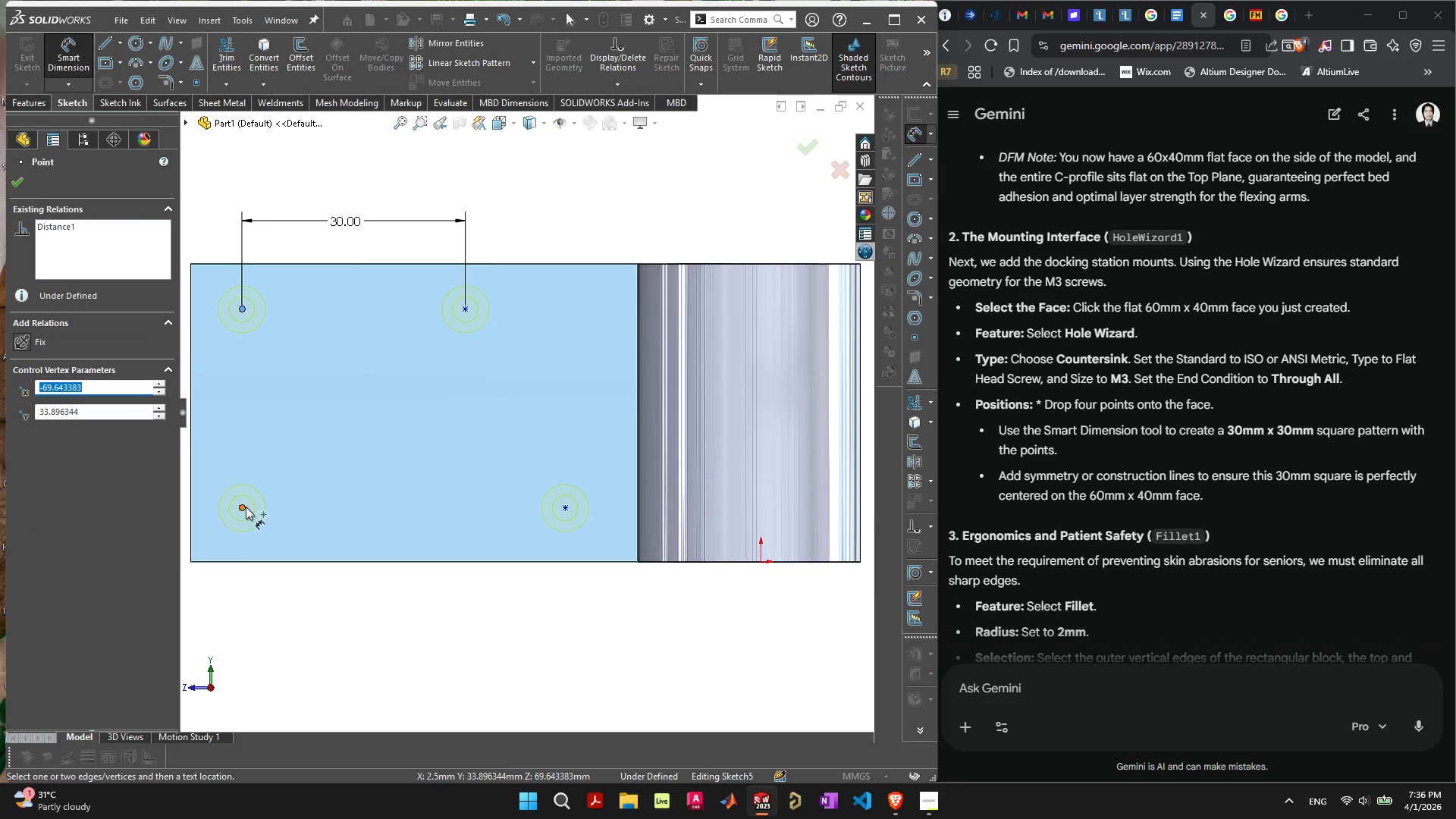 
left_click([245, 507])
 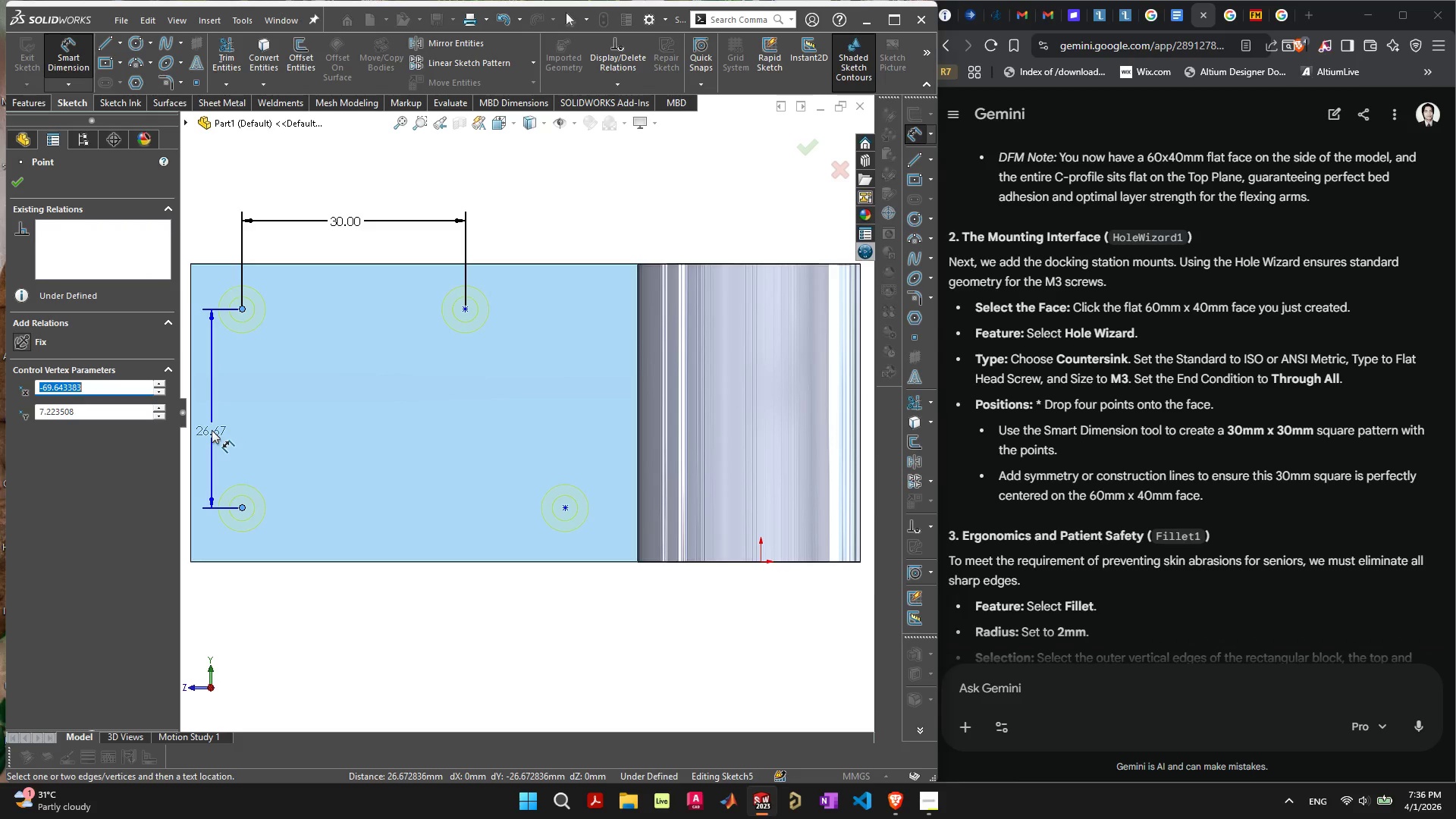 
scroll: coordinate [216, 431], scroll_direction: none, amount: 0.0
 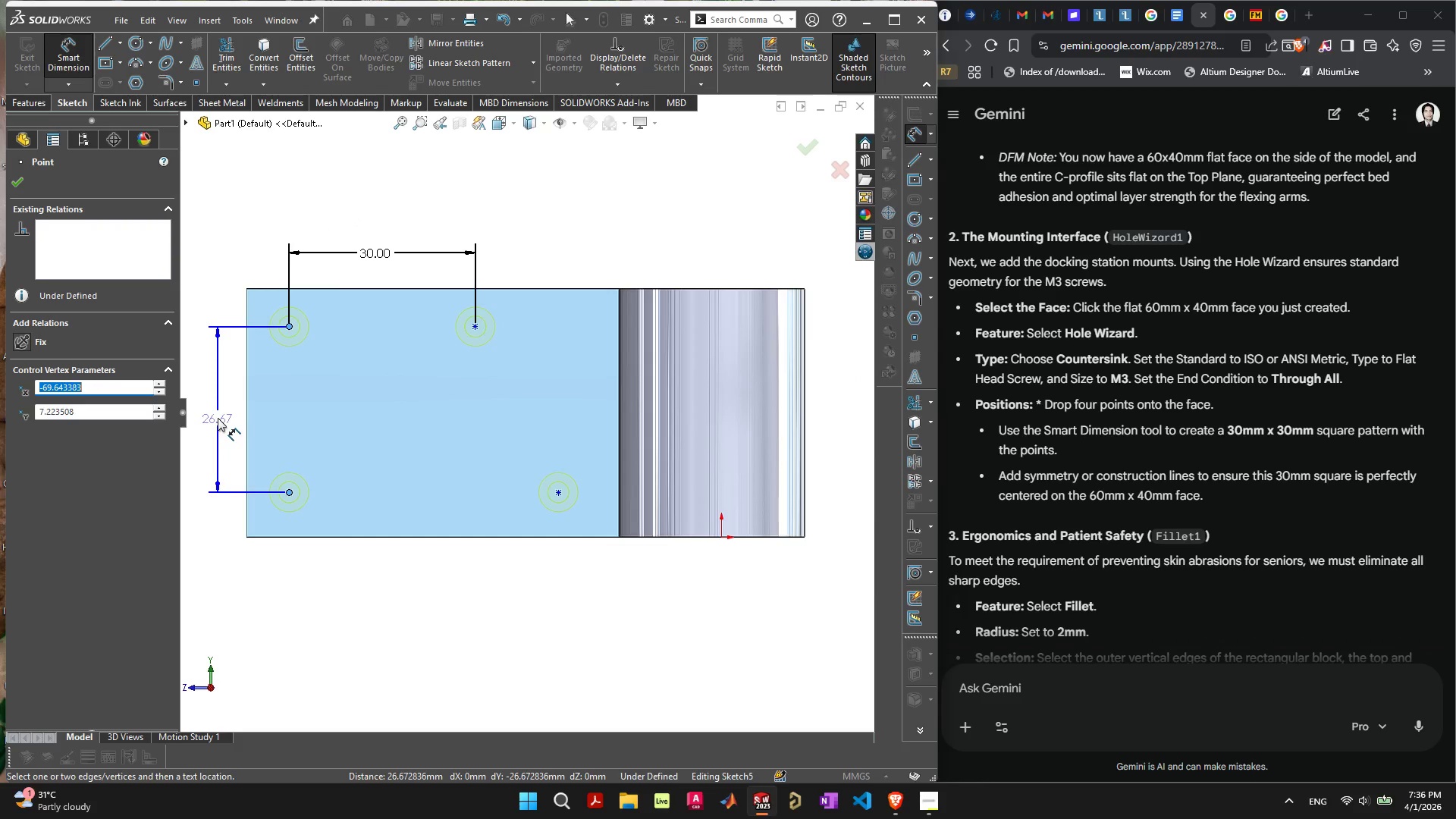 
left_click([218, 418])
 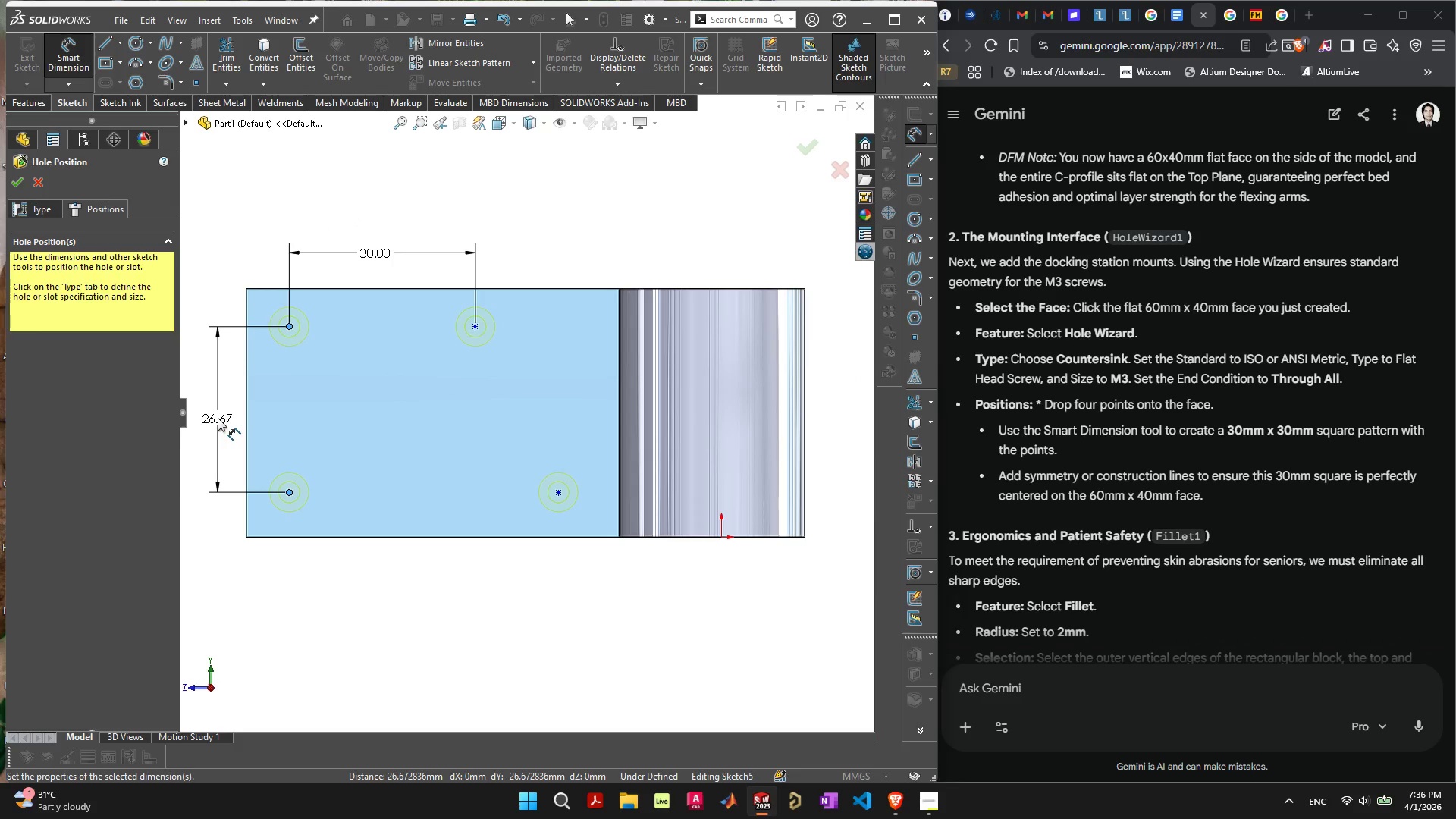 
type(30)
 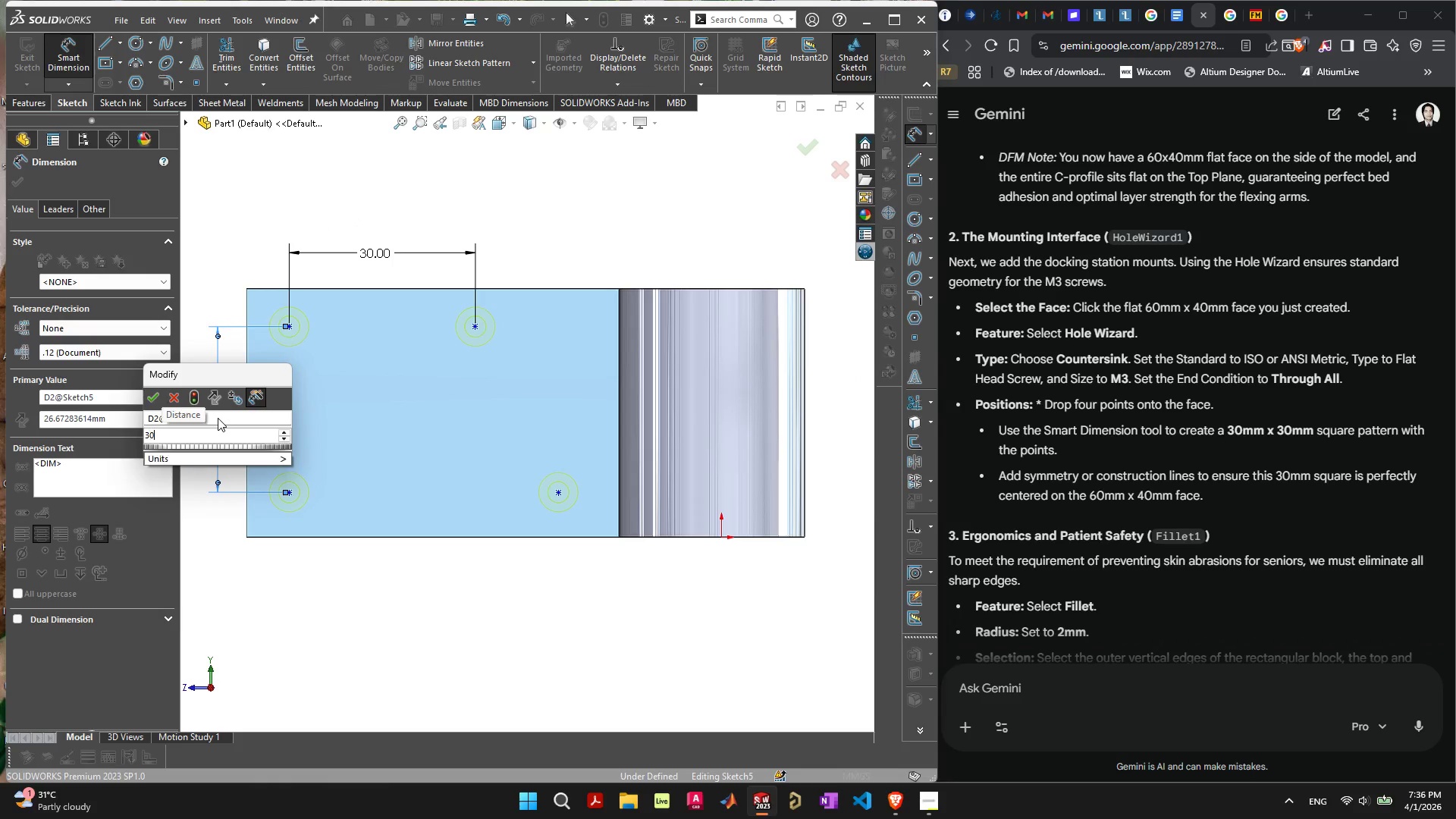 
key(Enter)
 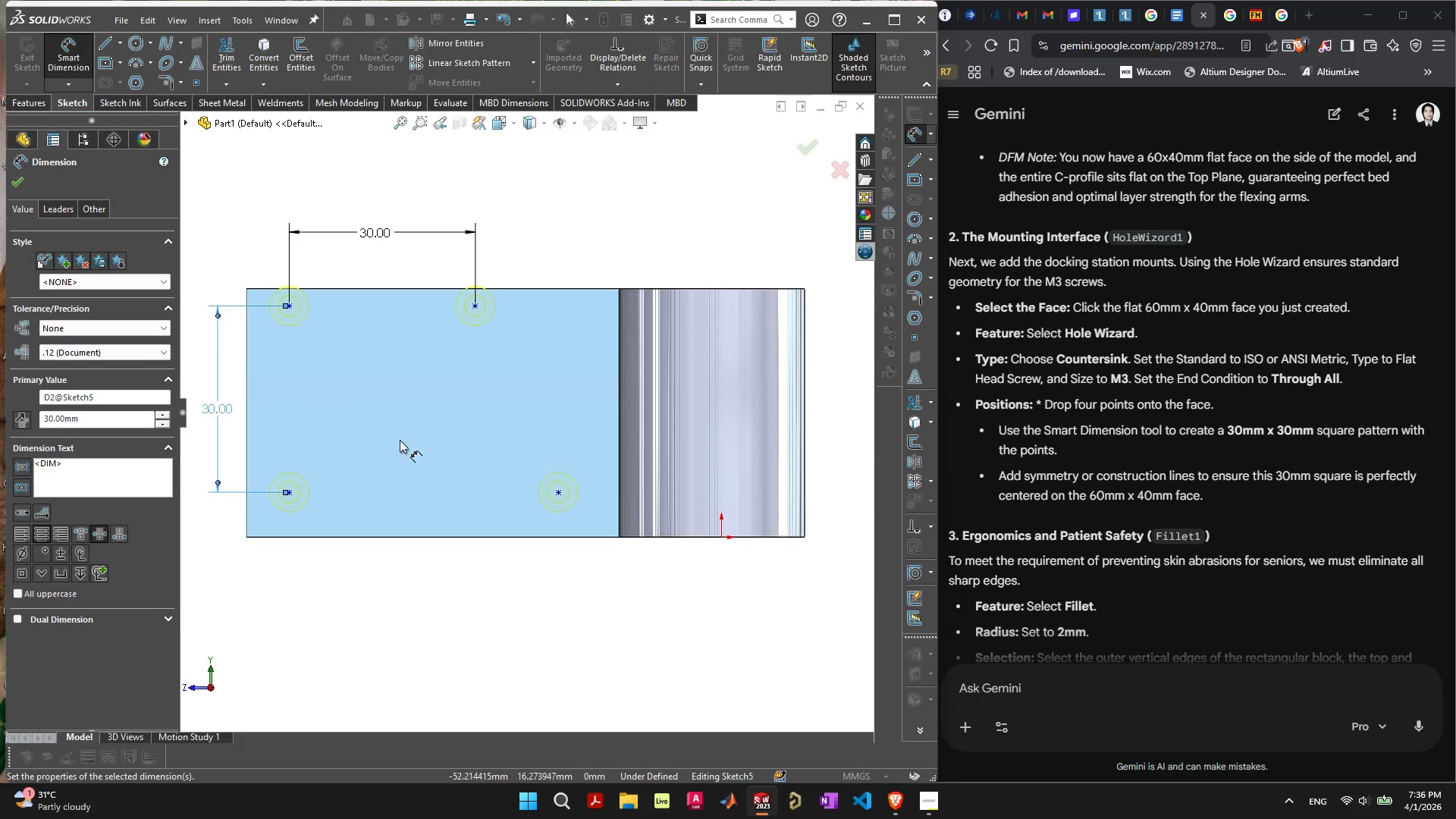 
key(Escape)
 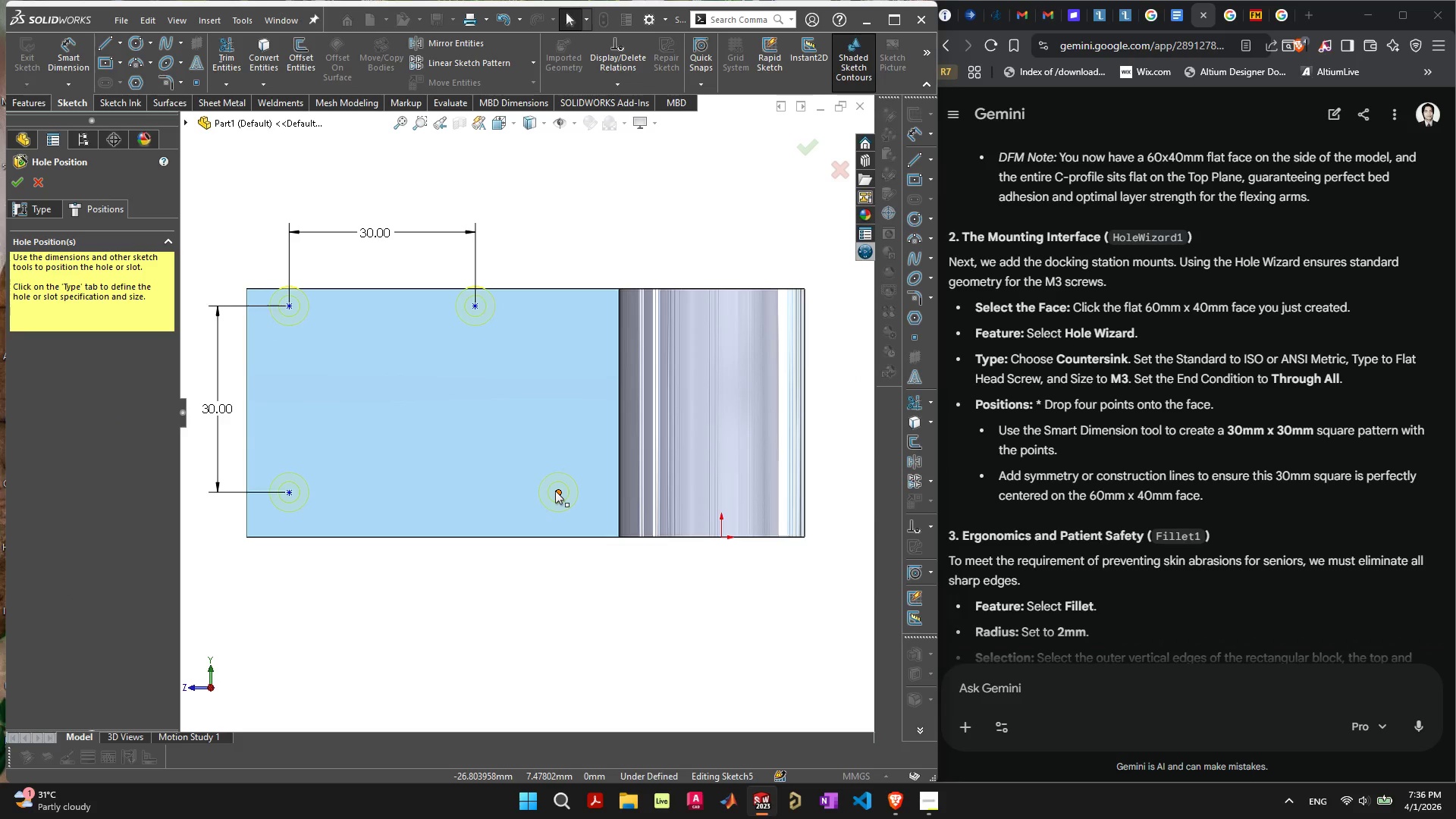 
left_click_drag(start_coordinate=[555, 491], to_coordinate=[473, 306])
 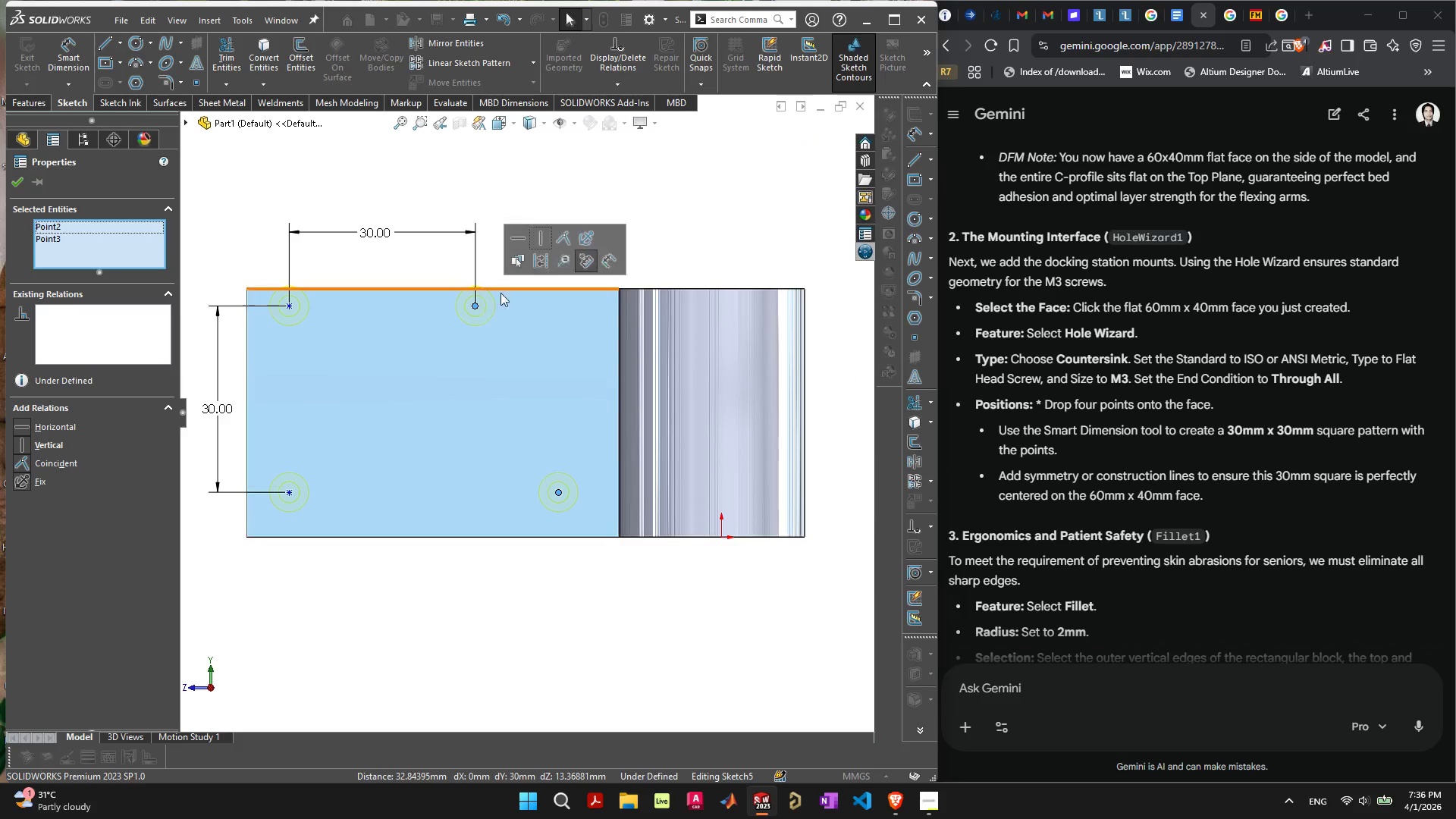 
hold_key(key=ShiftLeft, duration=0.42)
left_click([473, 306])
 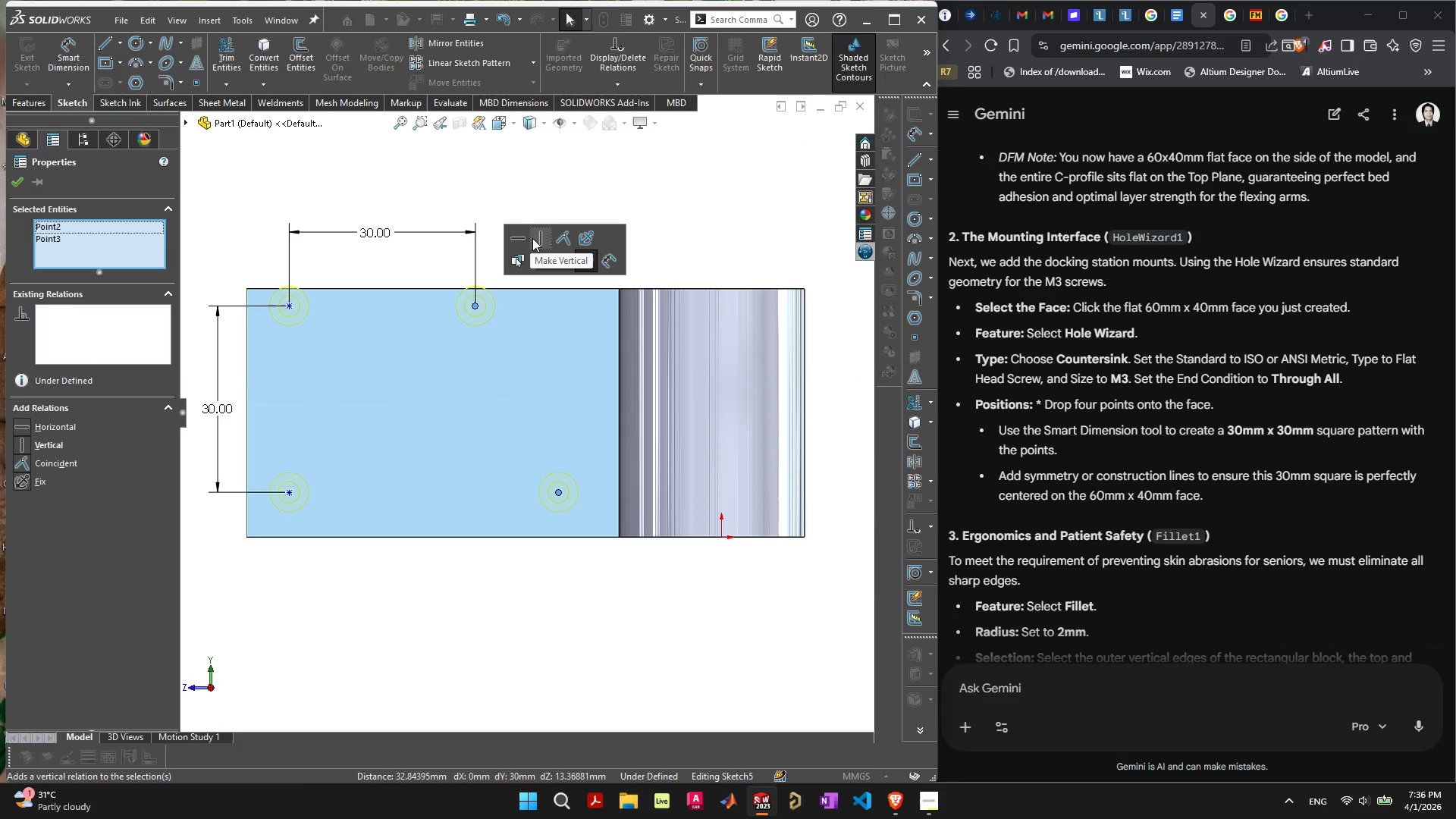 
left_click([541, 236])
 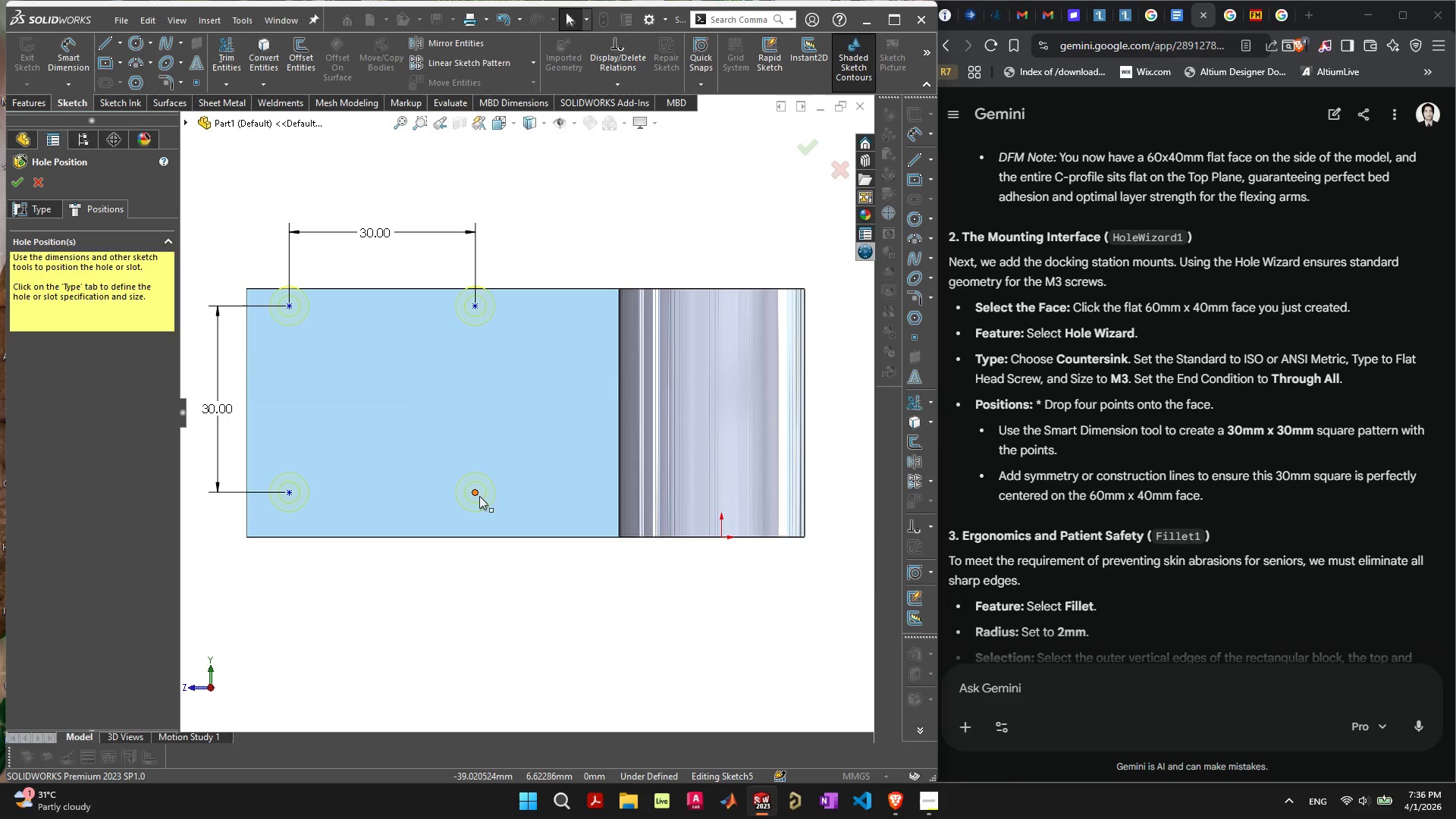 
left_click([475, 491])
 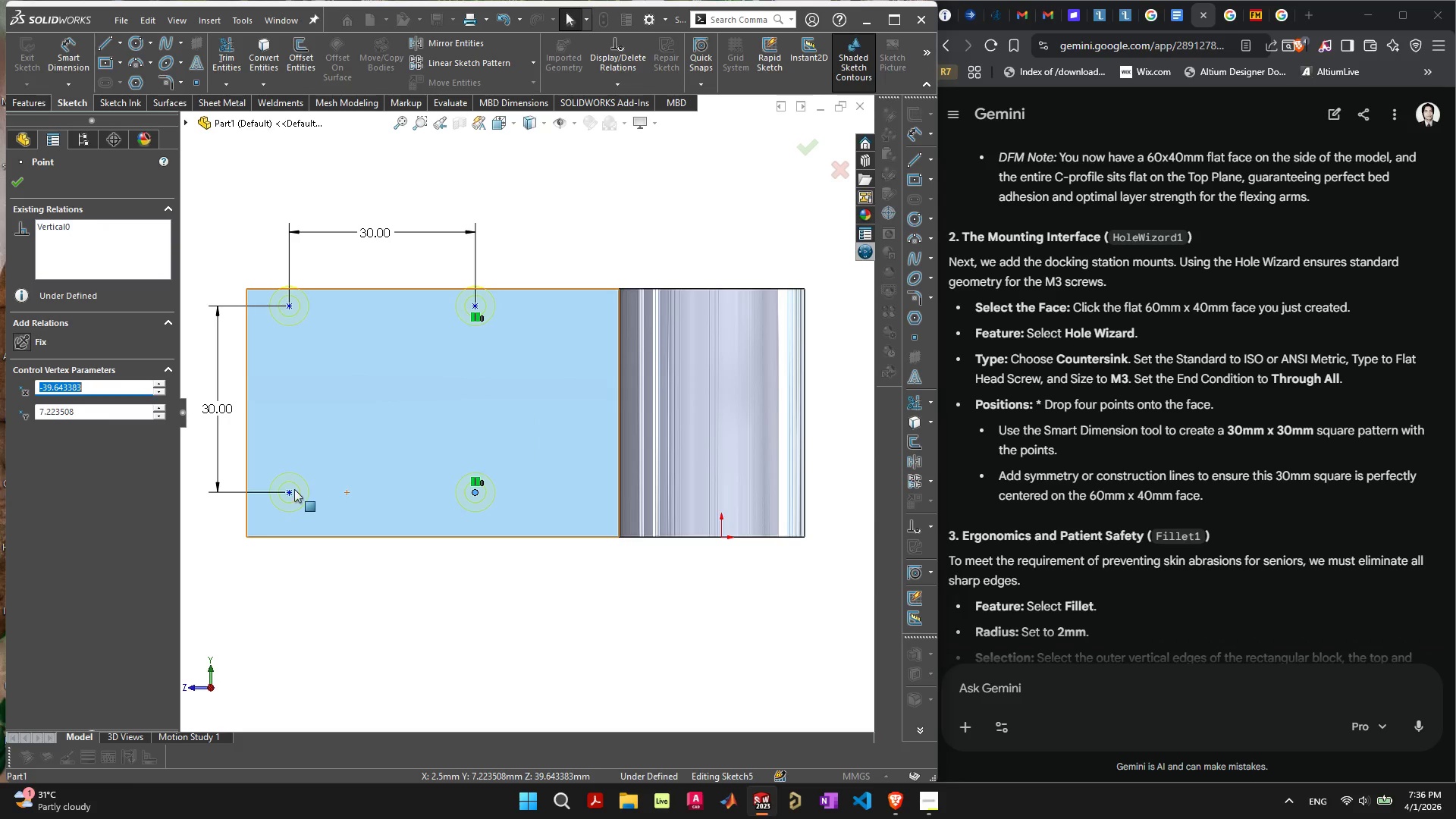 
hold_key(key=ShiftLeft, duration=0.81)
left_click([289, 494])
 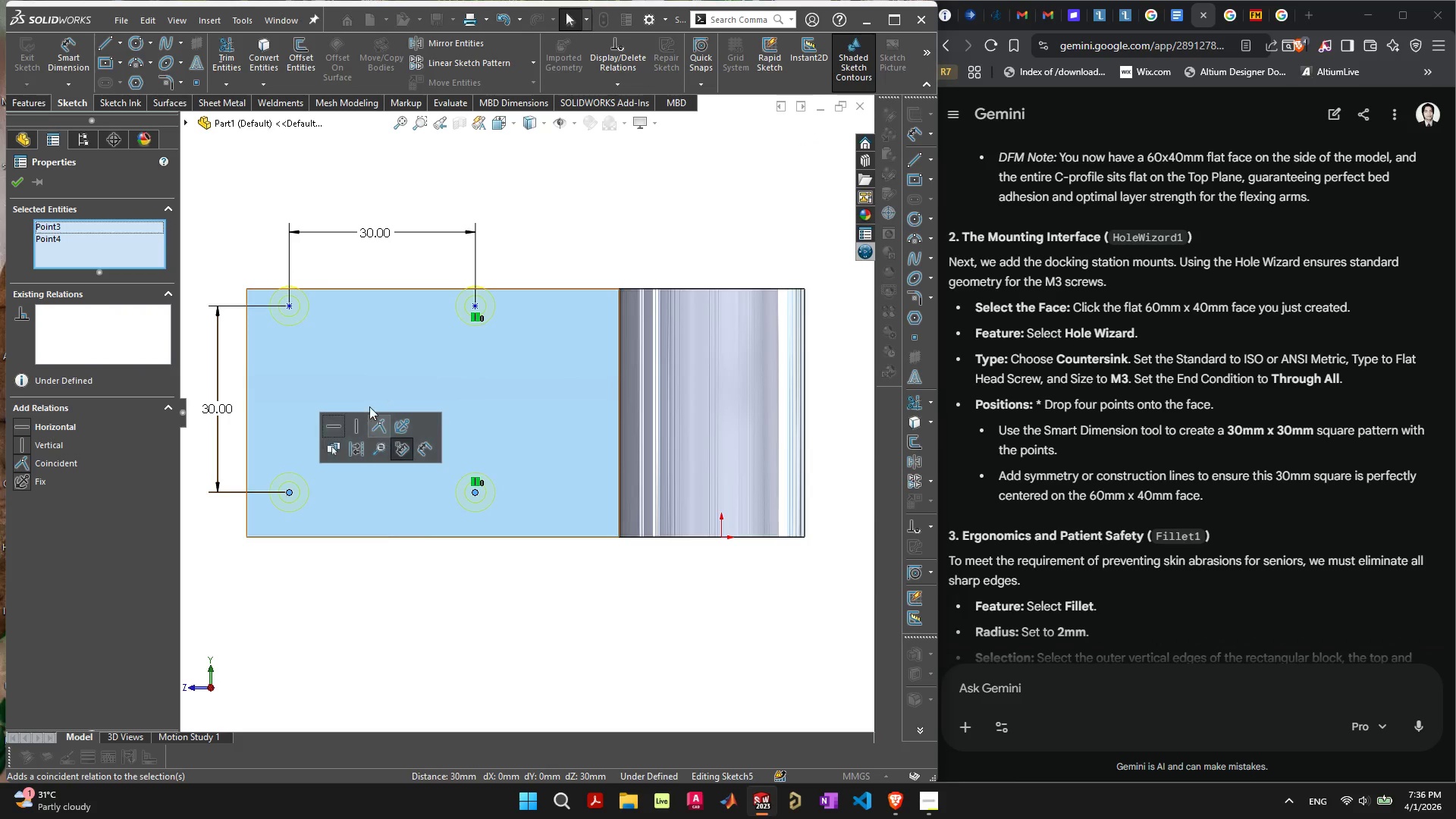 
left_click([322, 426])
 